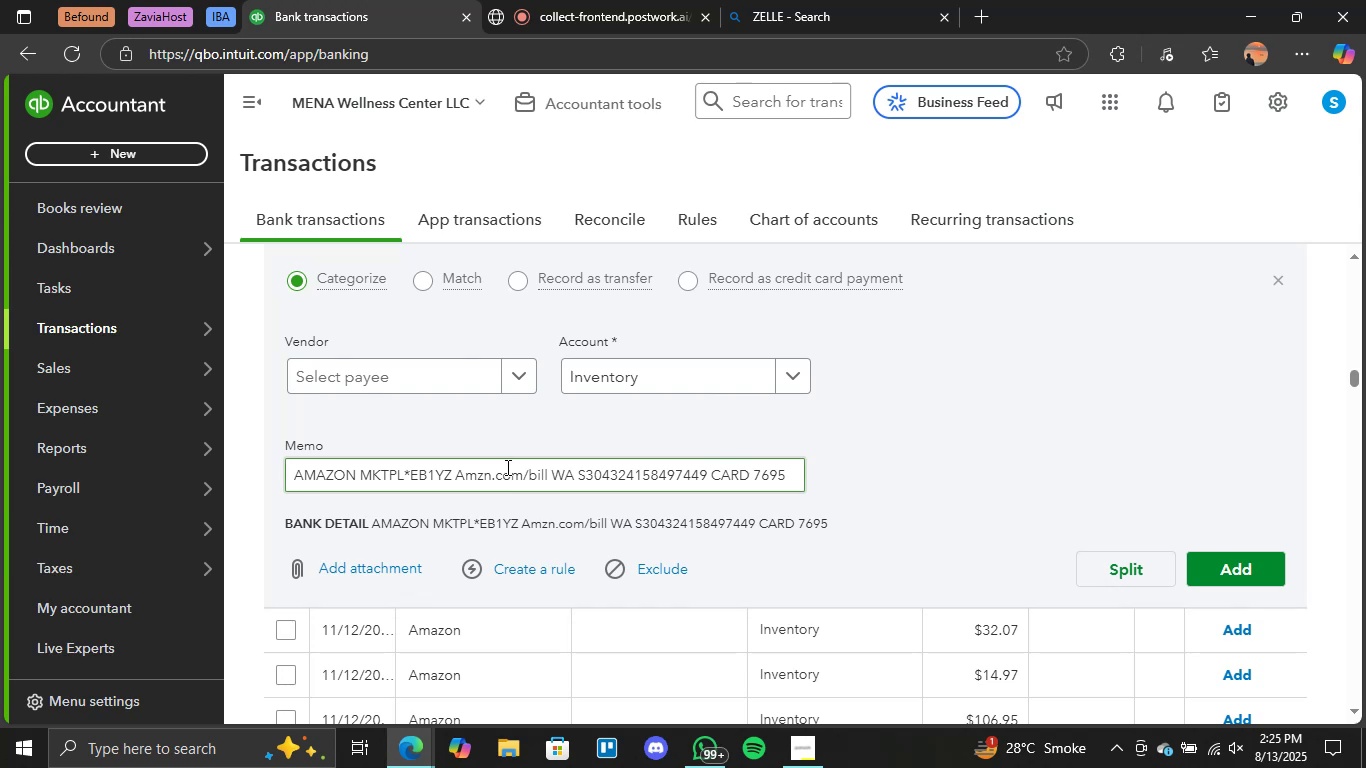 
wait(6.48)
 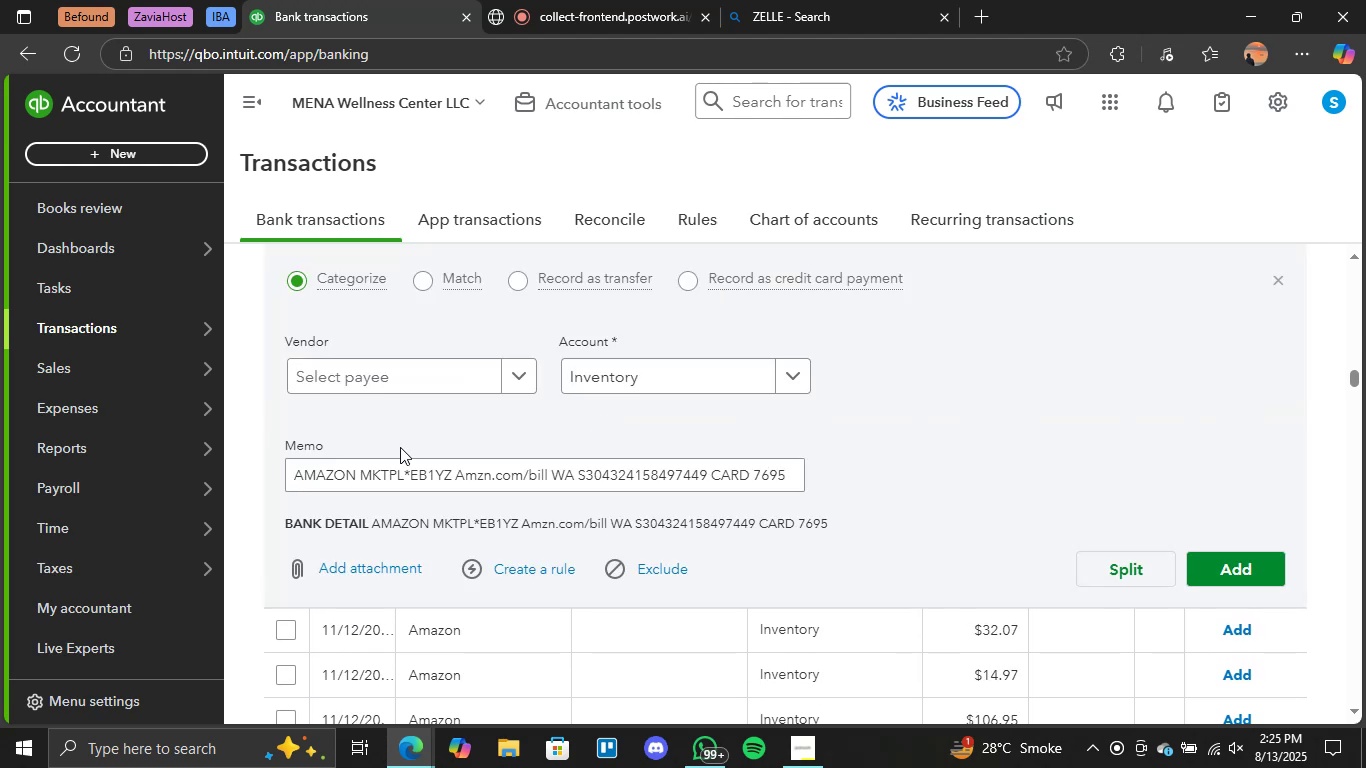 
scroll: coordinate [711, 461], scroll_direction: down, amount: 2.0
 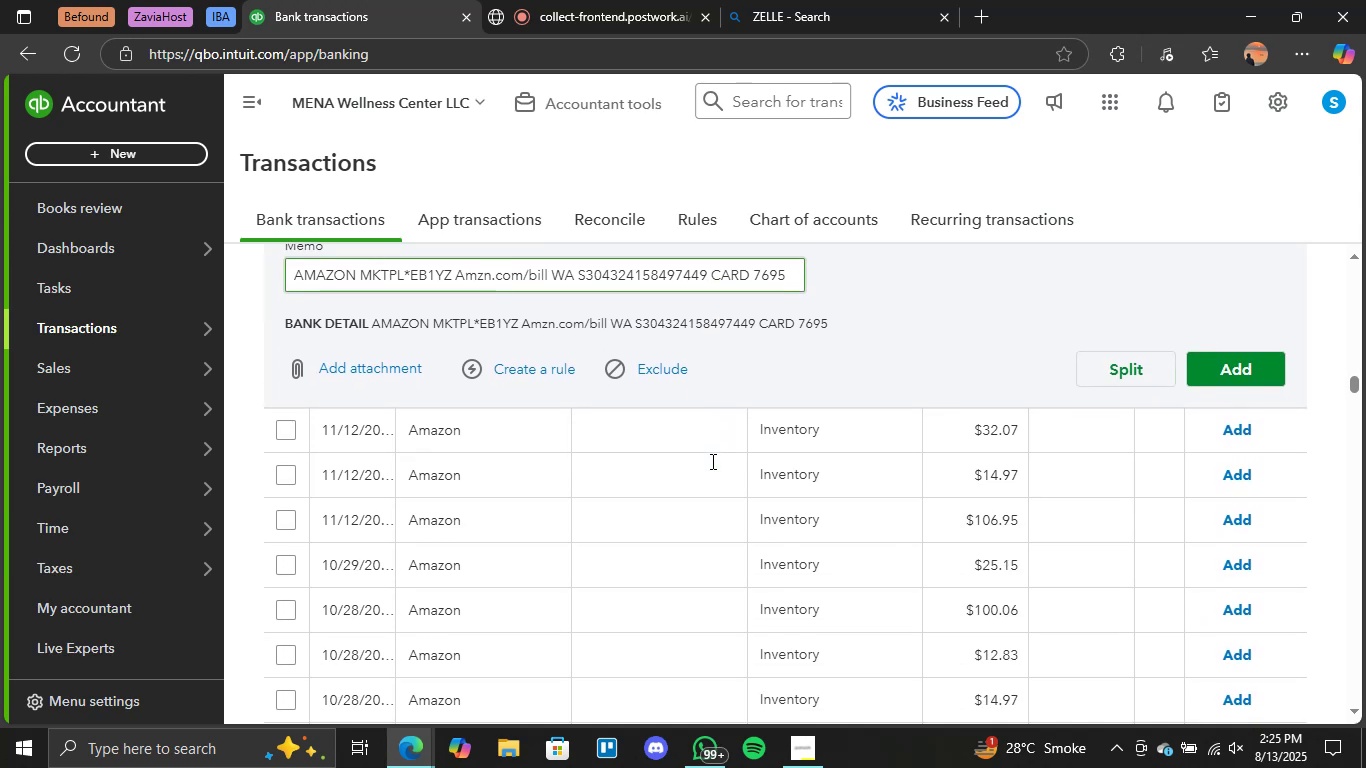 
scroll: coordinate [711, 461], scroll_direction: up, amount: 3.0
 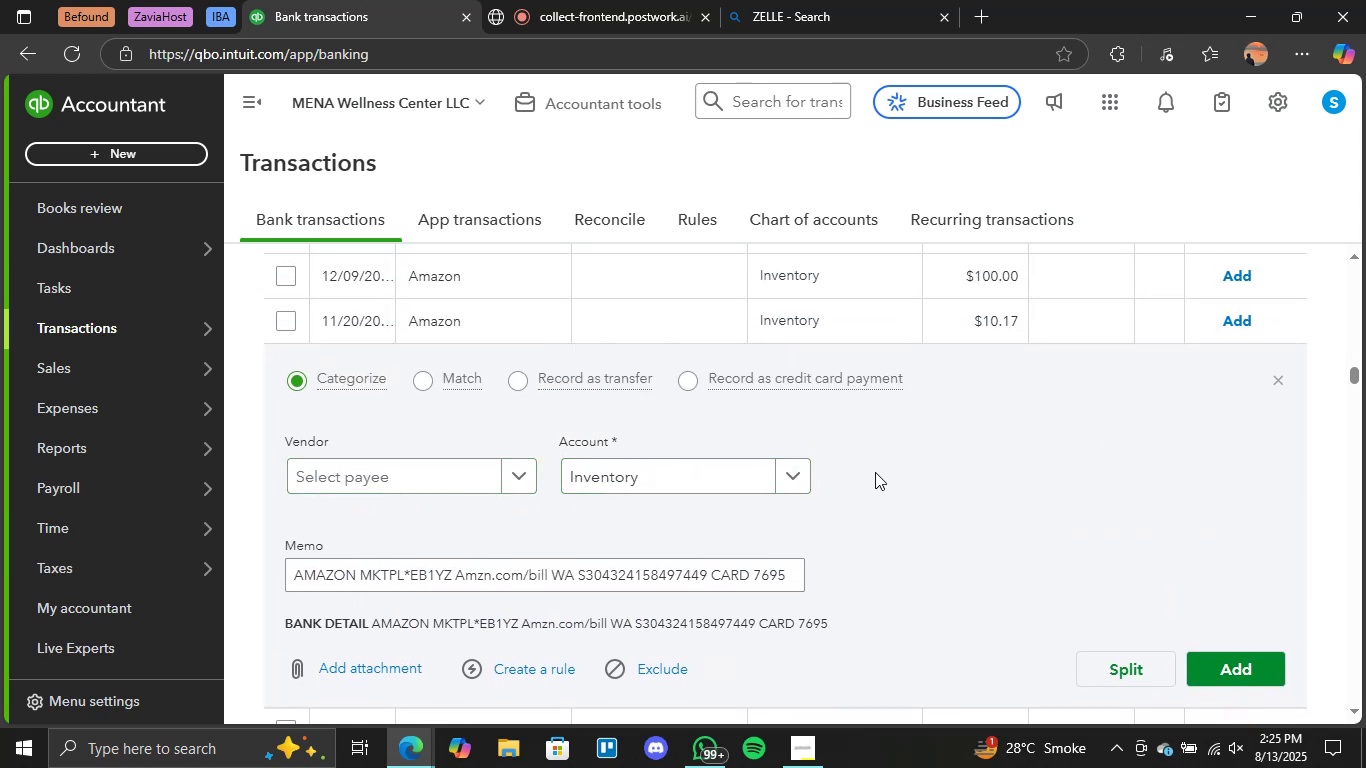 
scroll: coordinate [587, 502], scroll_direction: down, amount: 33.0
 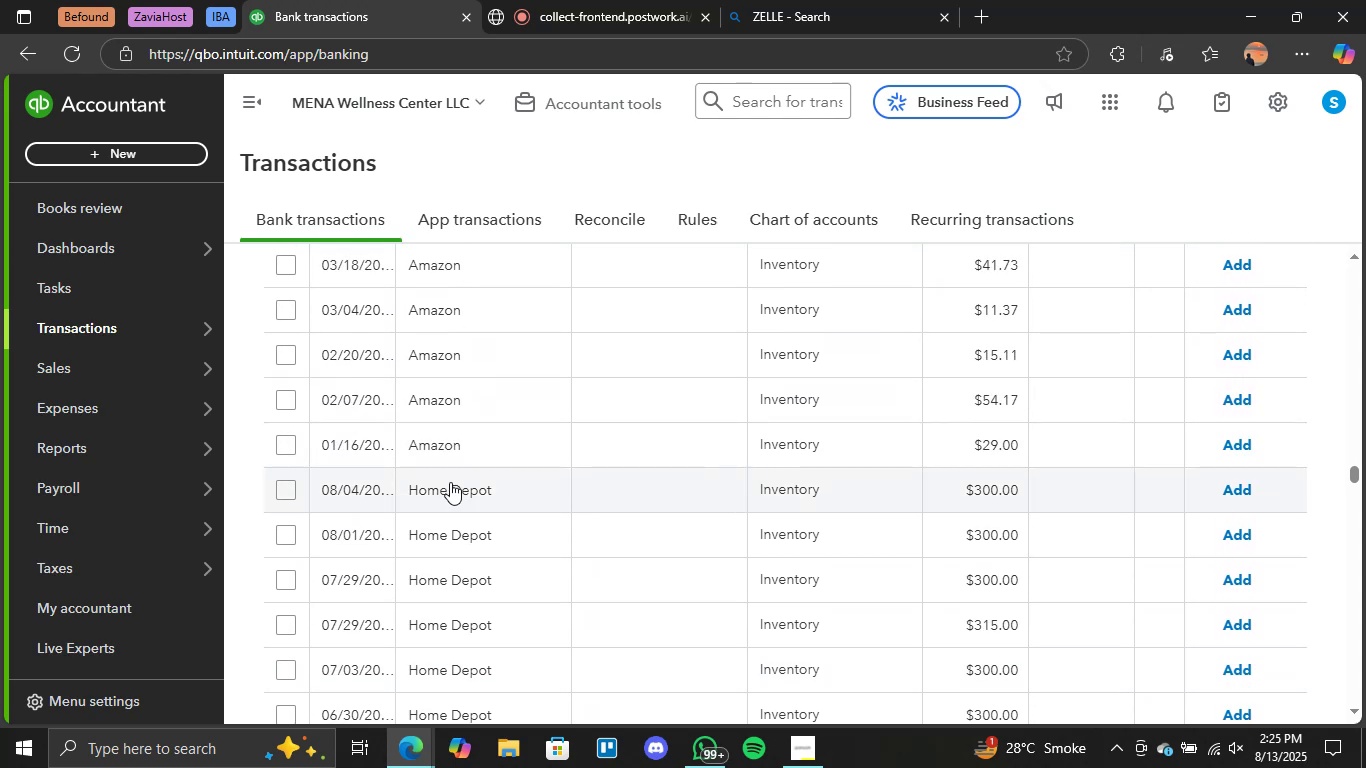 
scroll: coordinate [572, 477], scroll_direction: none, amount: 0.0
 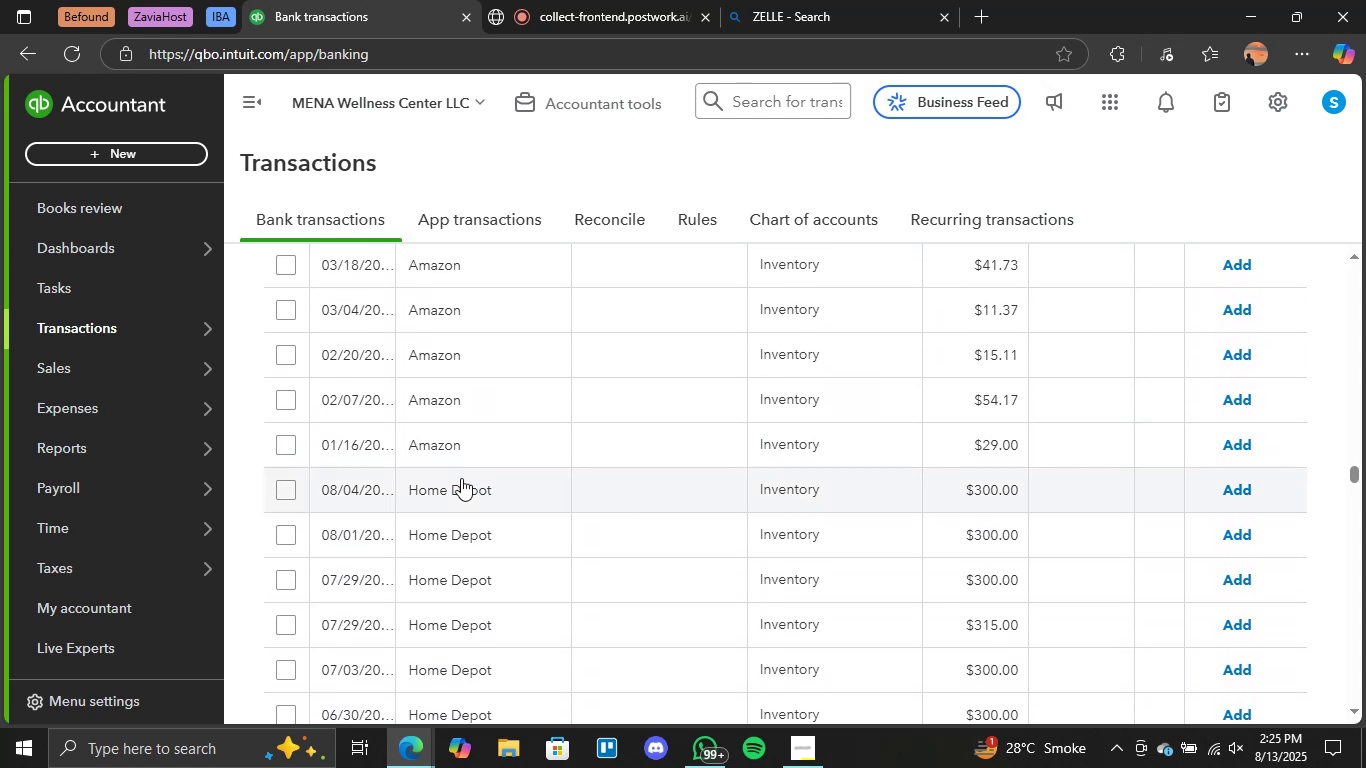 
left_click([456, 482])
 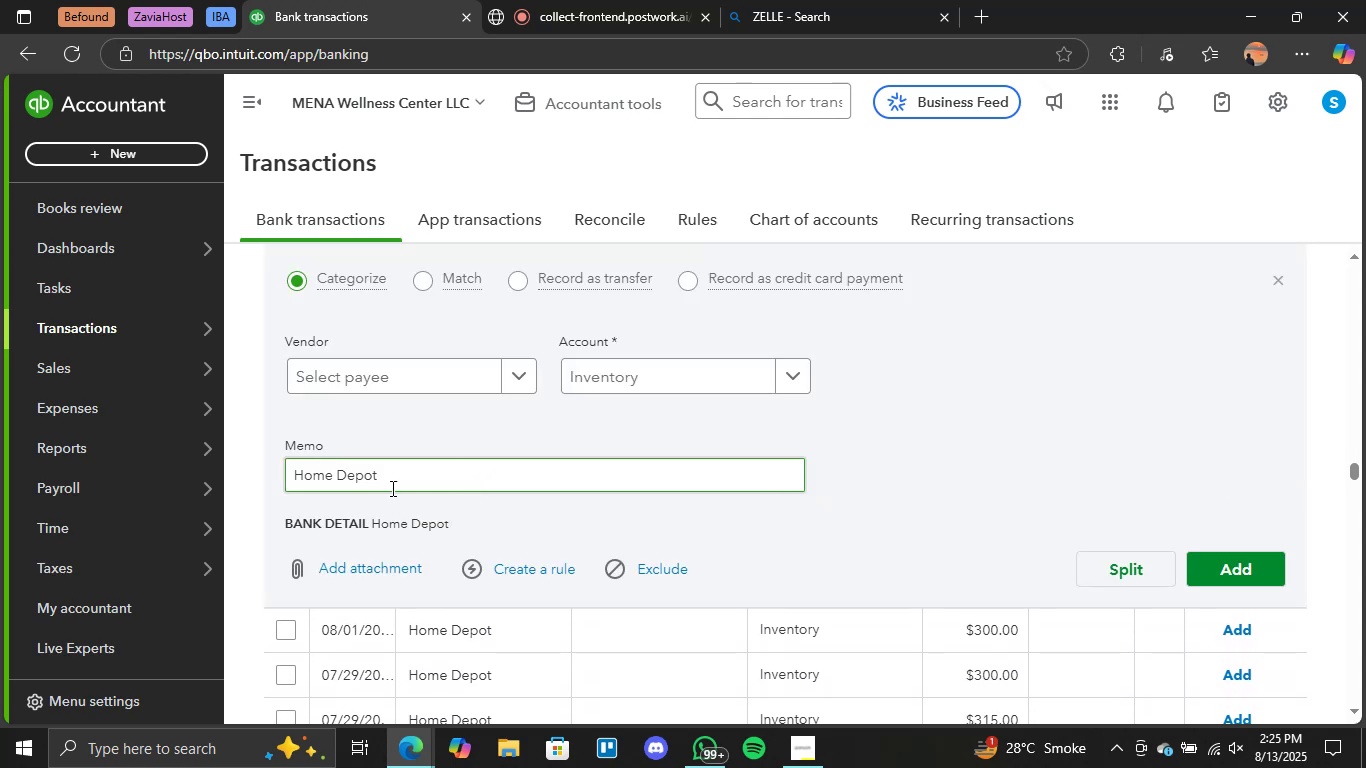 
scroll: coordinate [443, 447], scroll_direction: down, amount: 1.0
 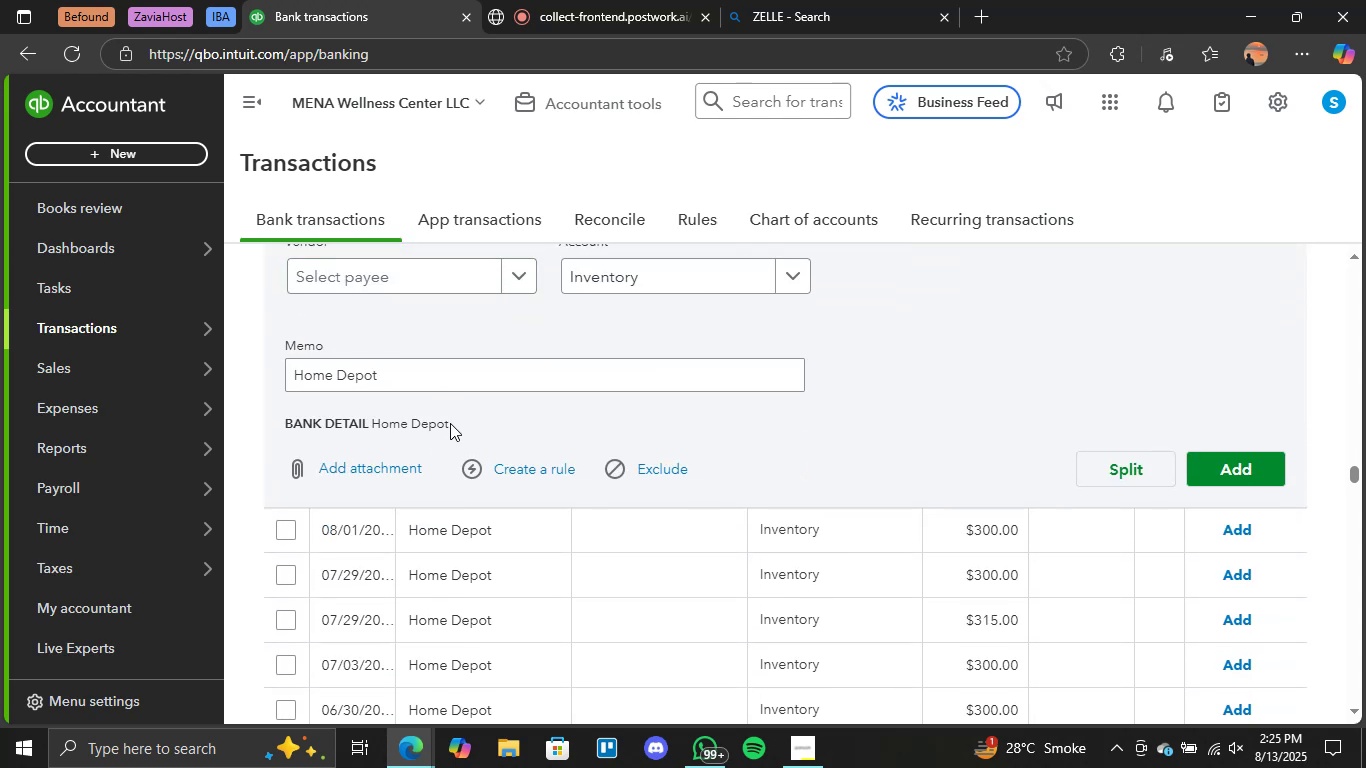 
scroll: coordinate [439, 423], scroll_direction: up, amount: 1.0
 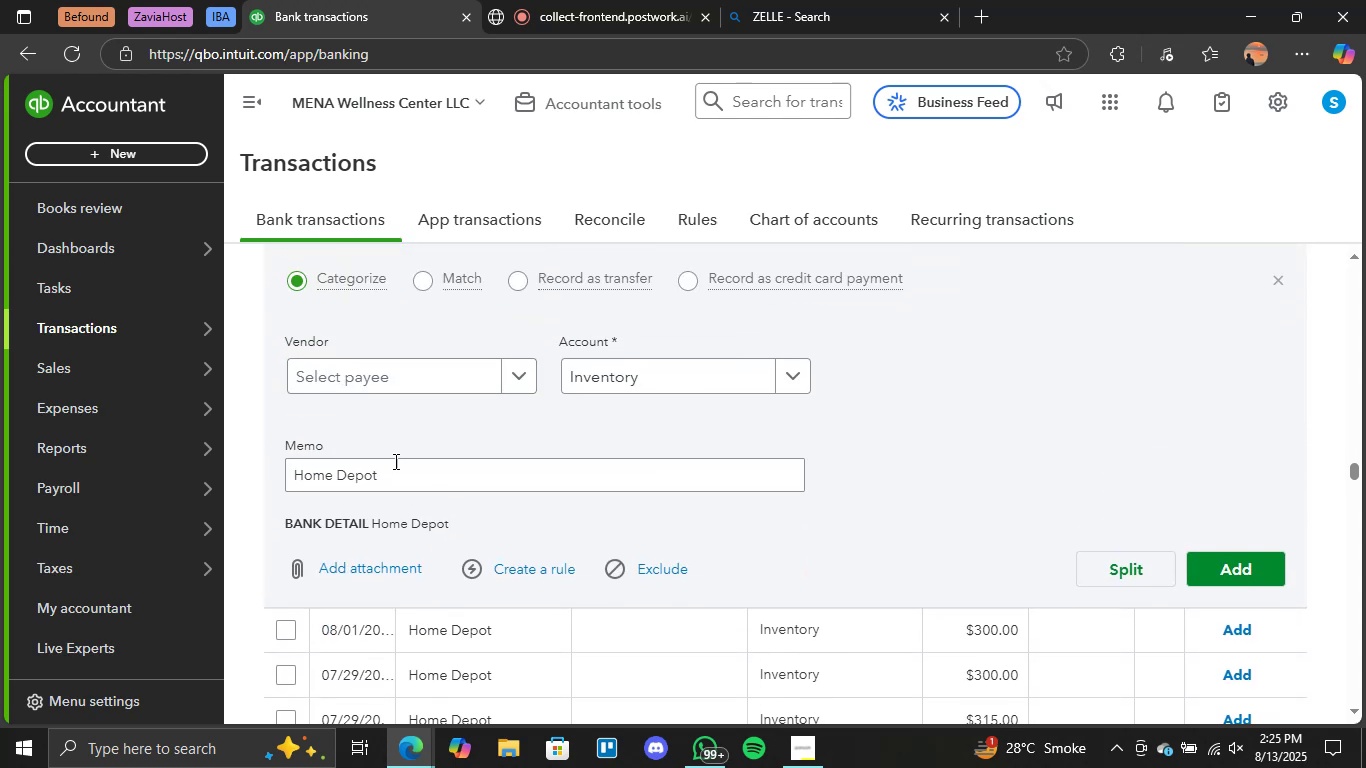 
left_click_drag(start_coordinate=[396, 470], to_coordinate=[254, 477])
 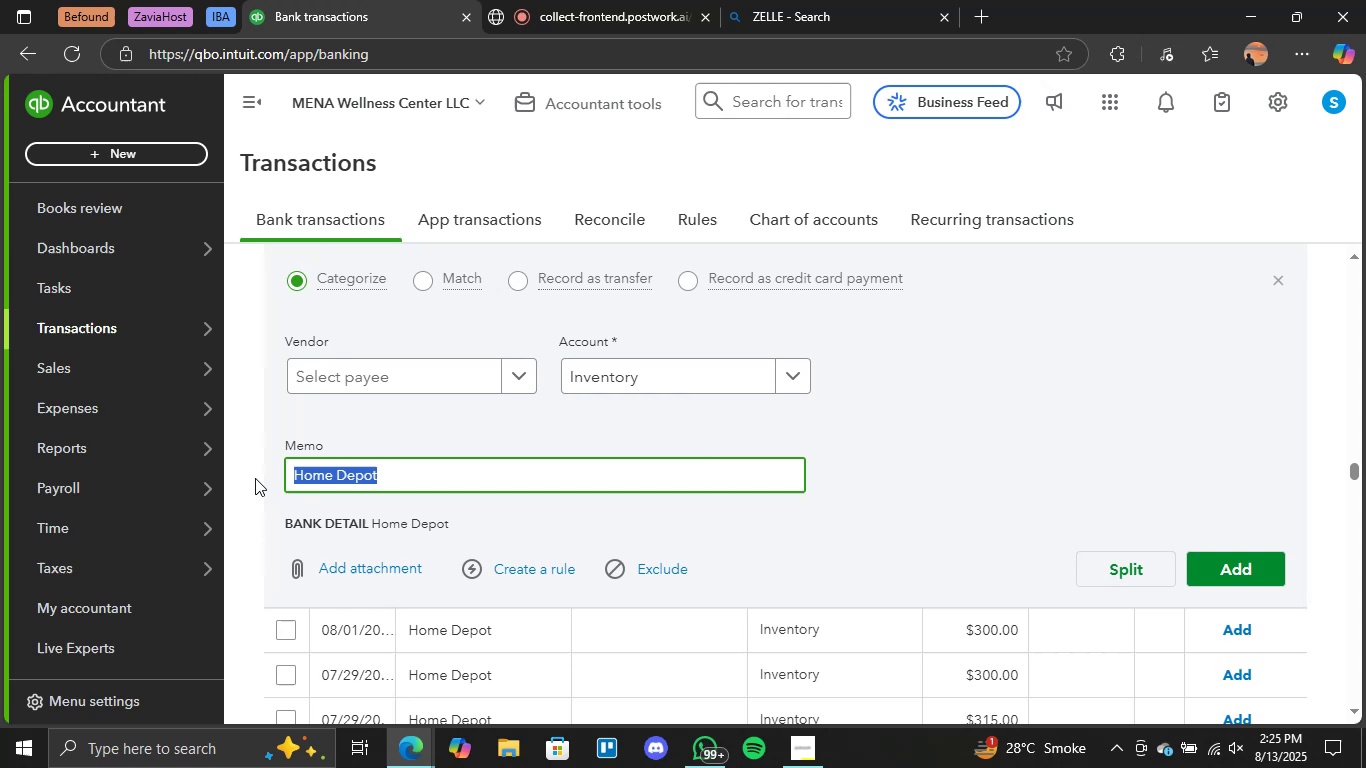 
key(Control+C)
 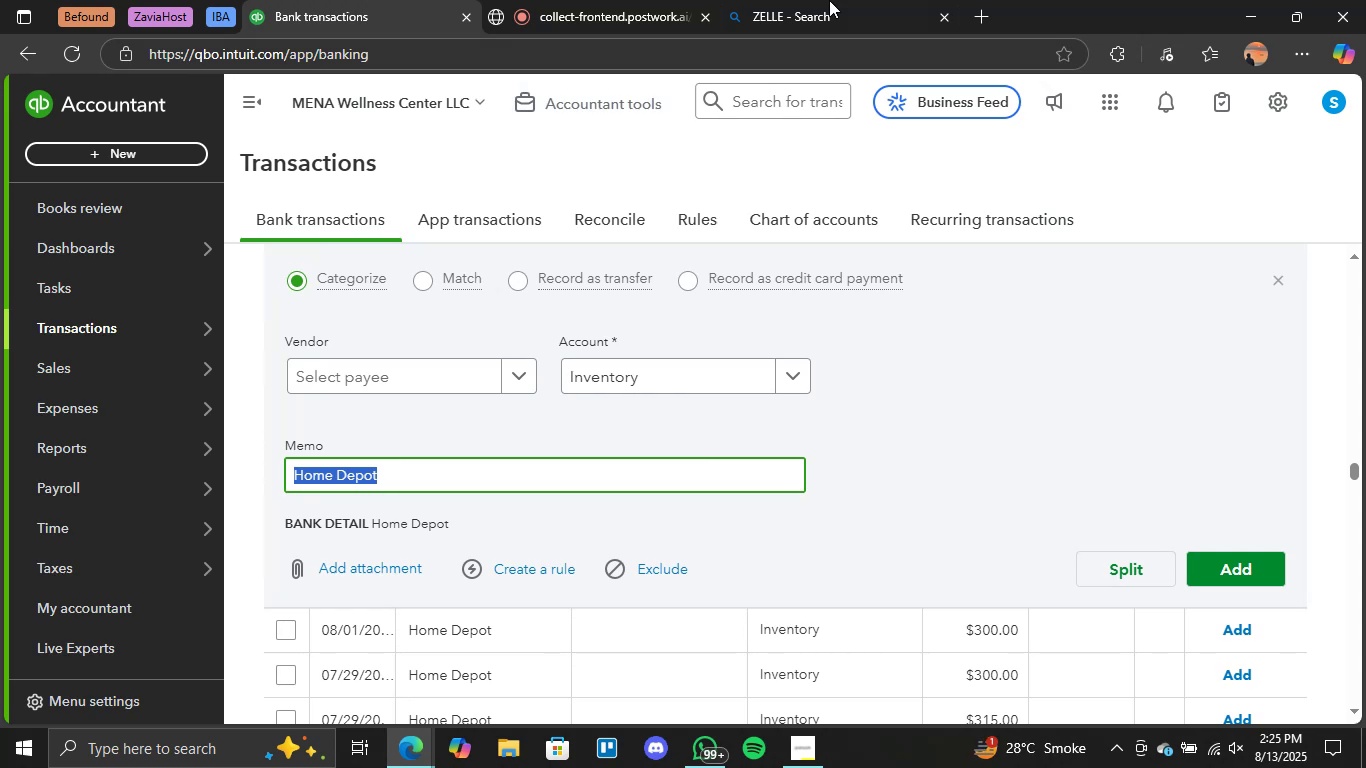 
left_click([832, 0])
 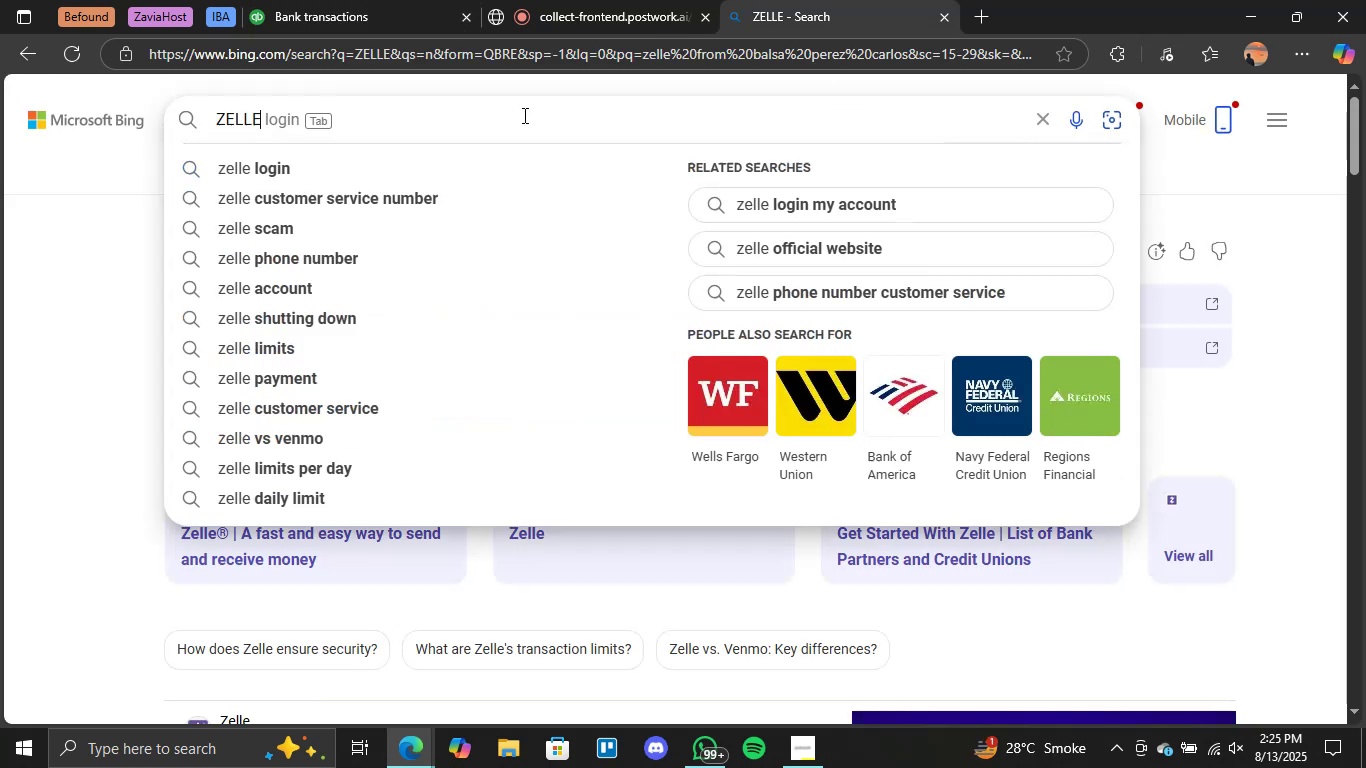 
double_click([523, 115])
 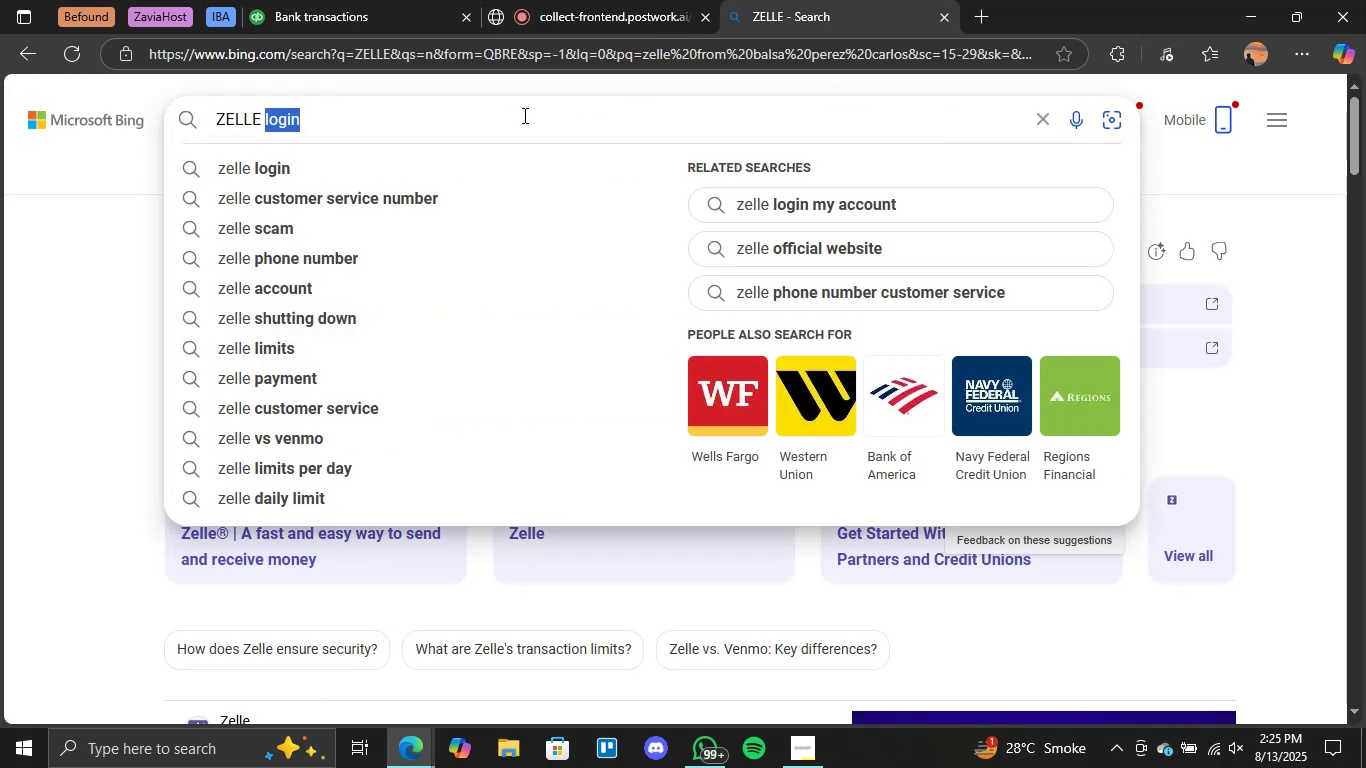 
triple_click([523, 115])
 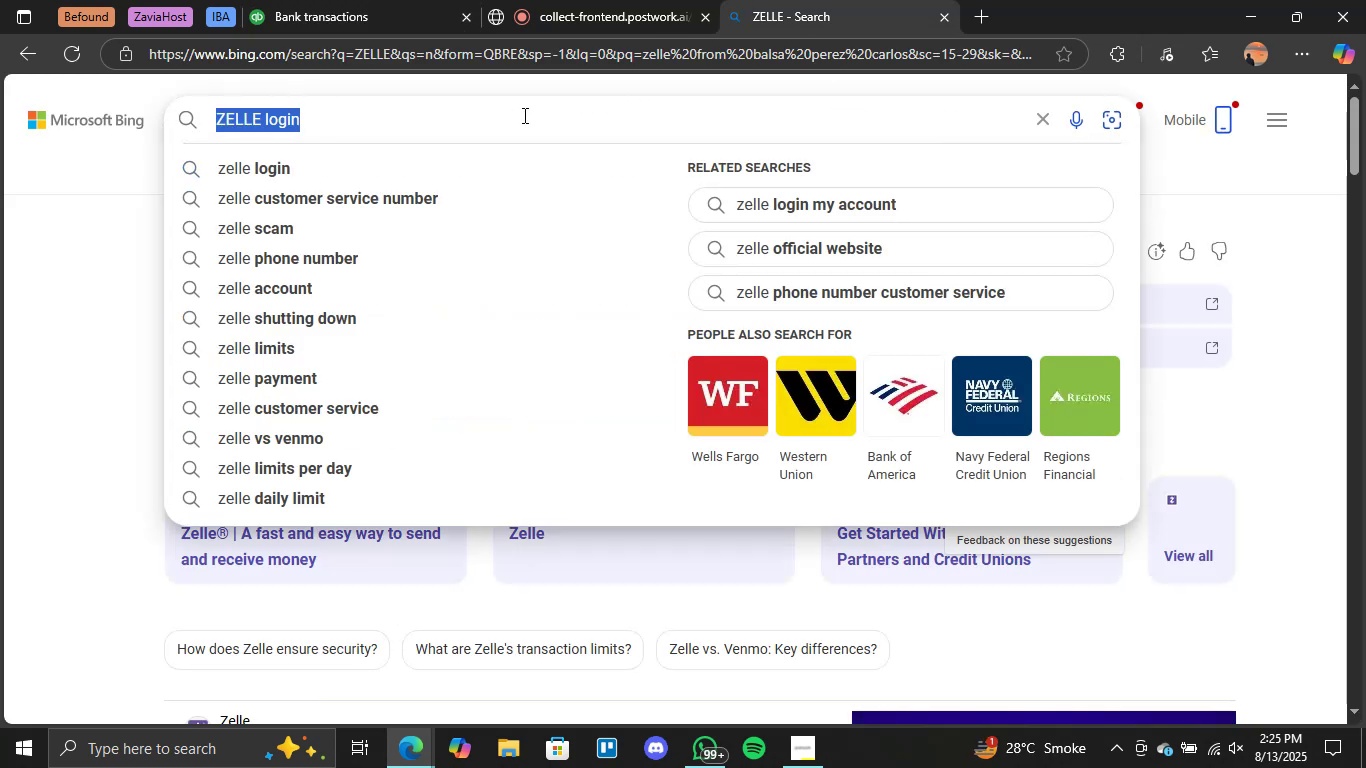 
key(Control+V)
 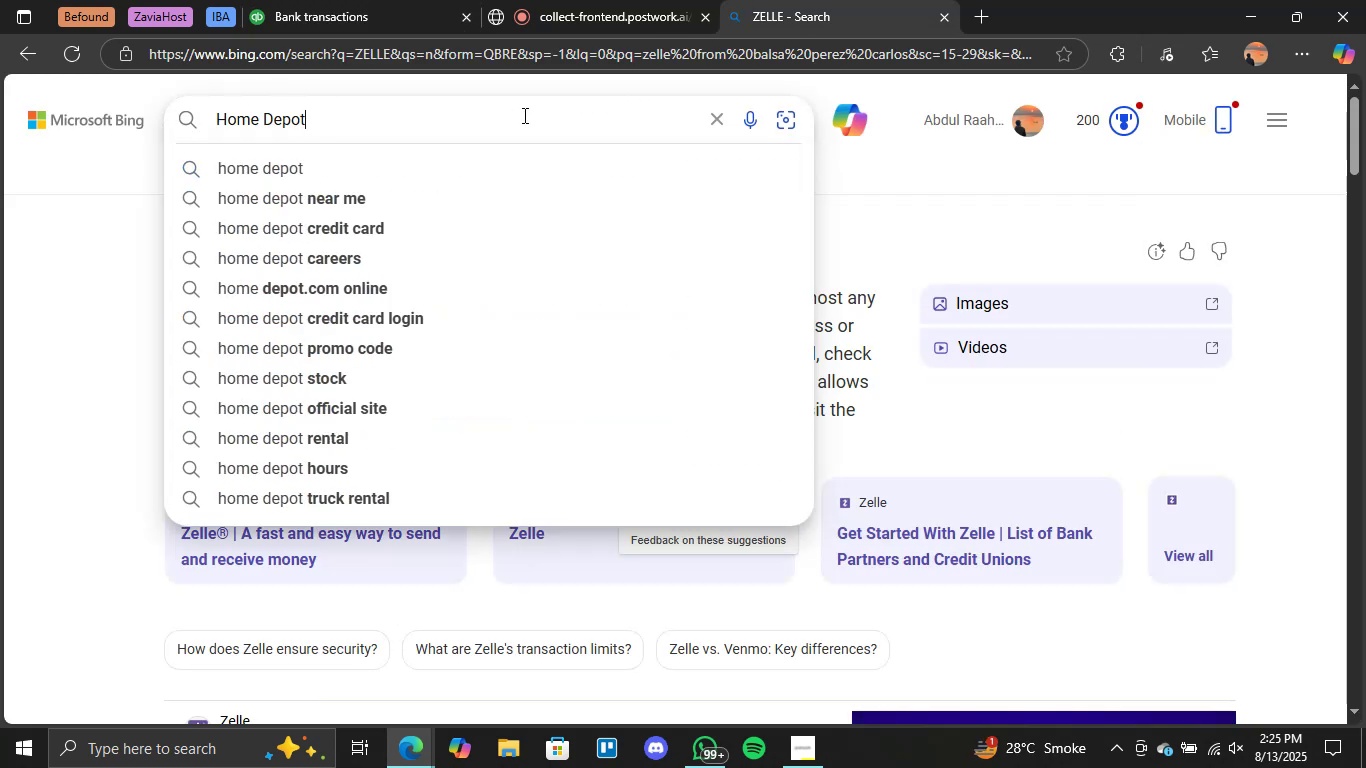 
key(Enter)
 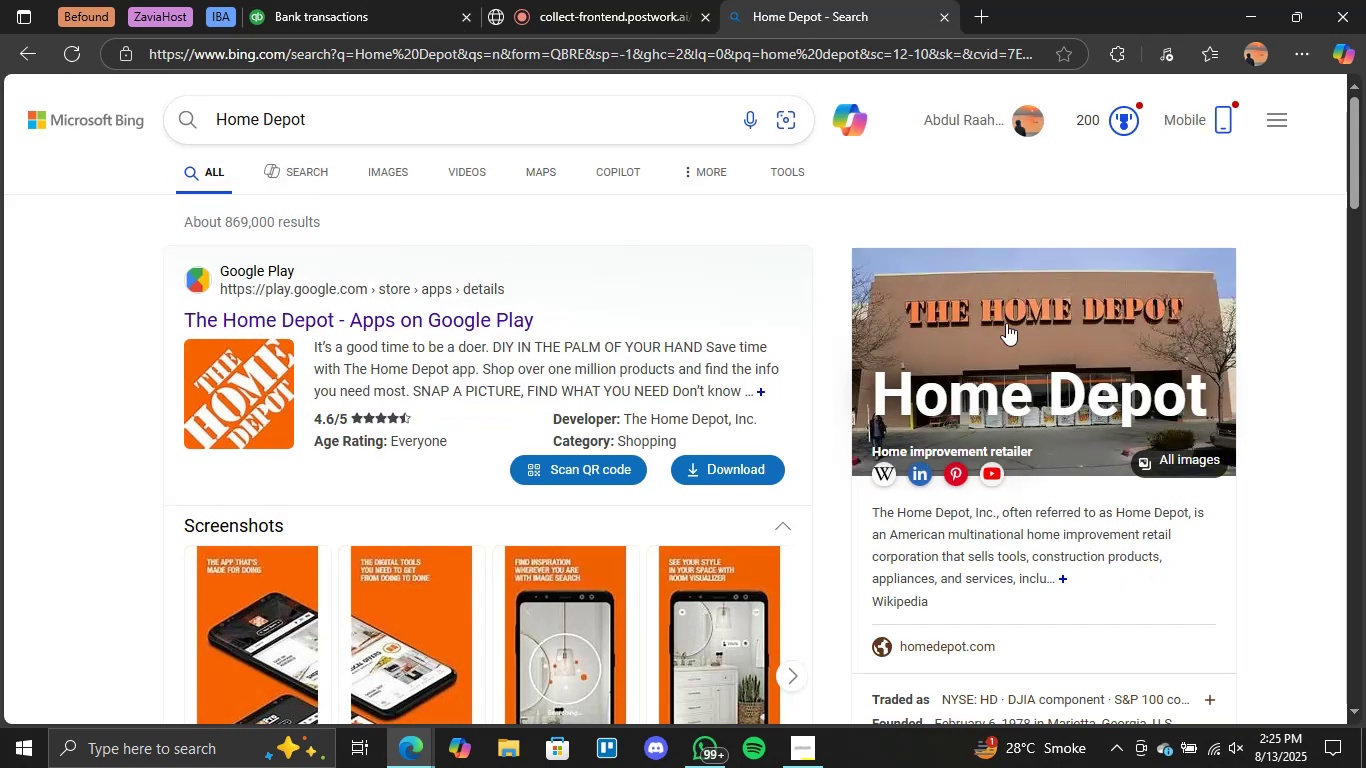 
scroll: coordinate [1019, 523], scroll_direction: down, amount: 1.0
 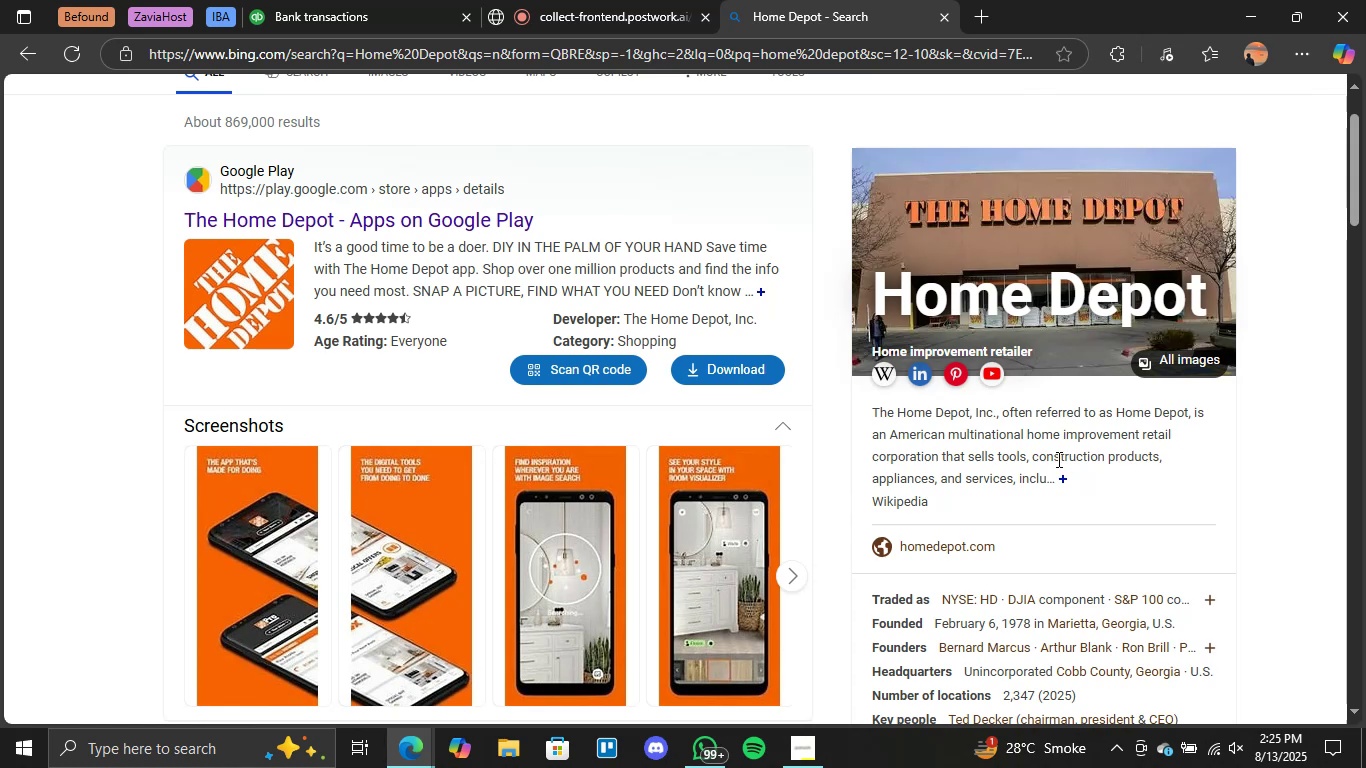 
left_click([389, 1])
 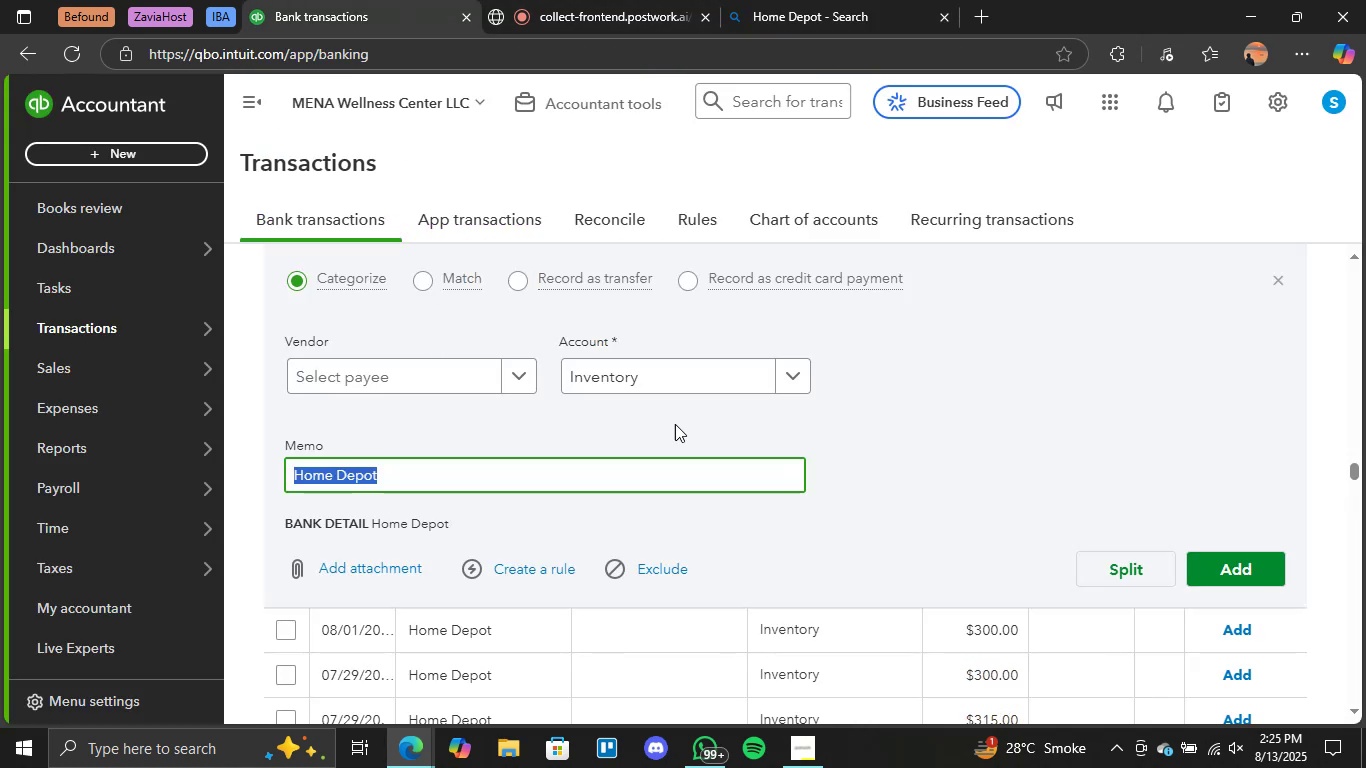 
left_click([890, 441])
 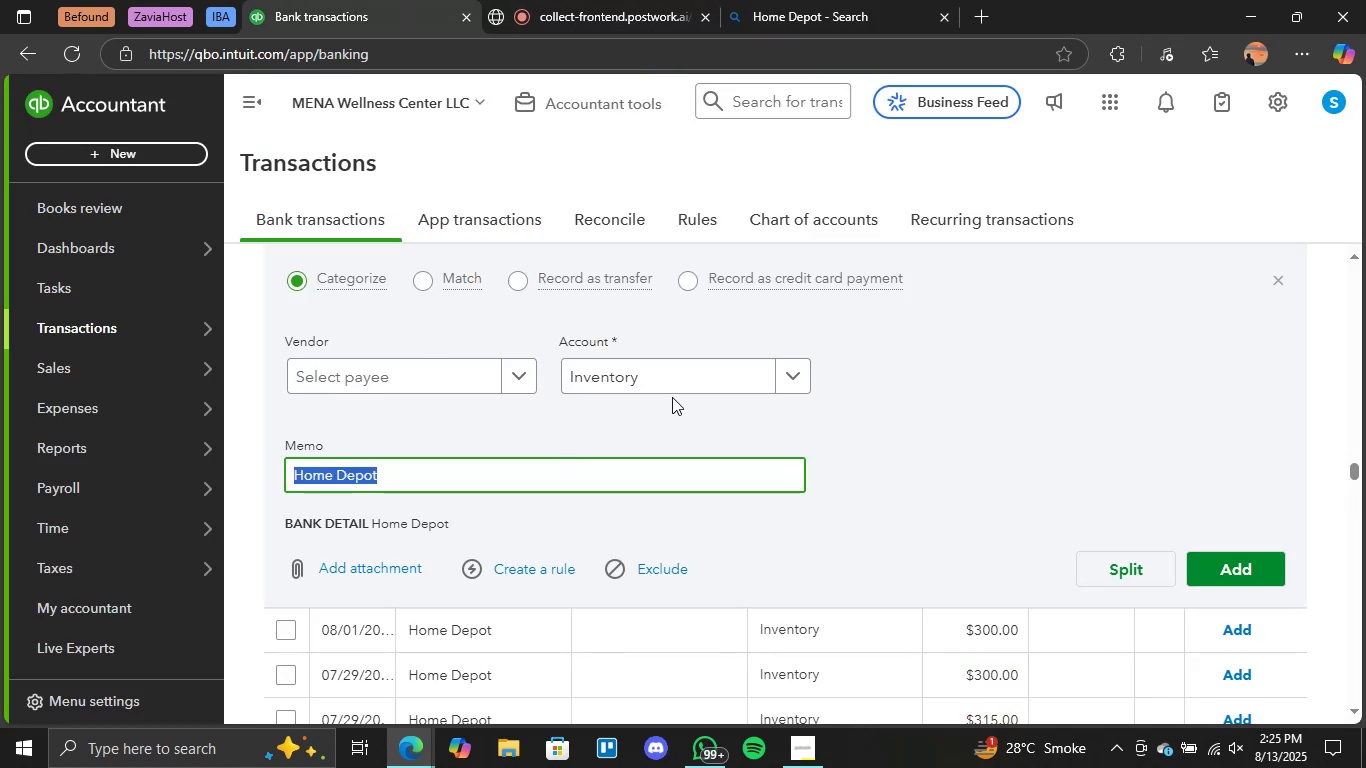 
left_click([933, 445])
 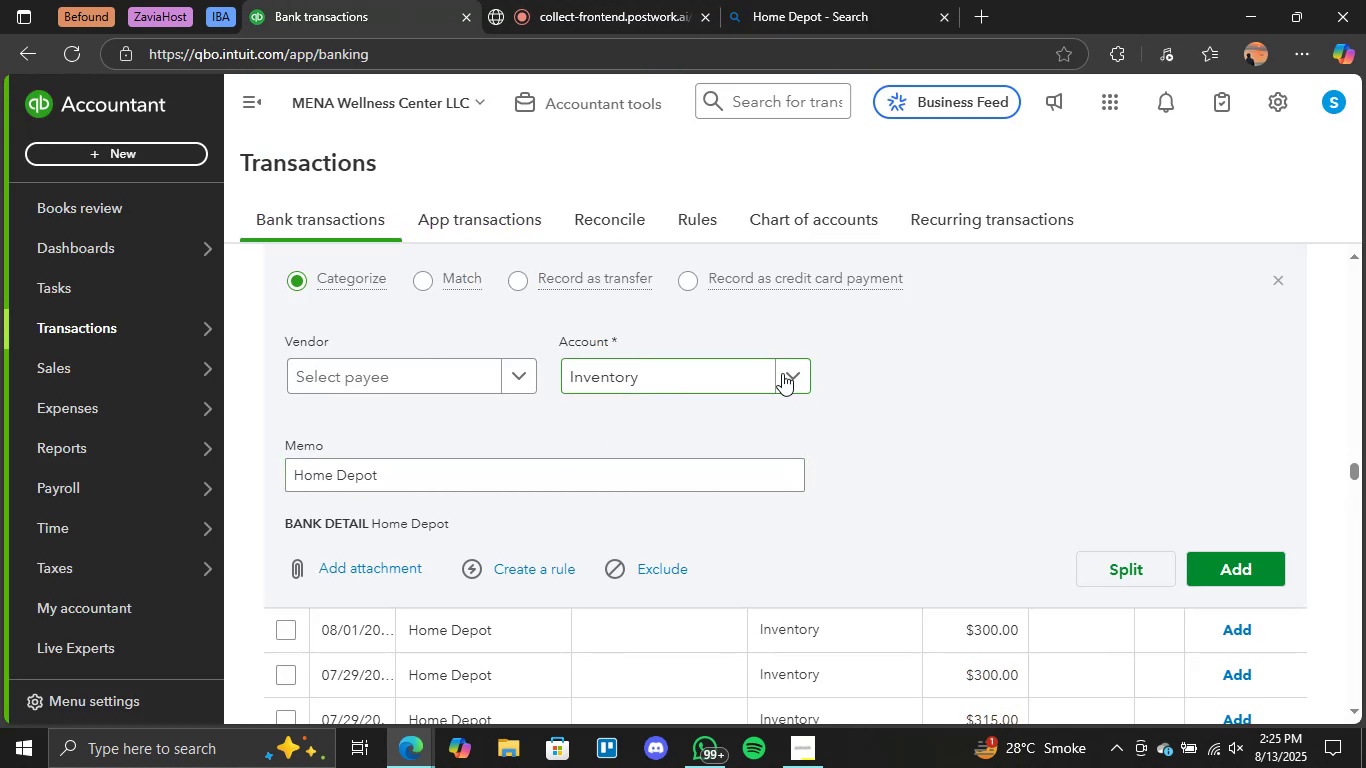 
scroll: coordinate [983, 416], scroll_direction: up, amount: 6.0
 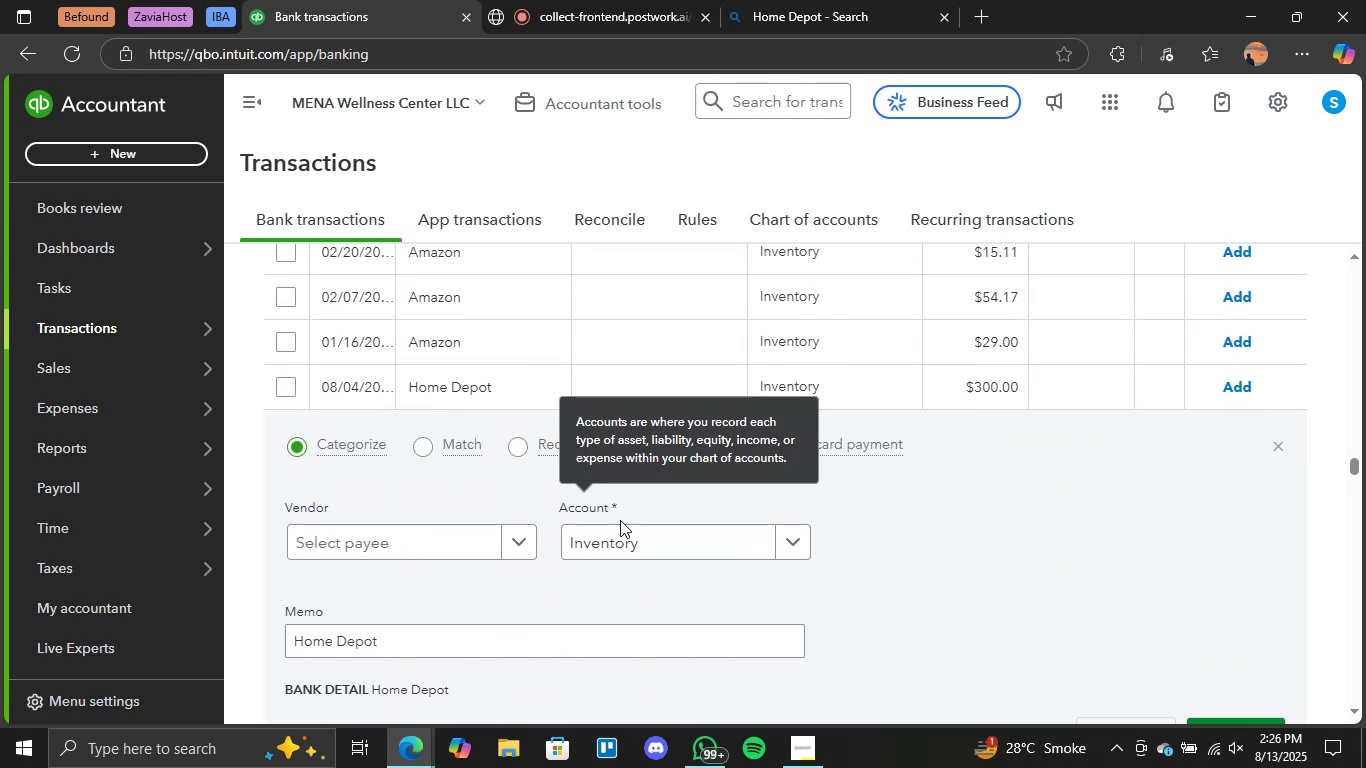 
scroll: coordinate [476, 518], scroll_direction: down, amount: 7.0
 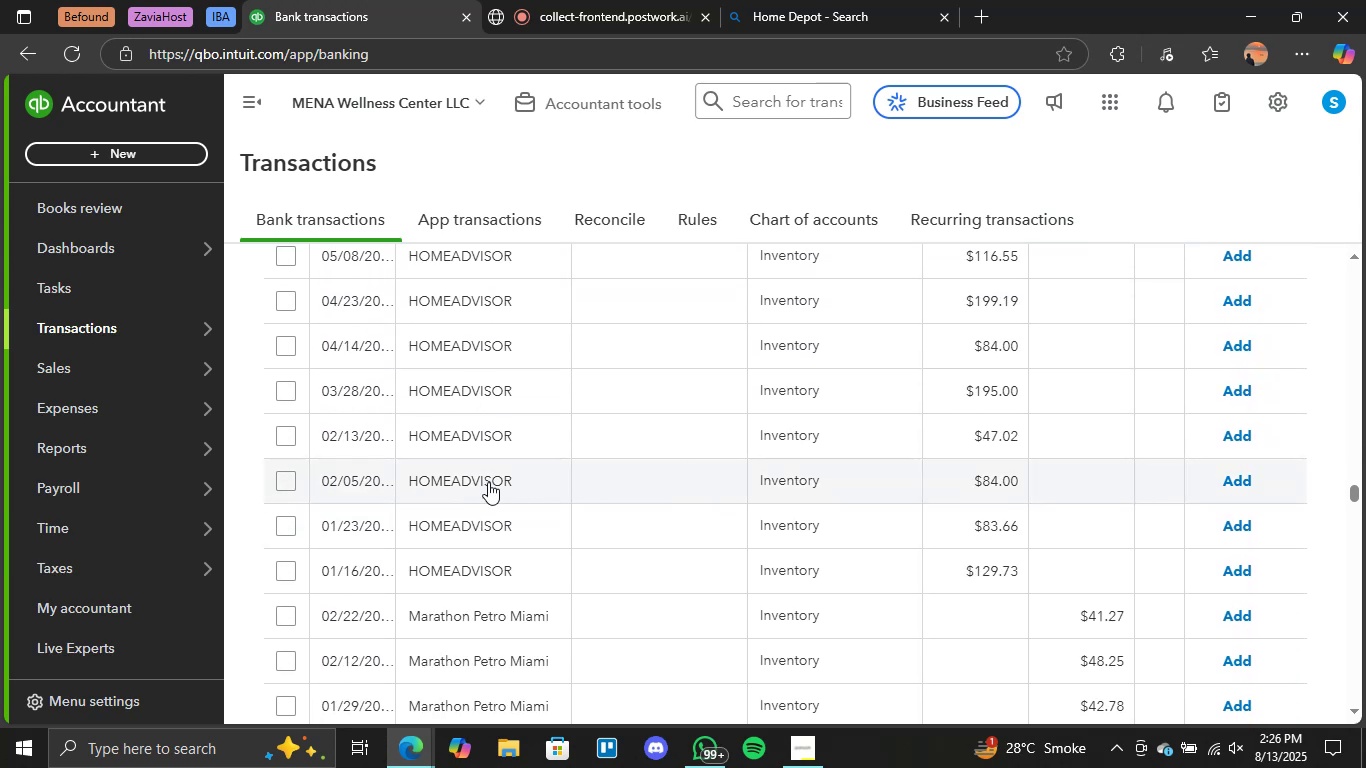 
left_click([473, 483])
 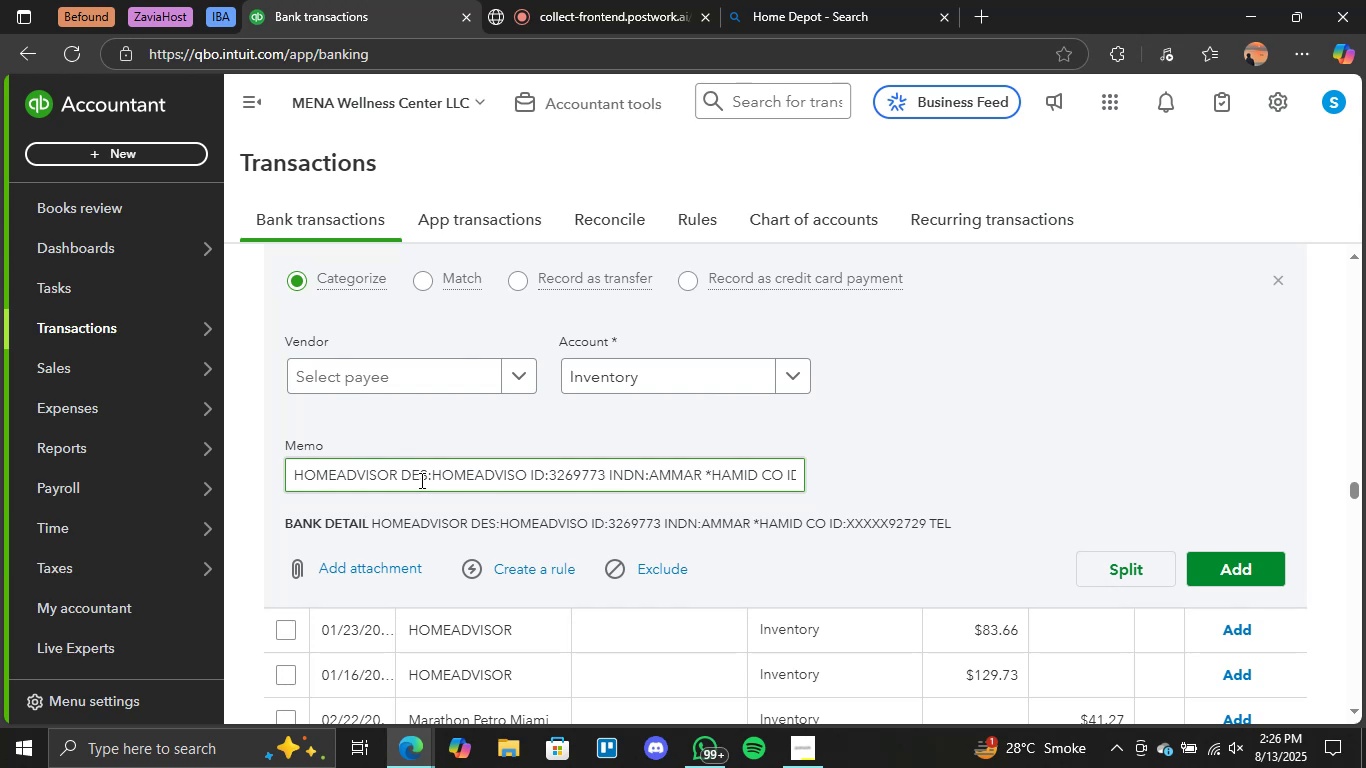 
left_click_drag(start_coordinate=[427, 473], to_coordinate=[277, 481])
 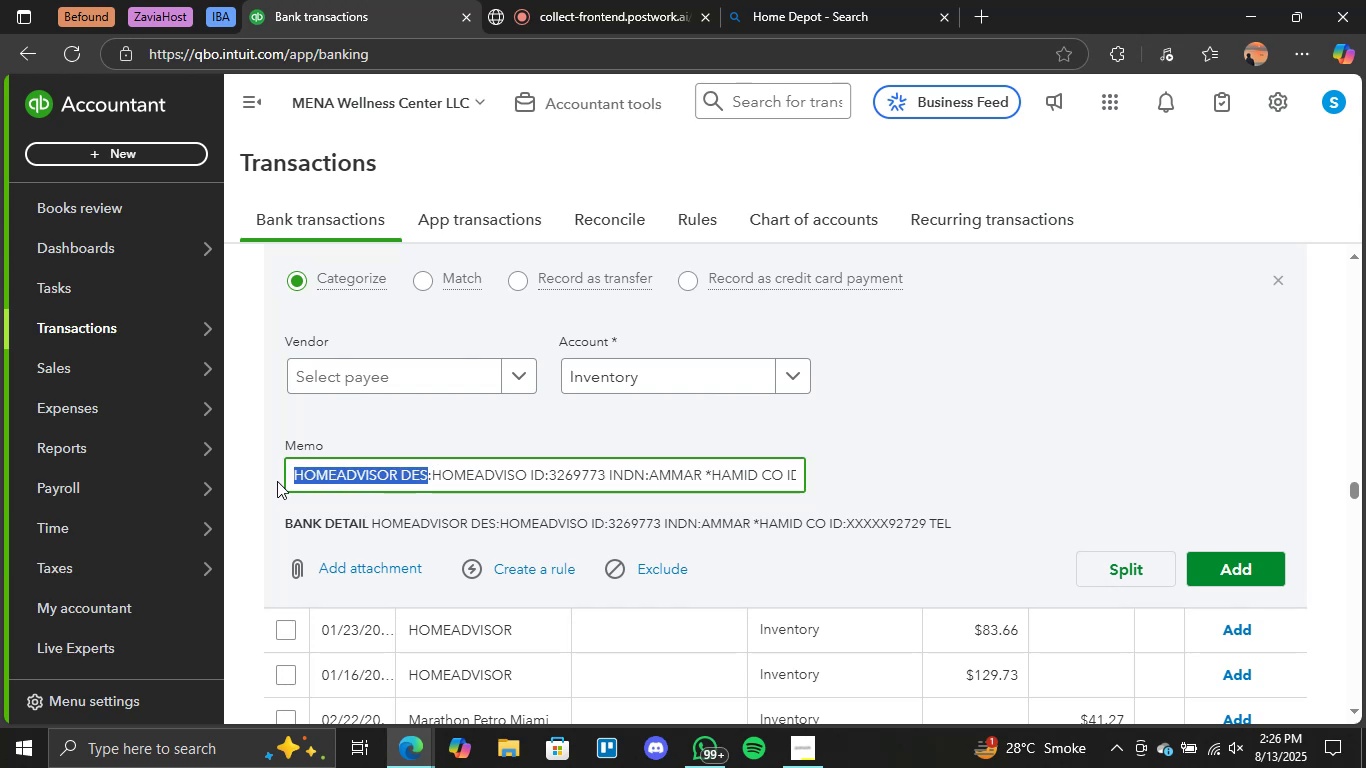 
key(Control+C)
 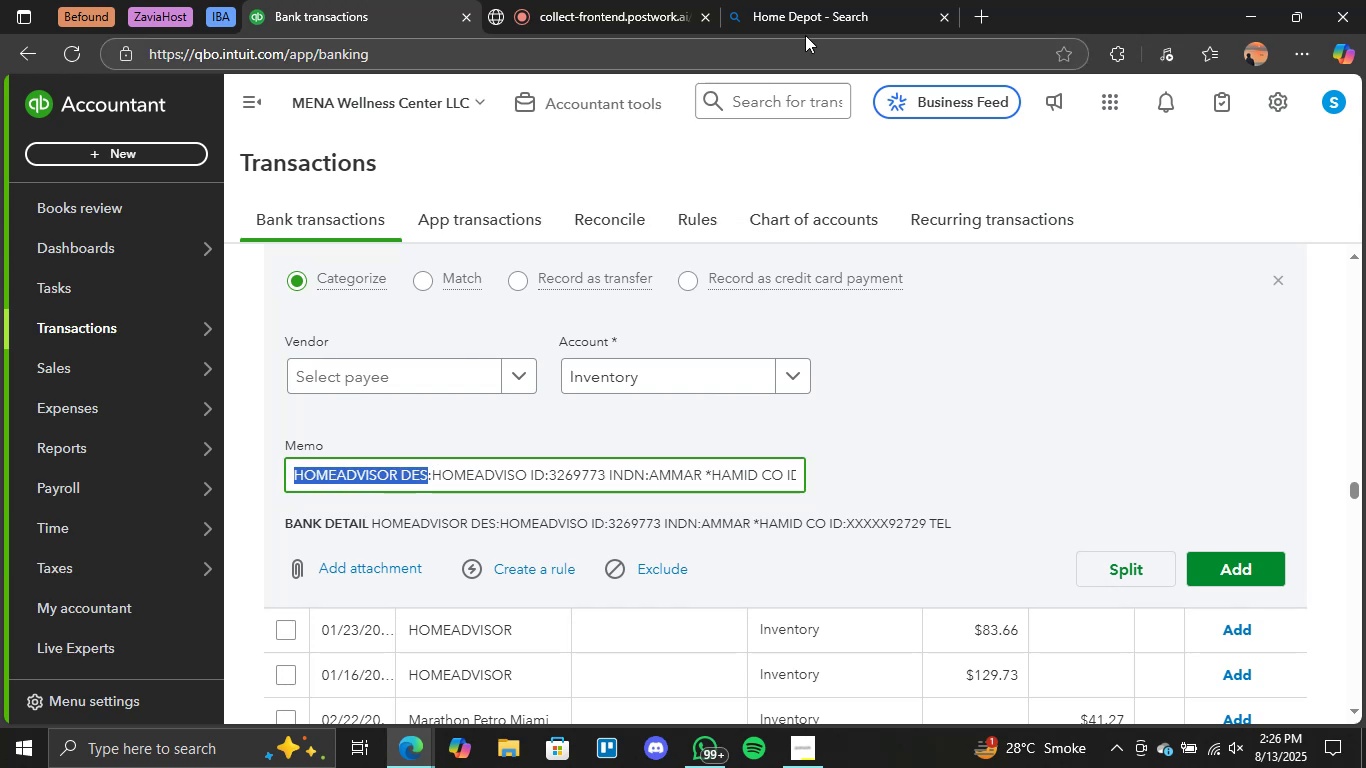 
left_click([835, 0])
 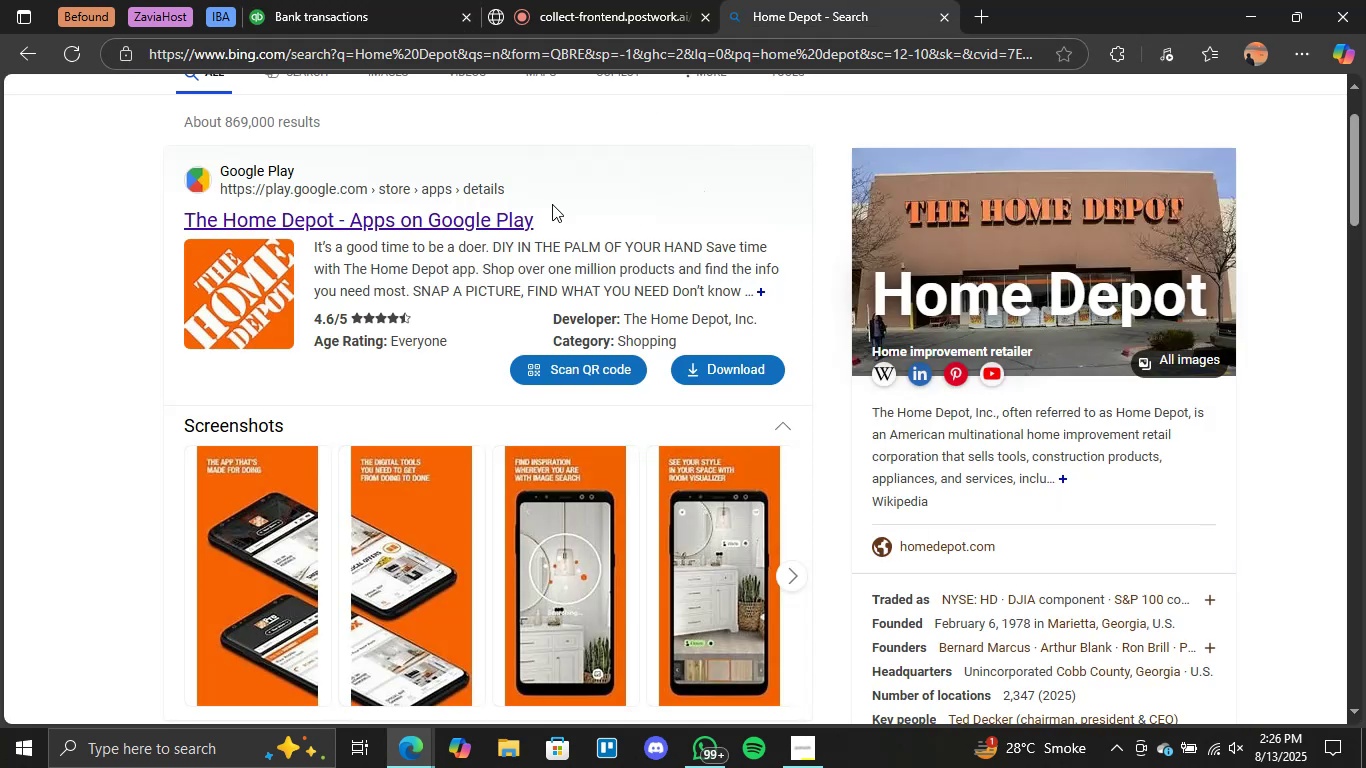 
scroll: coordinate [591, 237], scroll_direction: up, amount: 4.0
 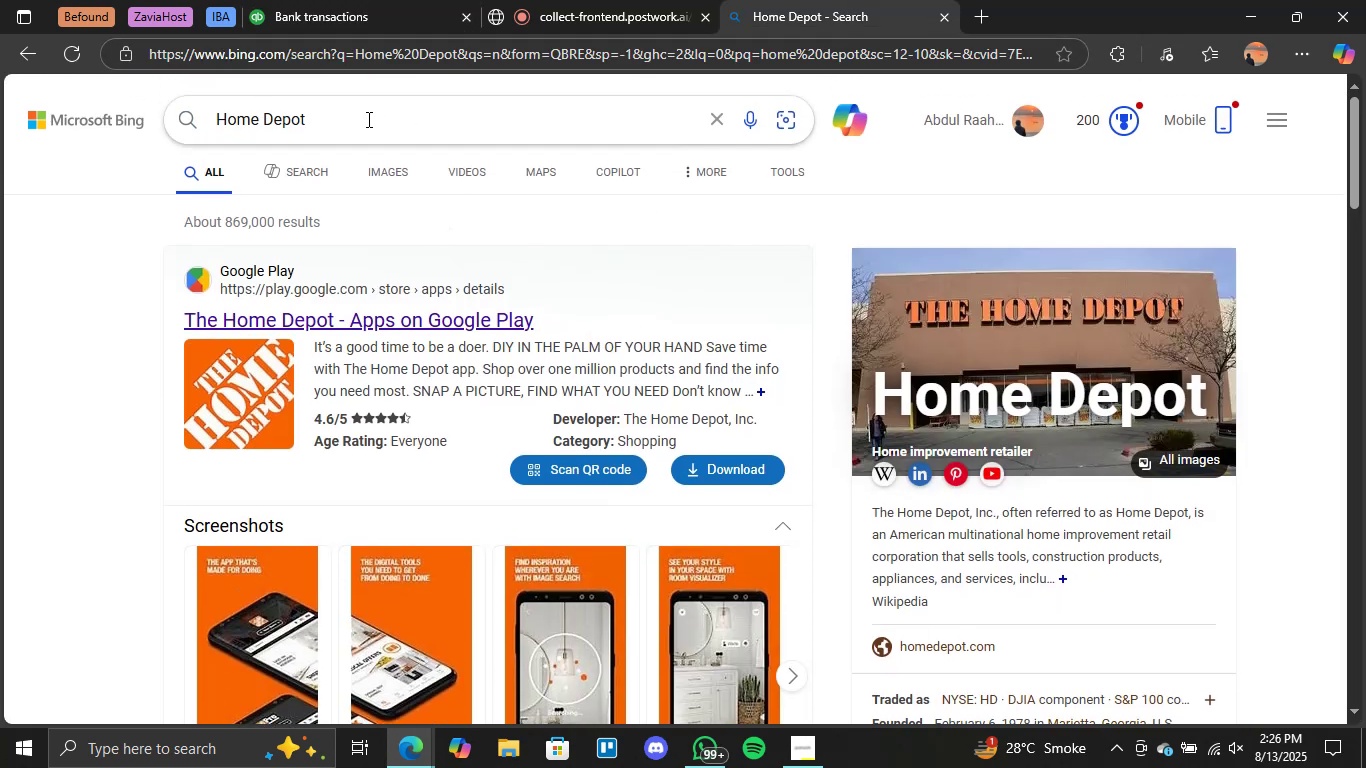 
double_click([367, 119])
 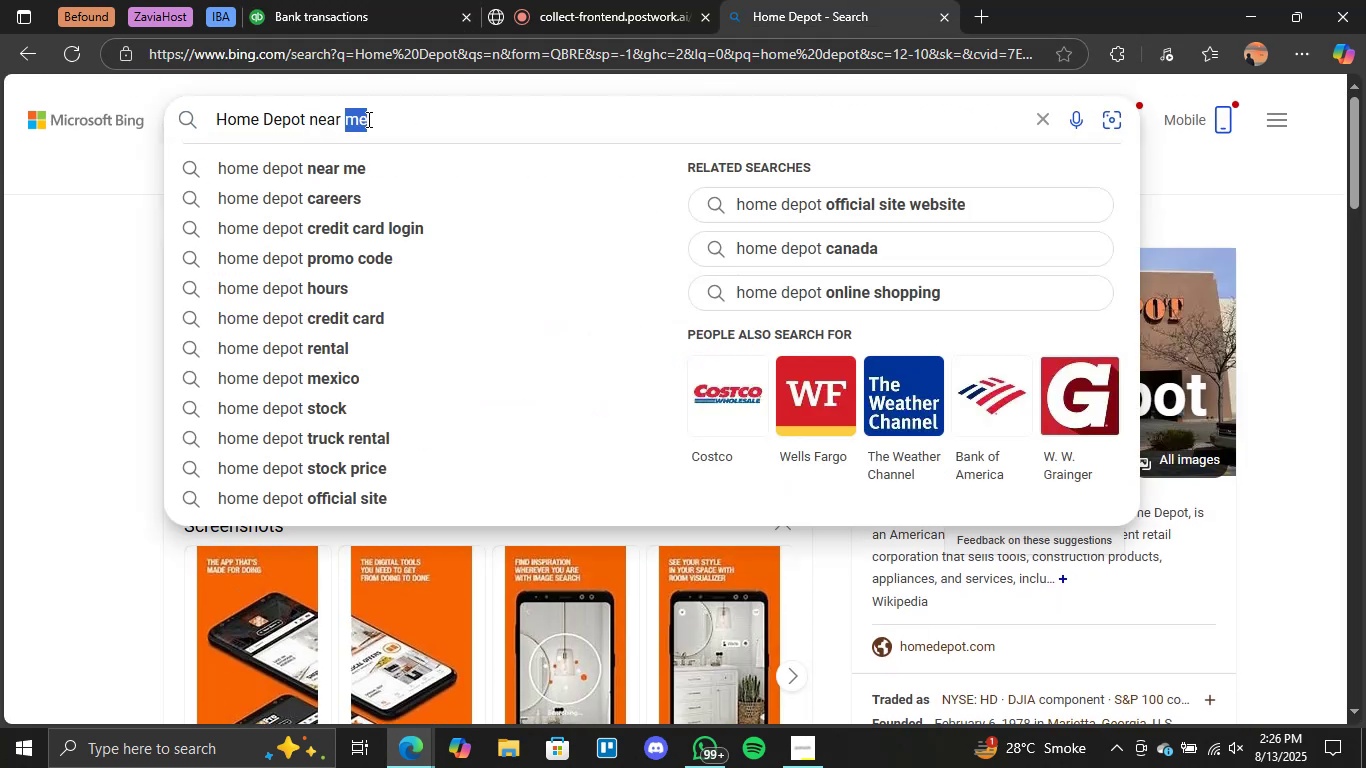 
triple_click([367, 119])
 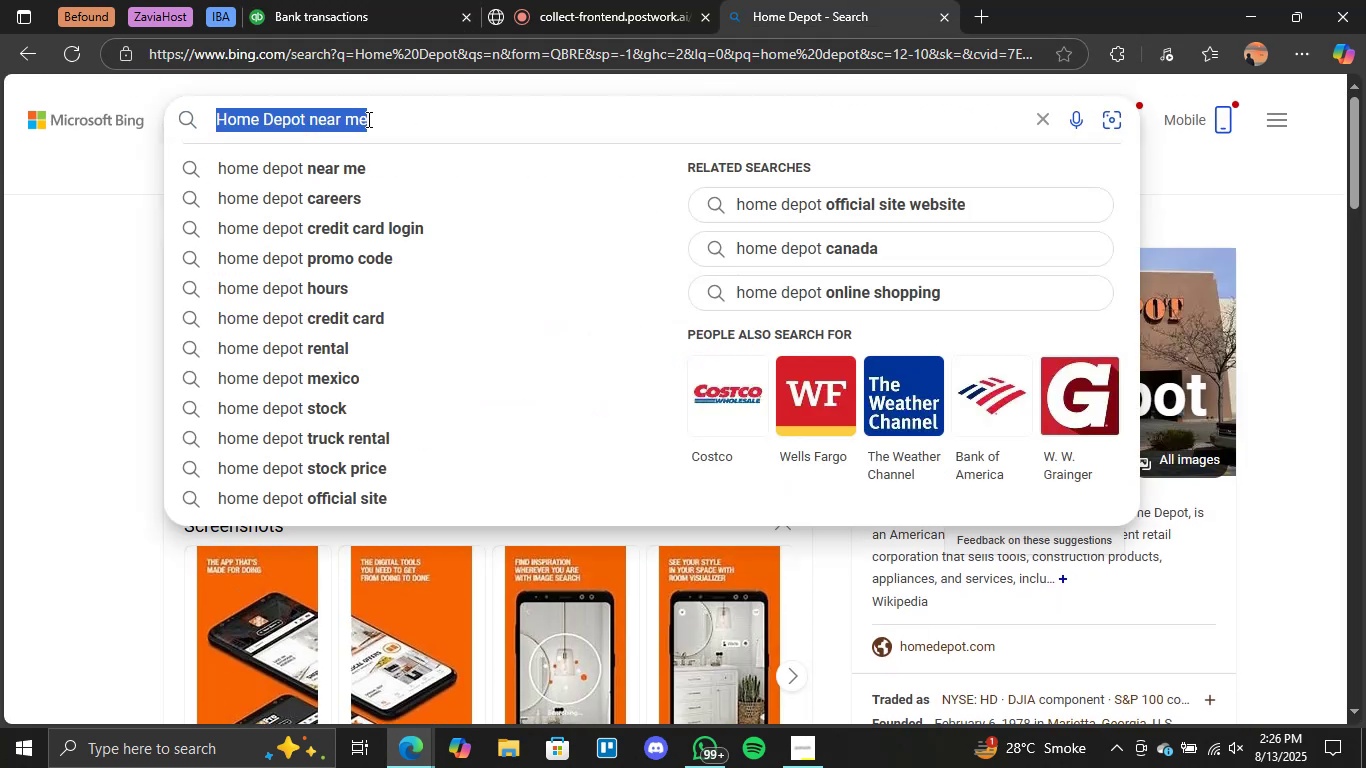 
key(Control+V)
 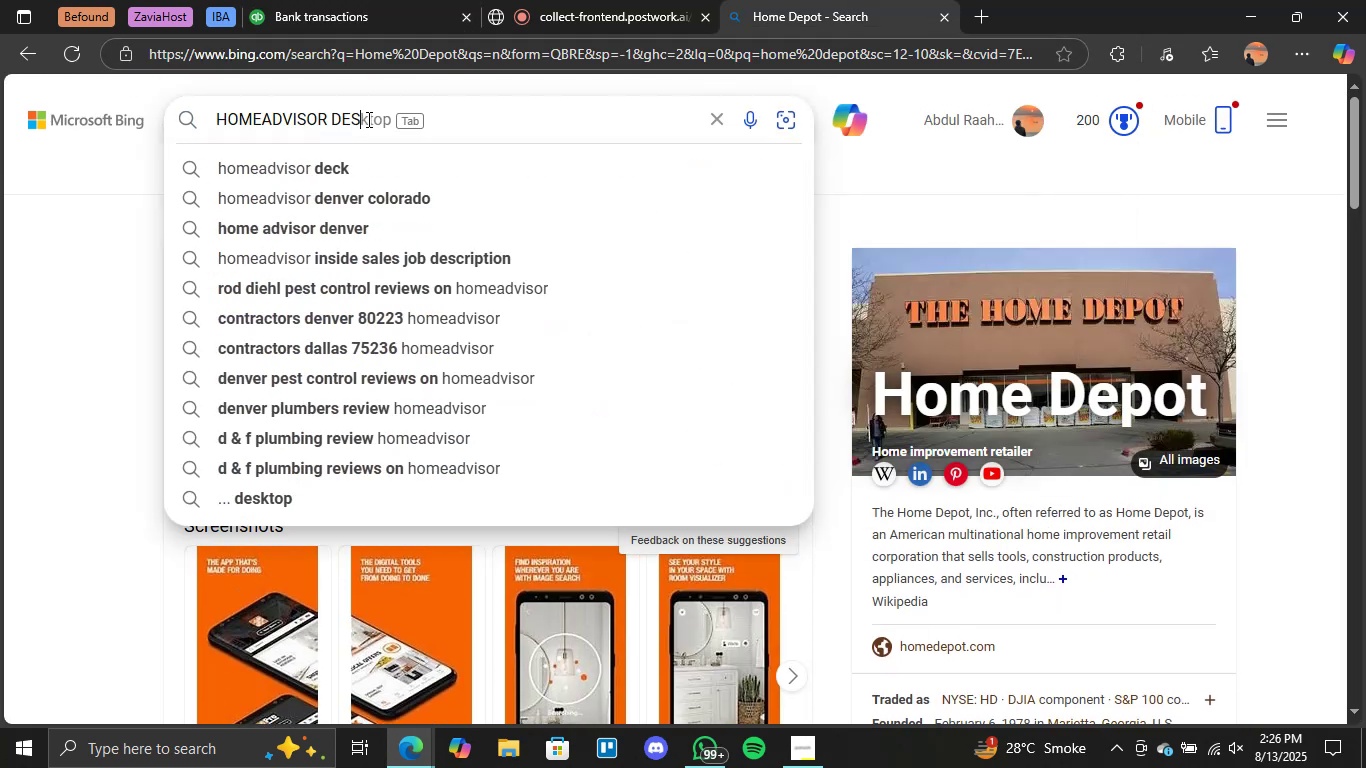 
key(Enter)
 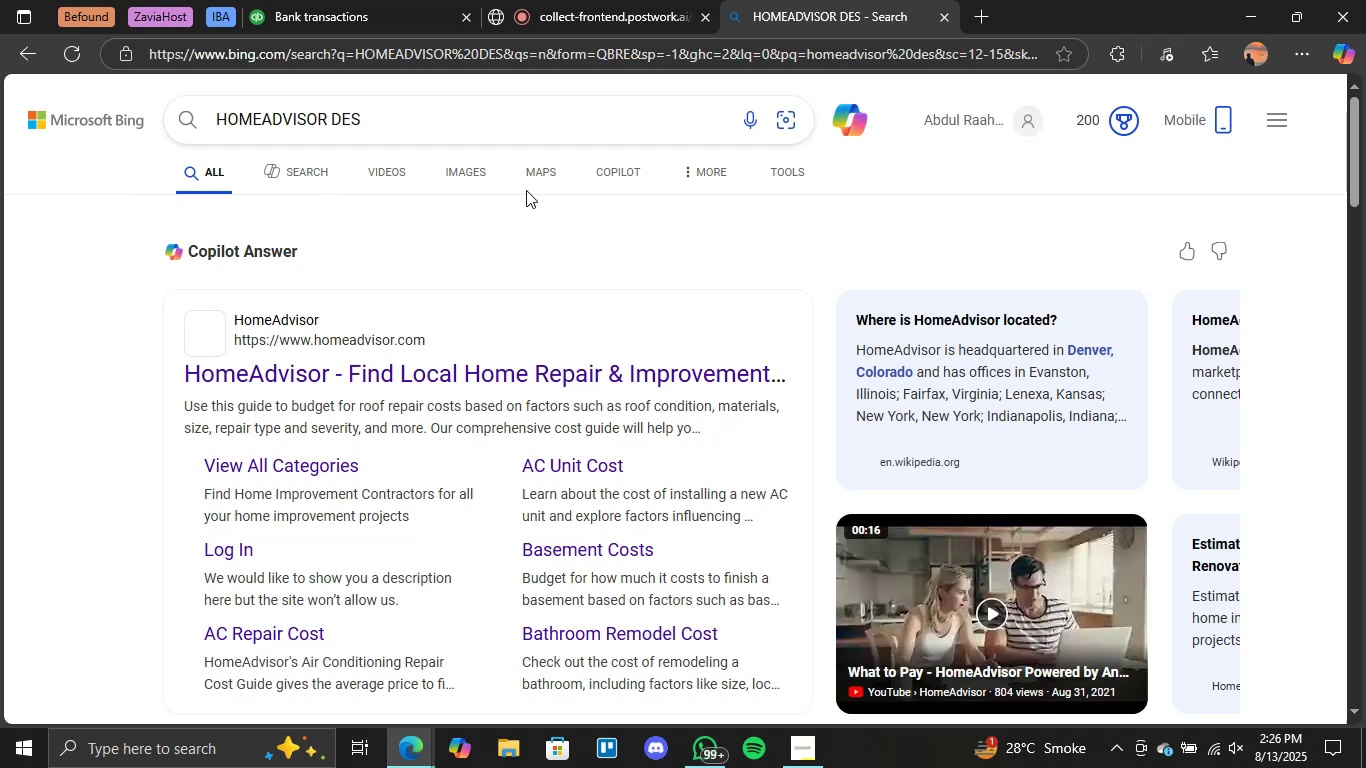 
left_click_drag(start_coordinate=[370, 132], to_coordinate=[349, 126])
 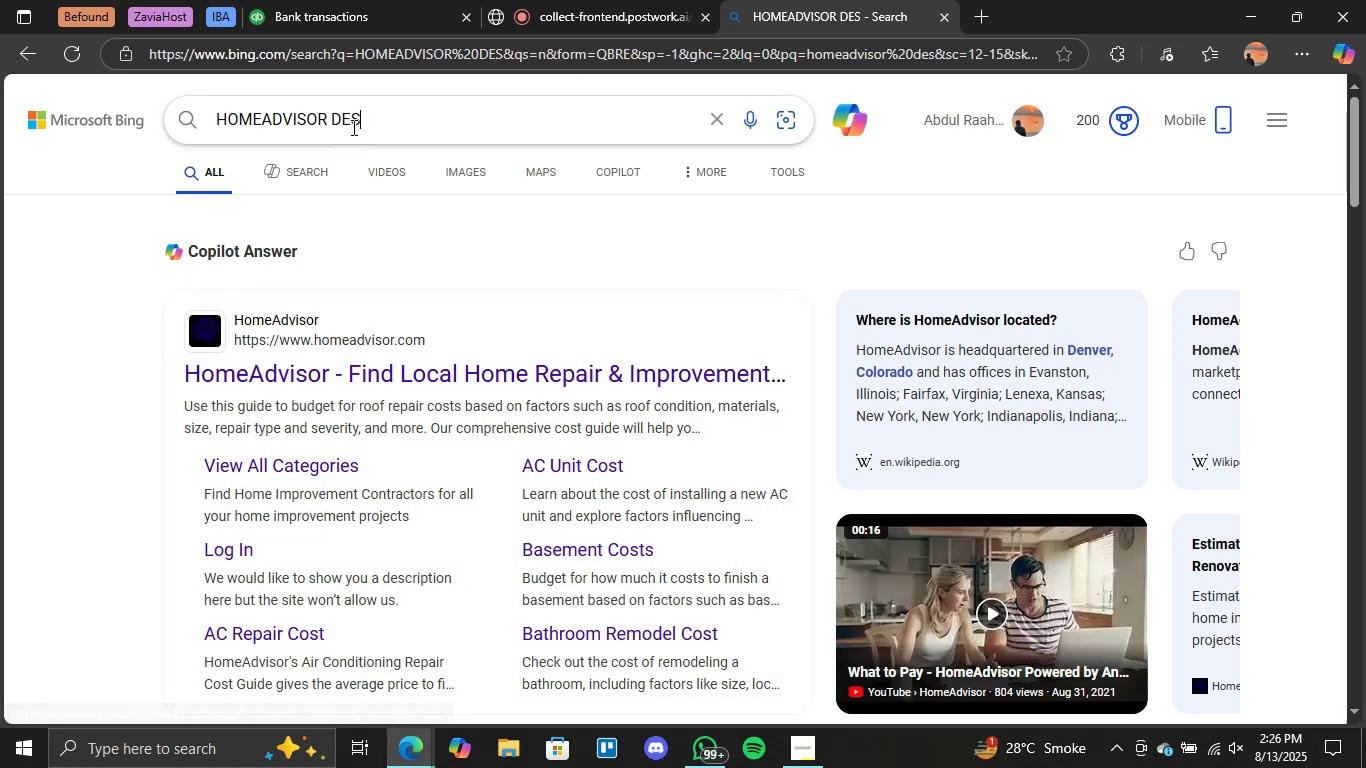 
triple_click([347, 125])
 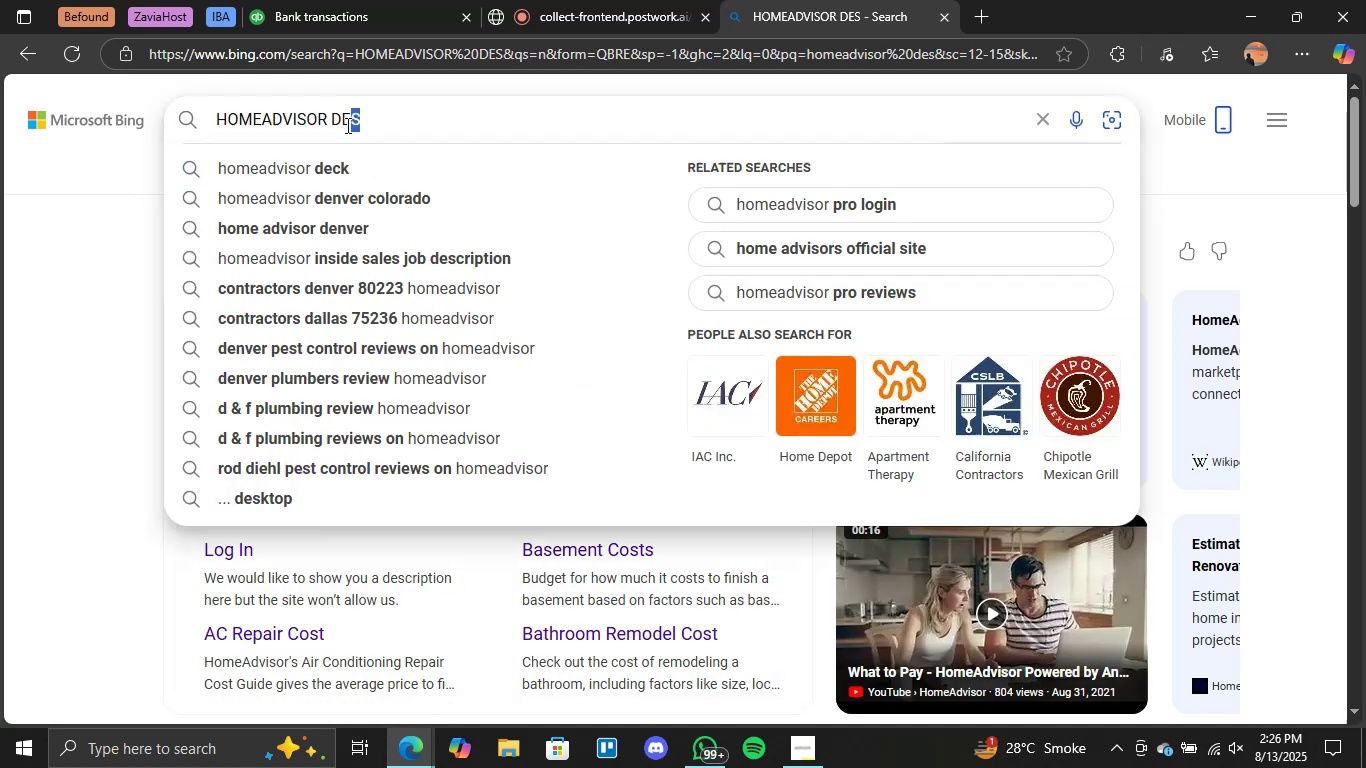 
left_click_drag(start_coordinate=[335, 125], to_coordinate=[322, 127])
 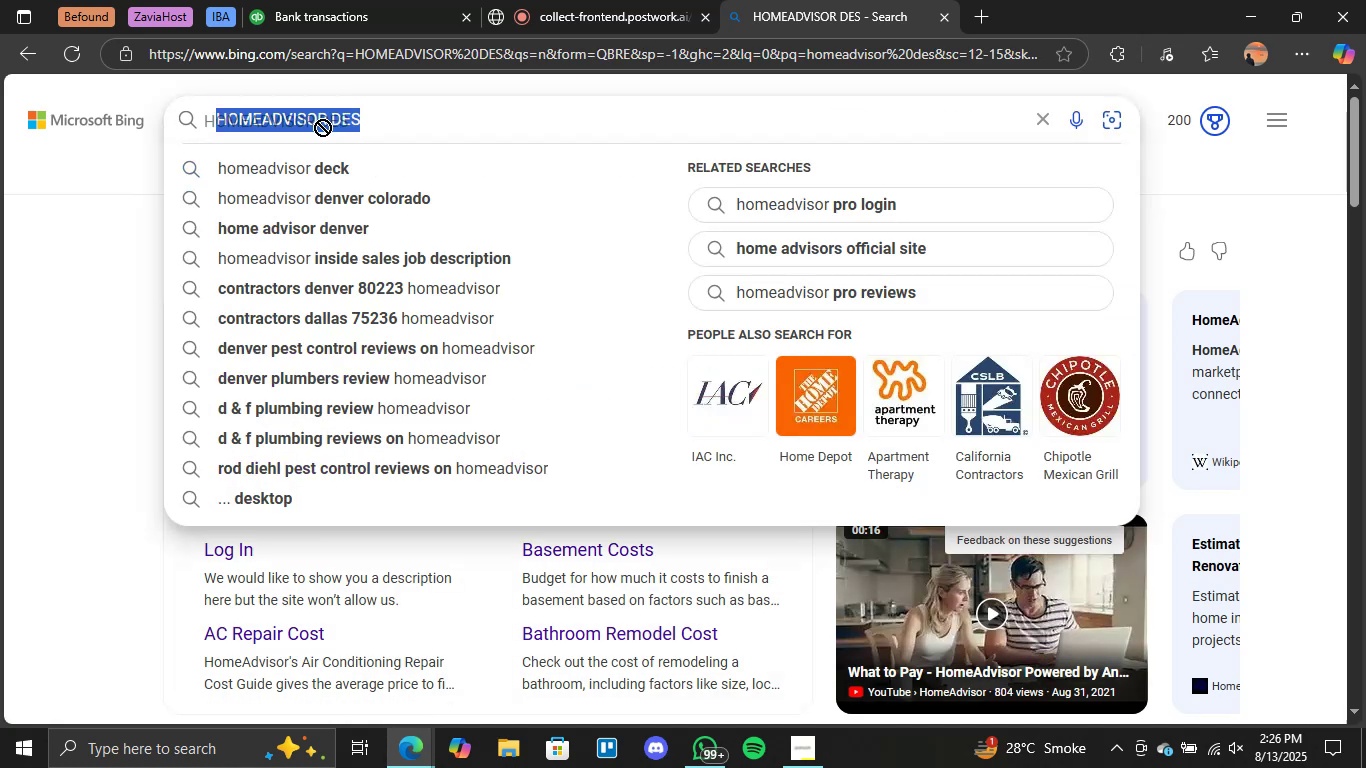 
triple_click([322, 127])
 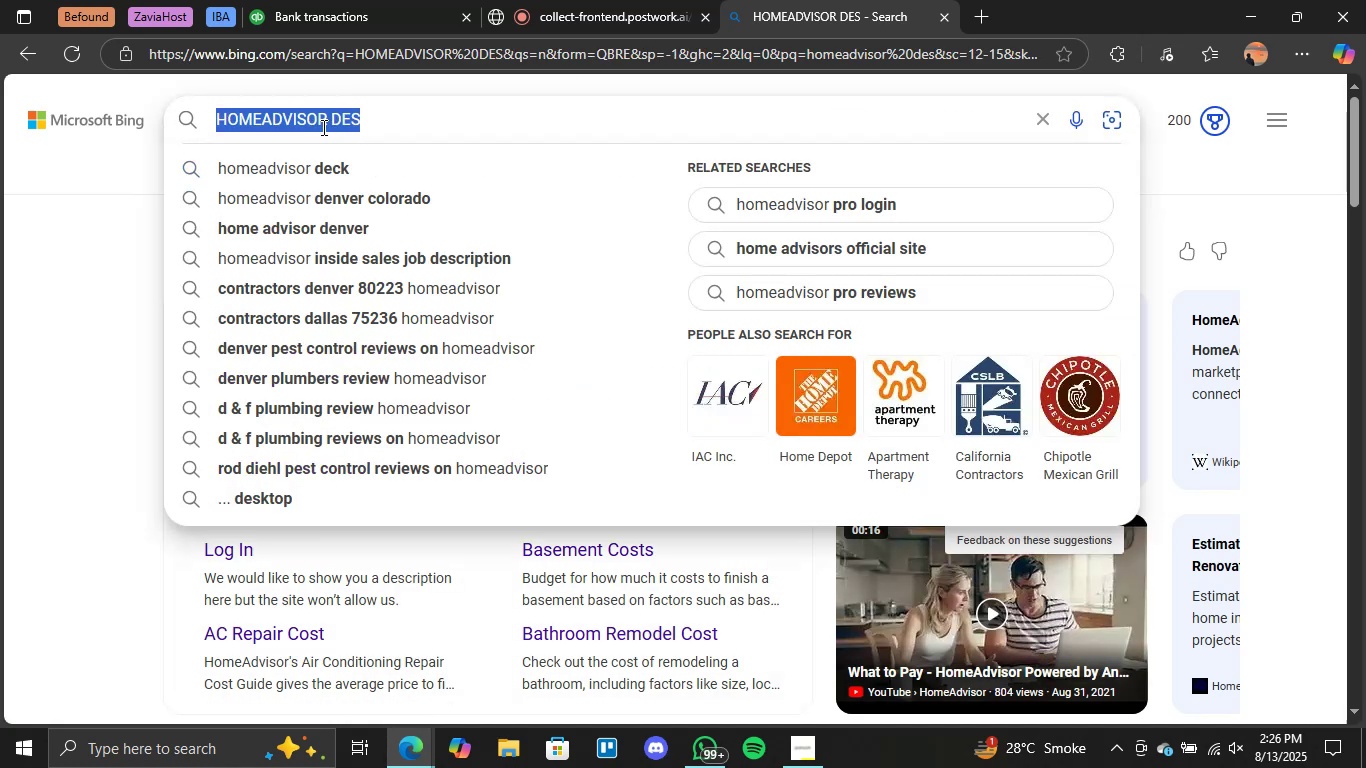 
triple_click([322, 127])
 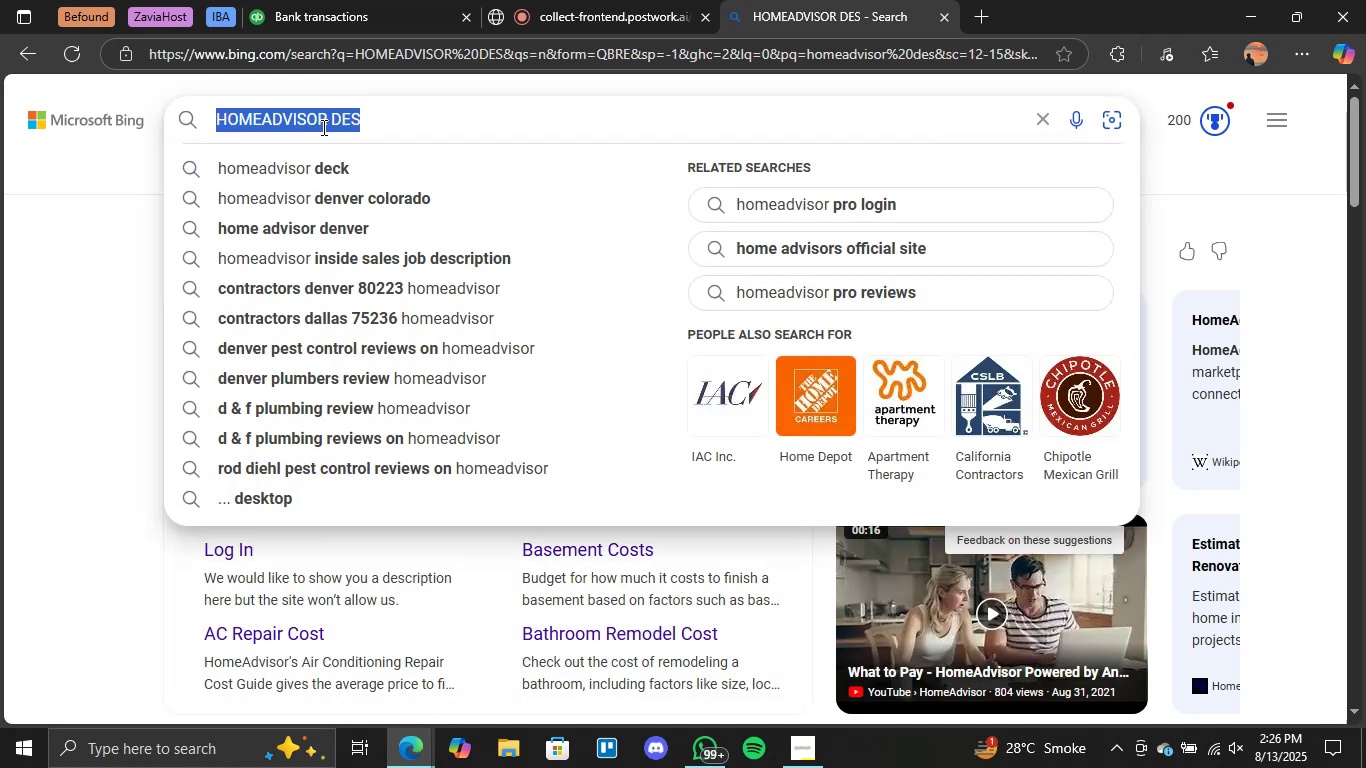 
triple_click([322, 127])
 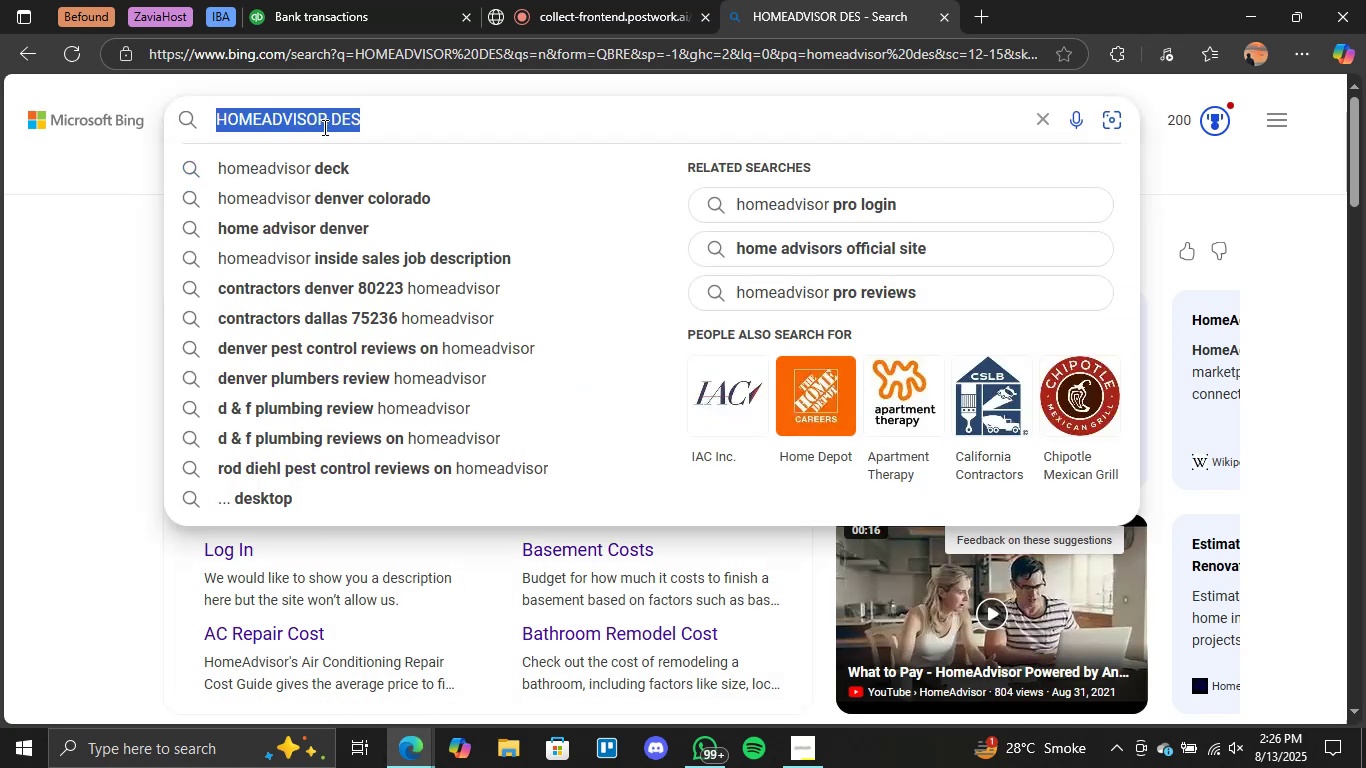 
left_click_drag(start_coordinate=[322, 127], to_coordinate=[330, 121])
 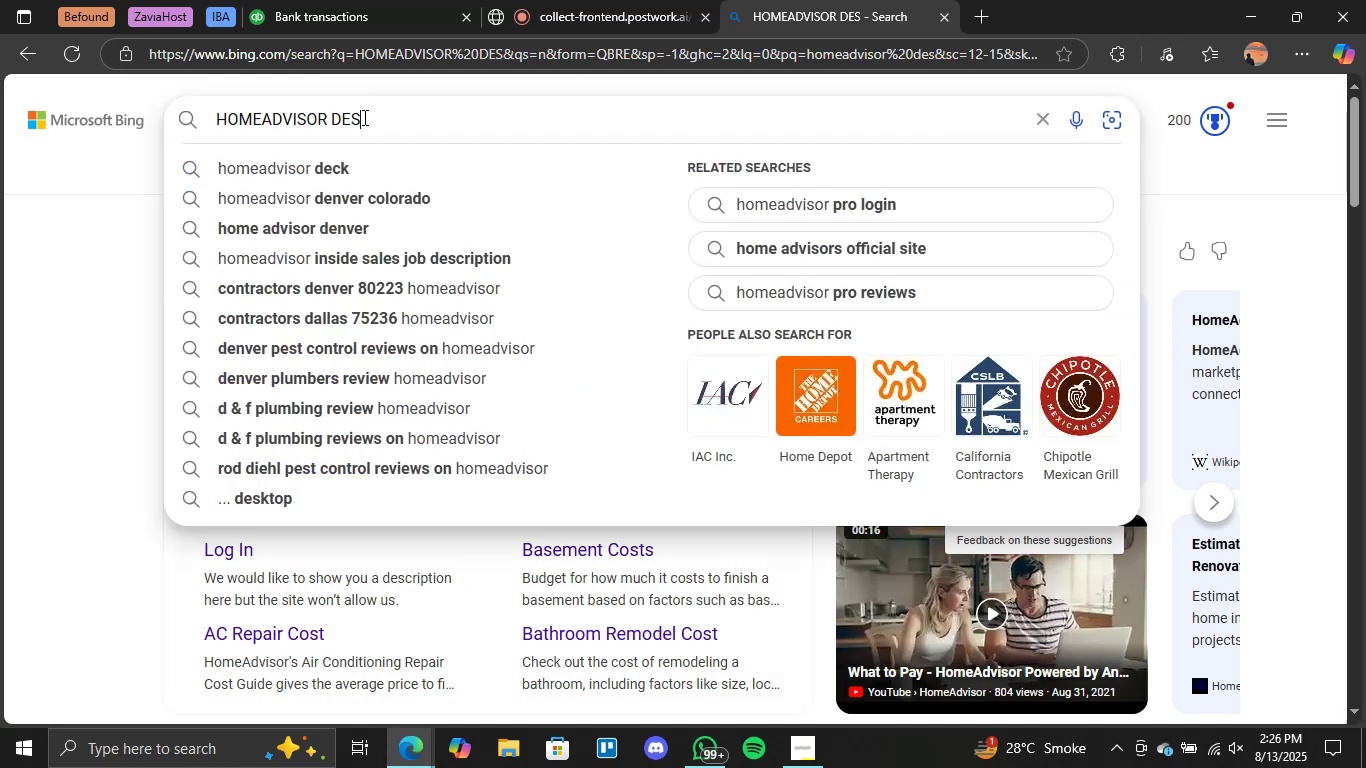 
double_click([362, 117])
 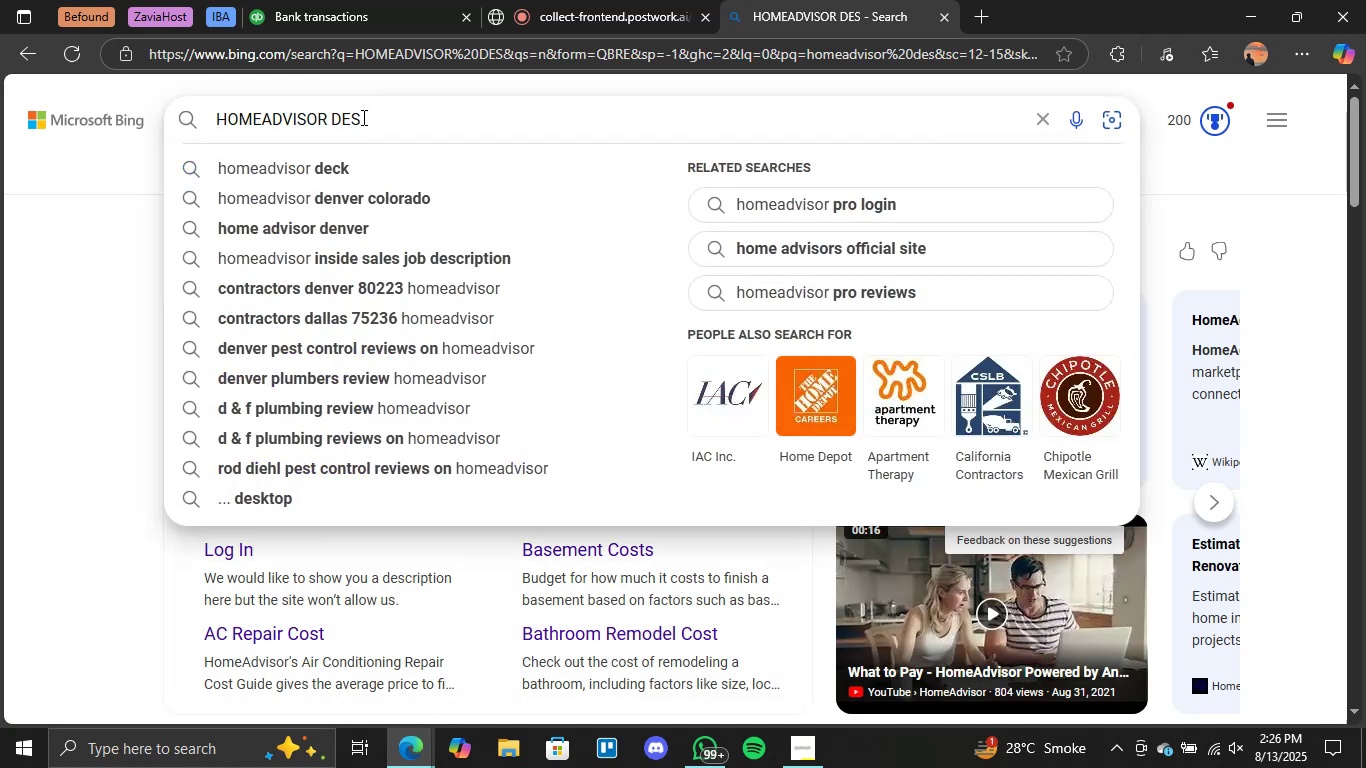 
key(Backspace)
 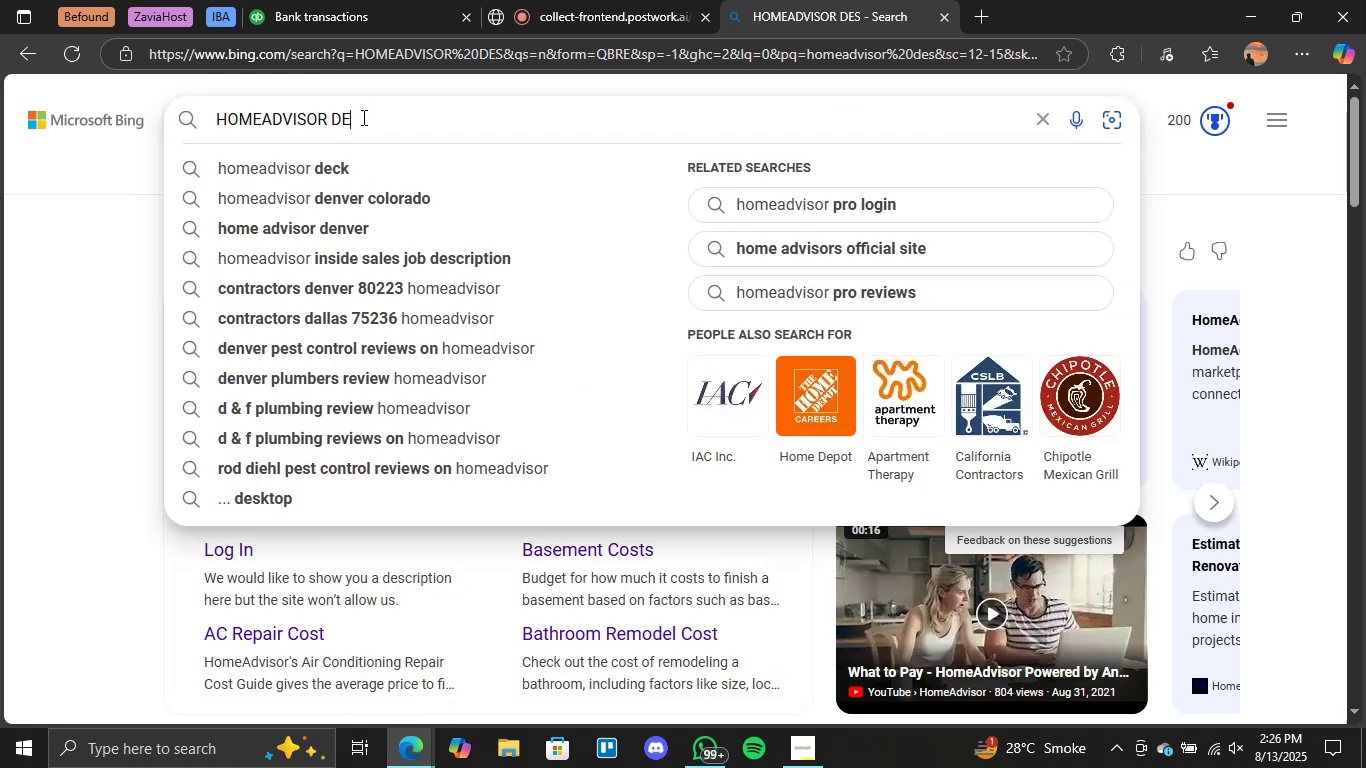 
key(Backspace)
 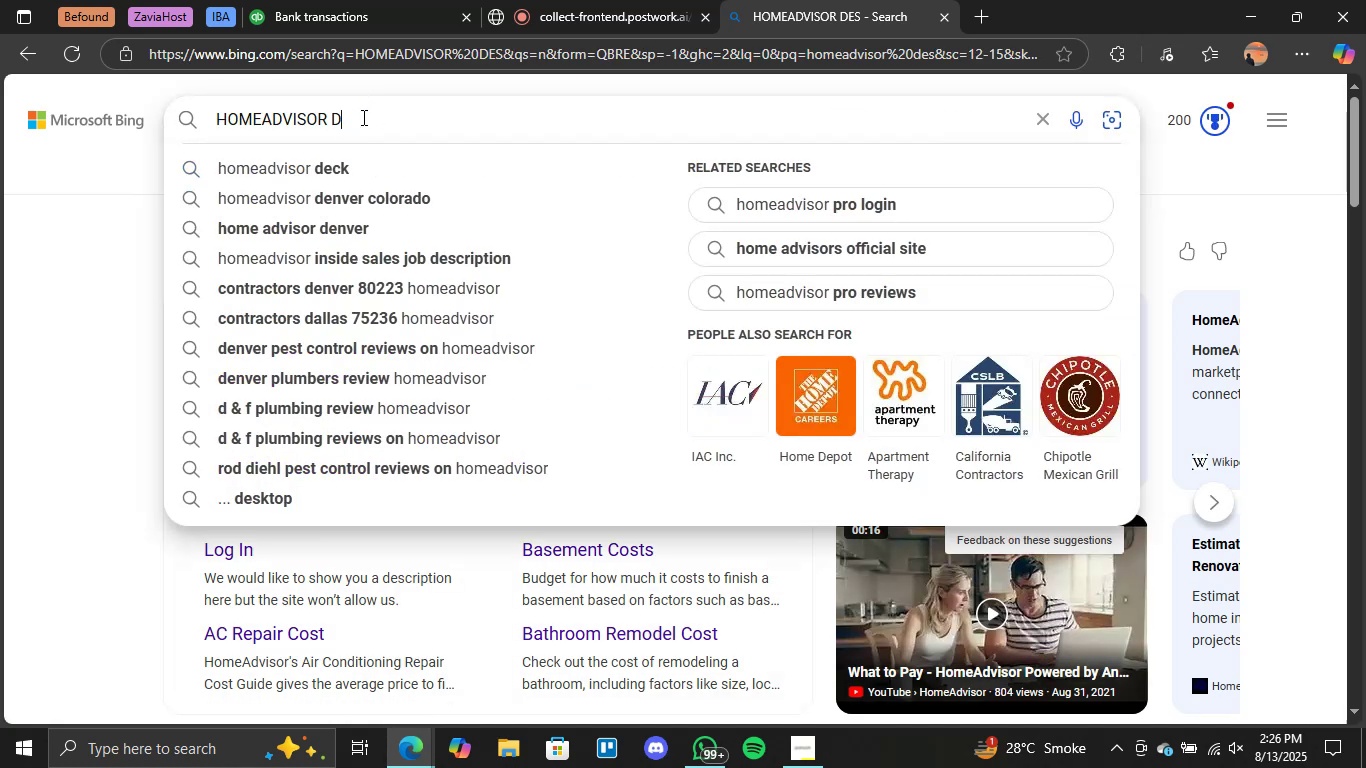 
key(Backspace)
 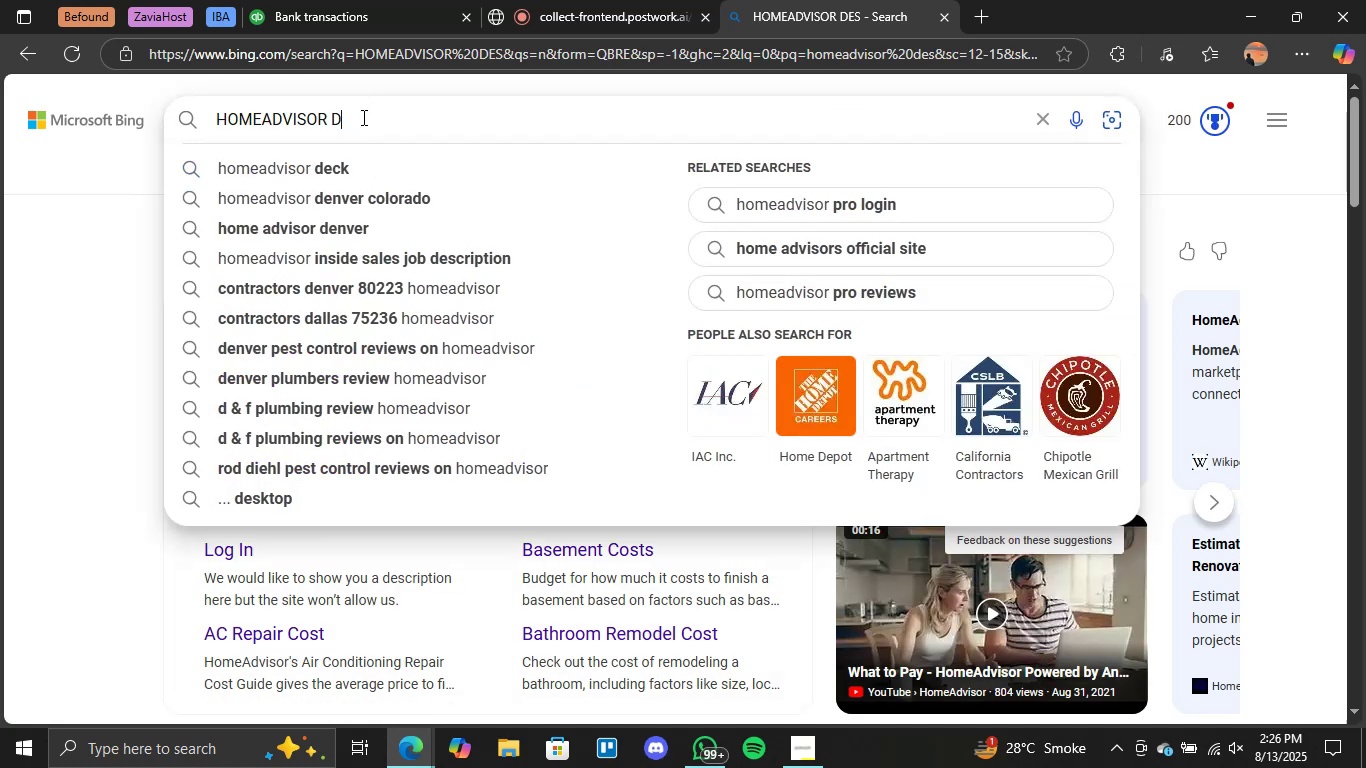 
key(Backspace)
 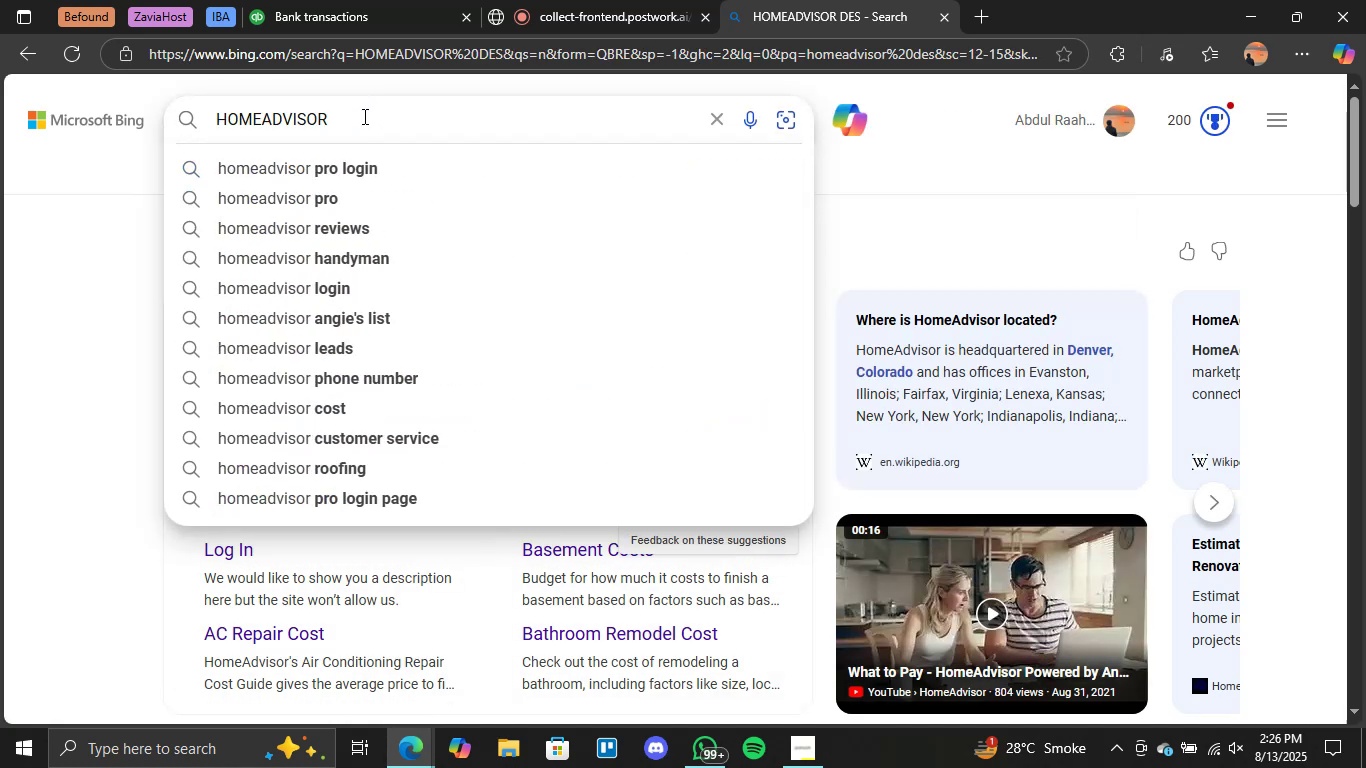 
key(Enter)
 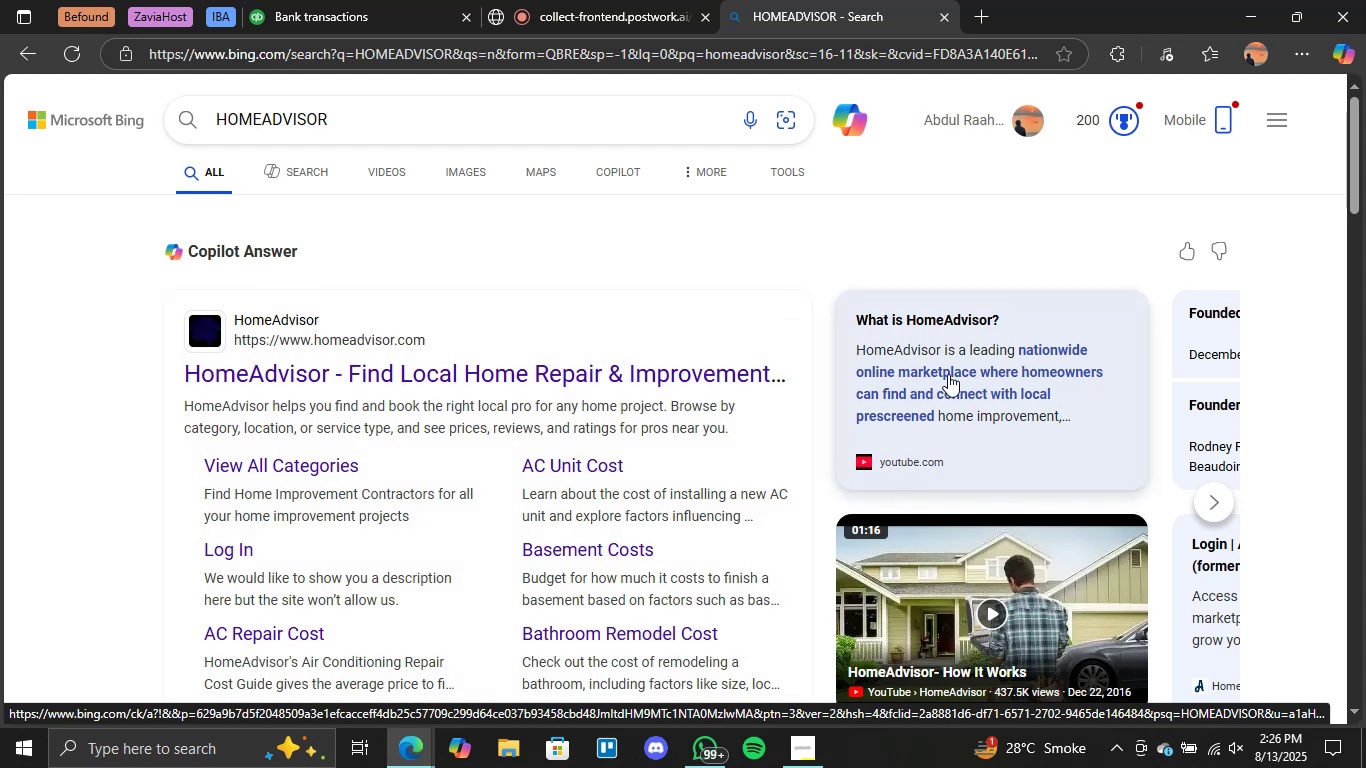 
wait(21.01)
 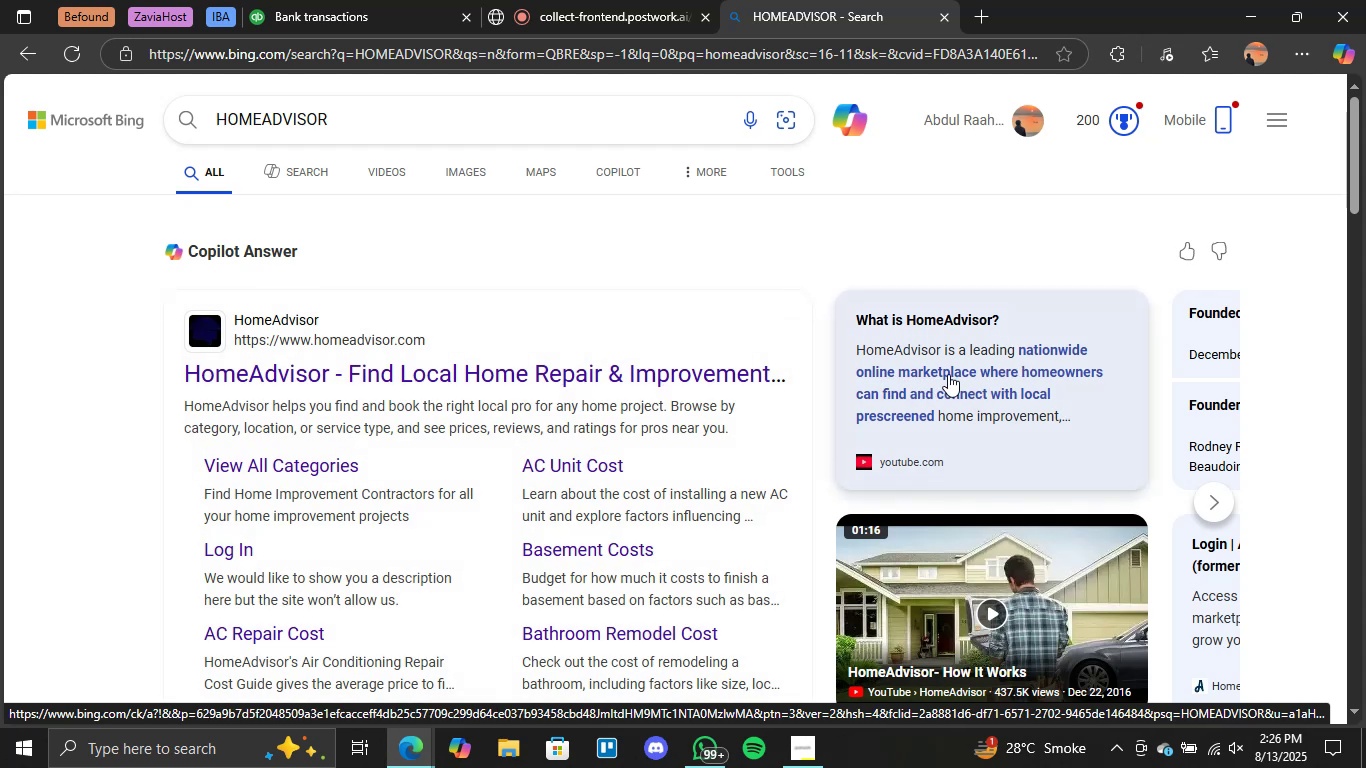 
left_click([371, 10])
 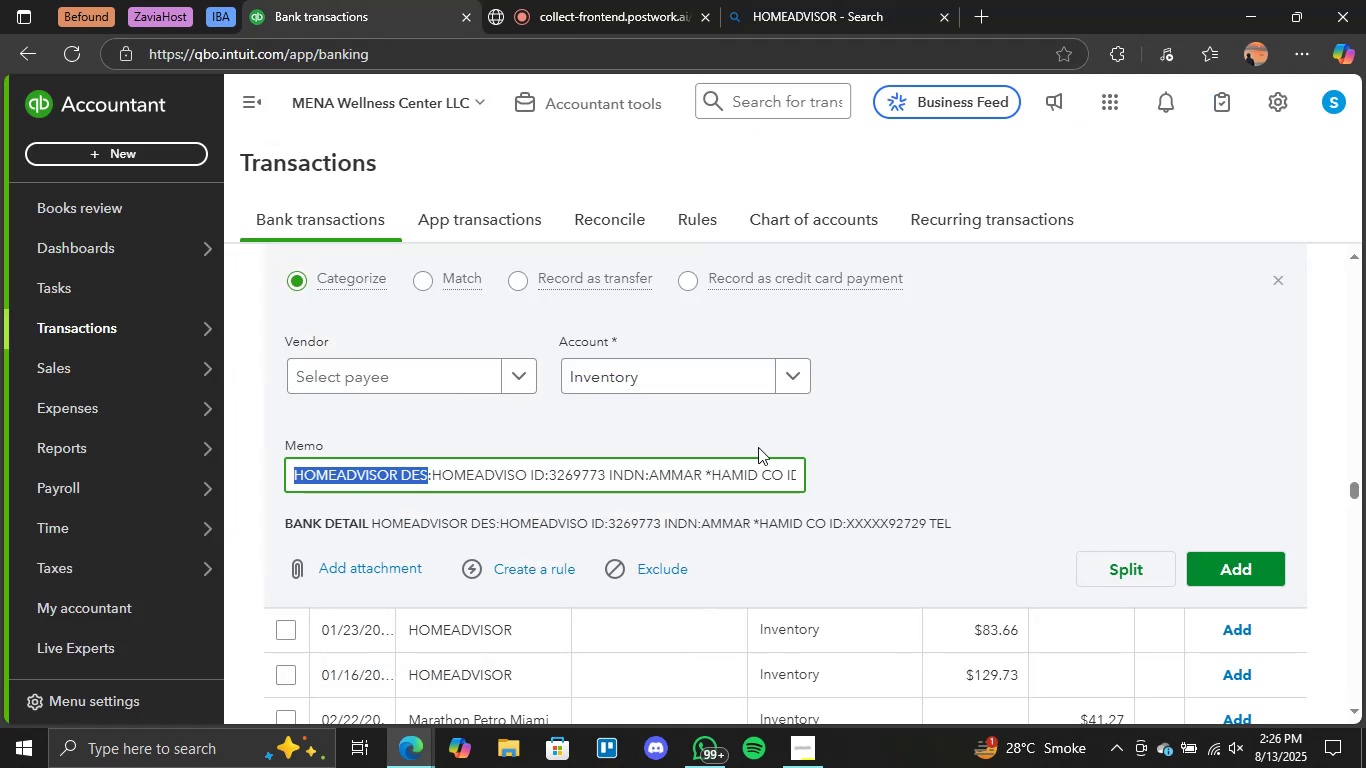 
left_click([987, 433])
 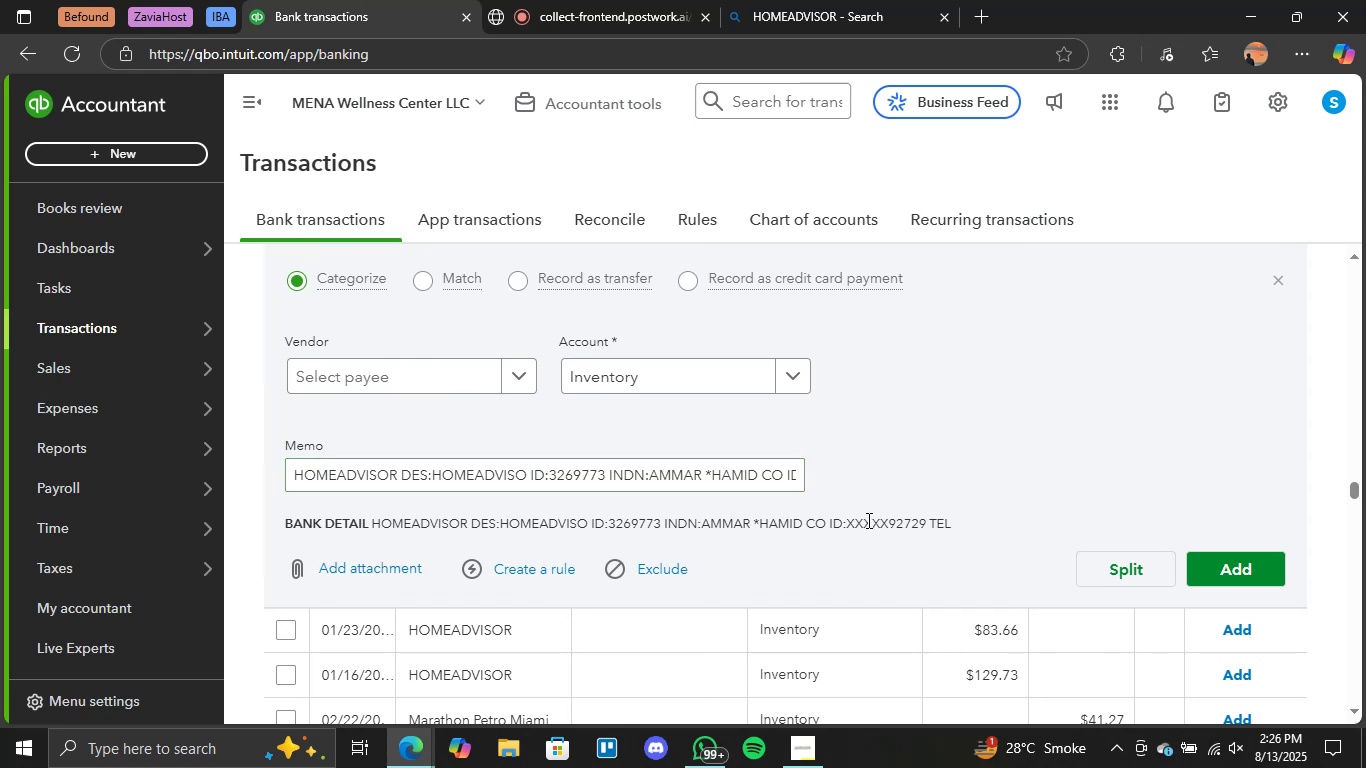 
wait(10.28)
 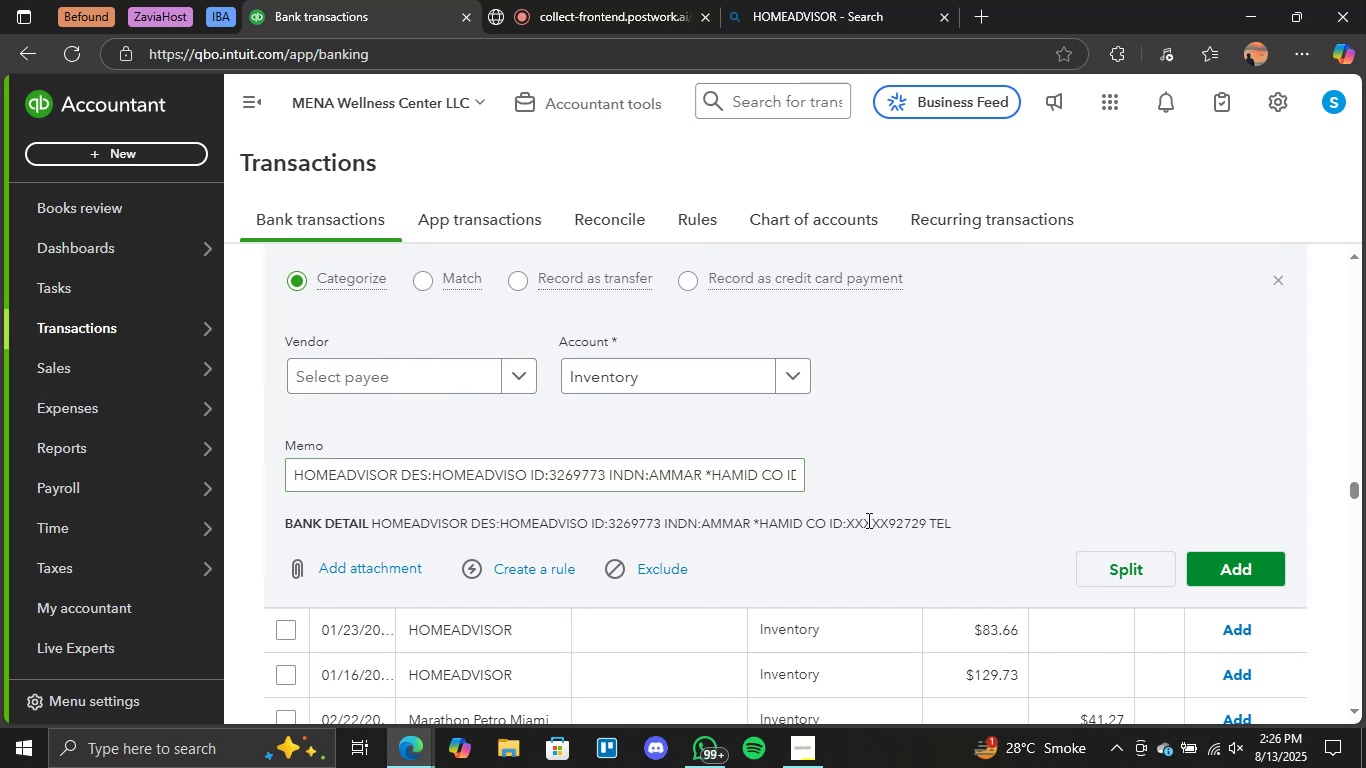 
left_click([797, 367])
 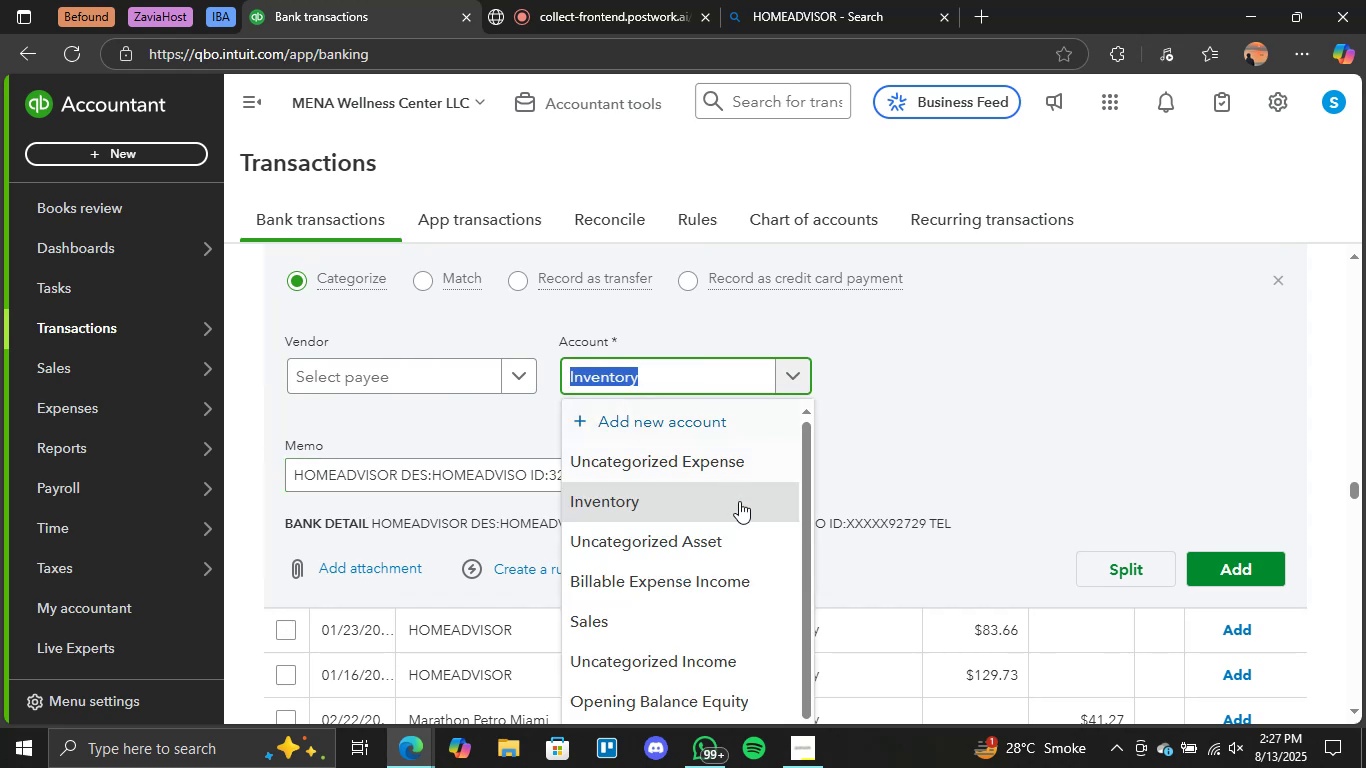 
scroll: coordinate [724, 504], scroll_direction: none, amount: 0.0
 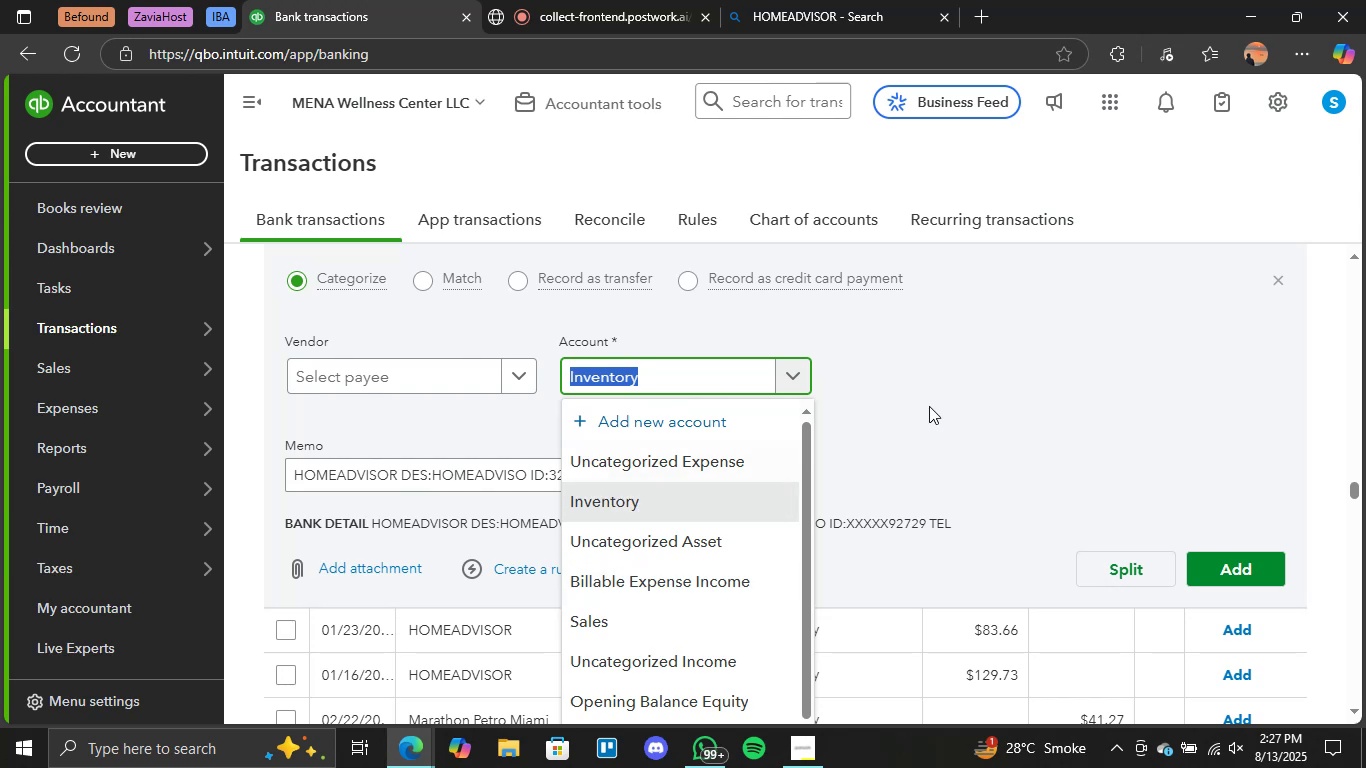 
left_click([1026, 397])
 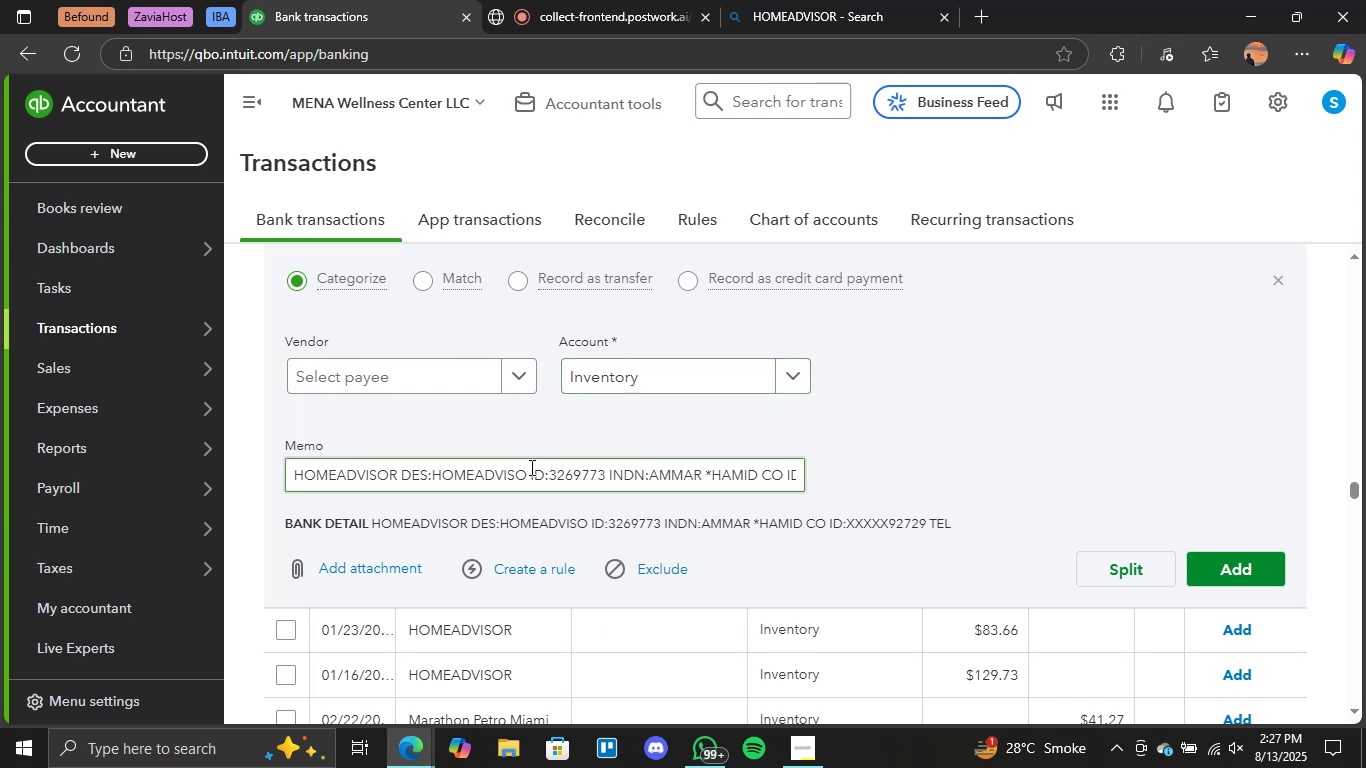 
scroll: coordinate [893, 418], scroll_direction: up, amount: 2.0
 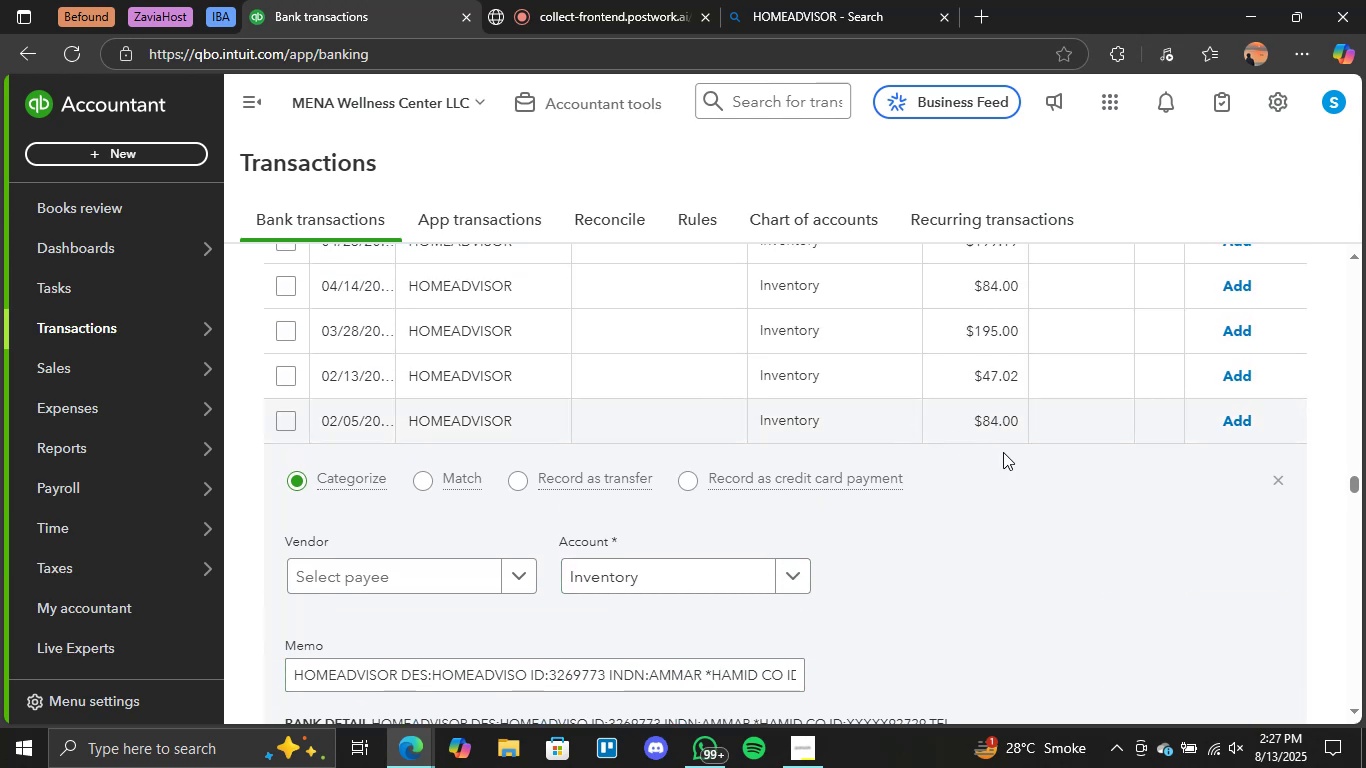 
scroll: coordinate [826, 511], scroll_direction: down, amount: 1.0
 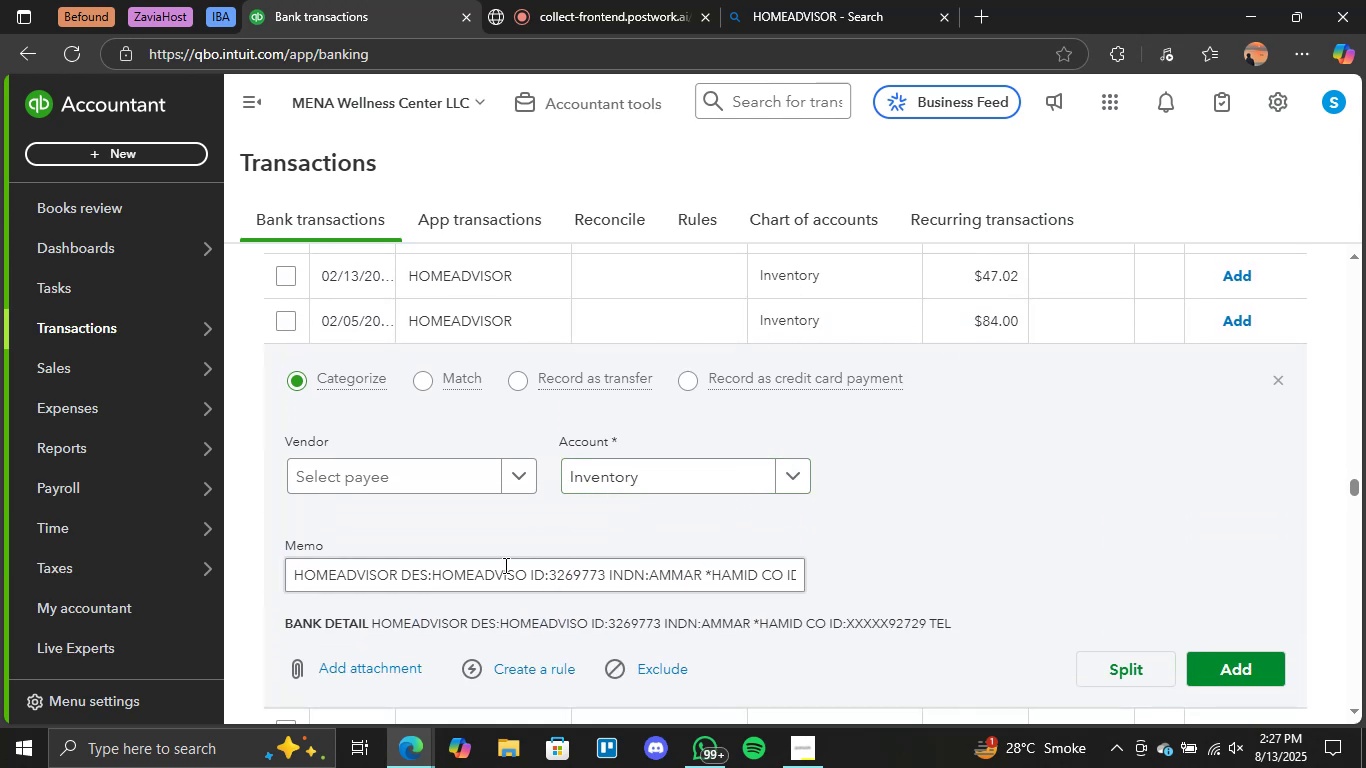 
wait(6.48)
 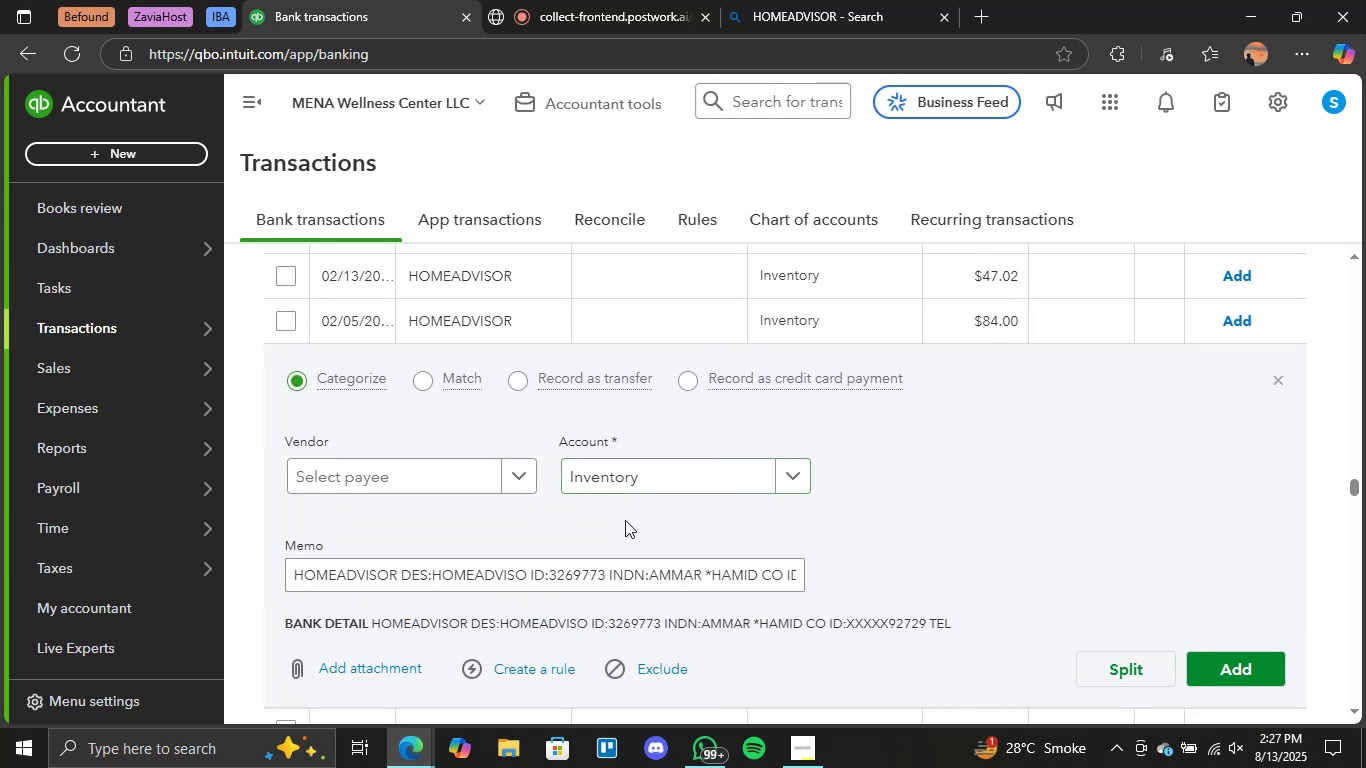 
double_click([570, 573])
 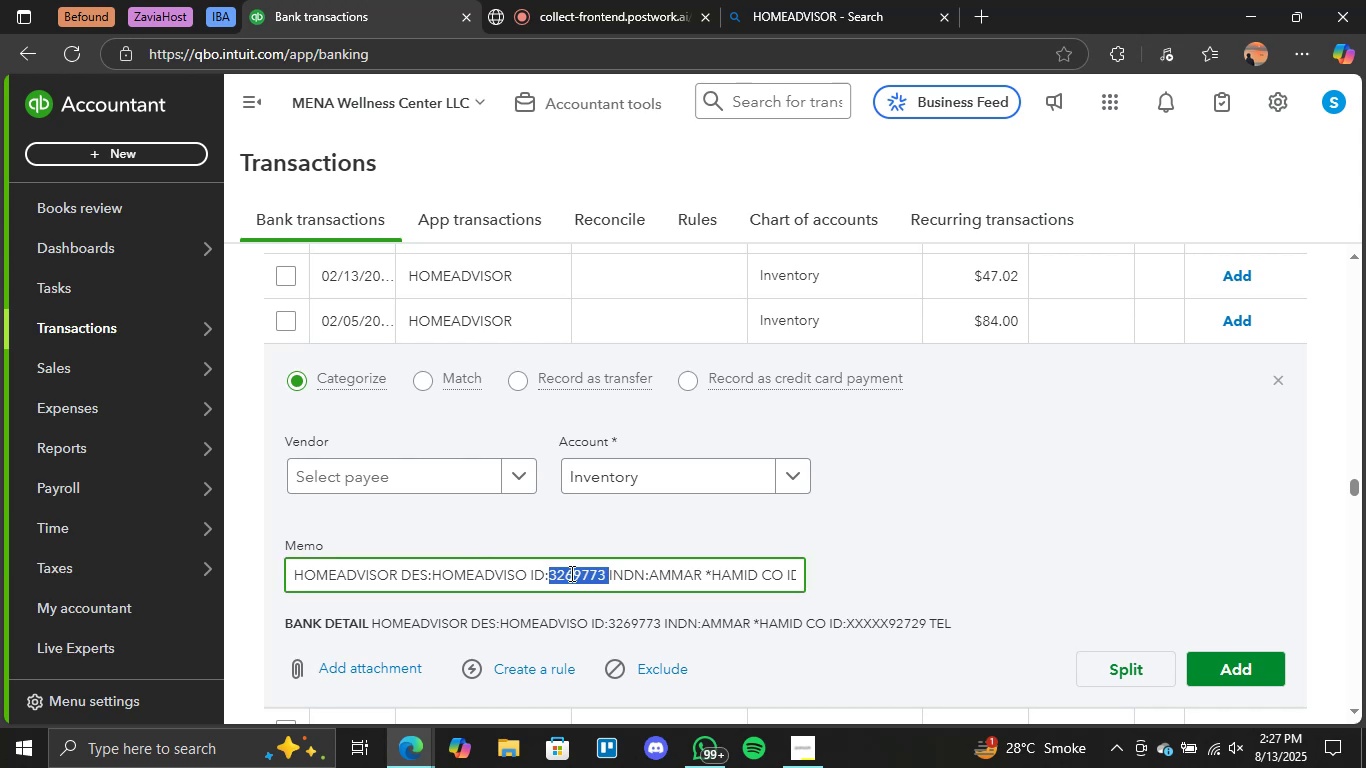 
triple_click([570, 573])
 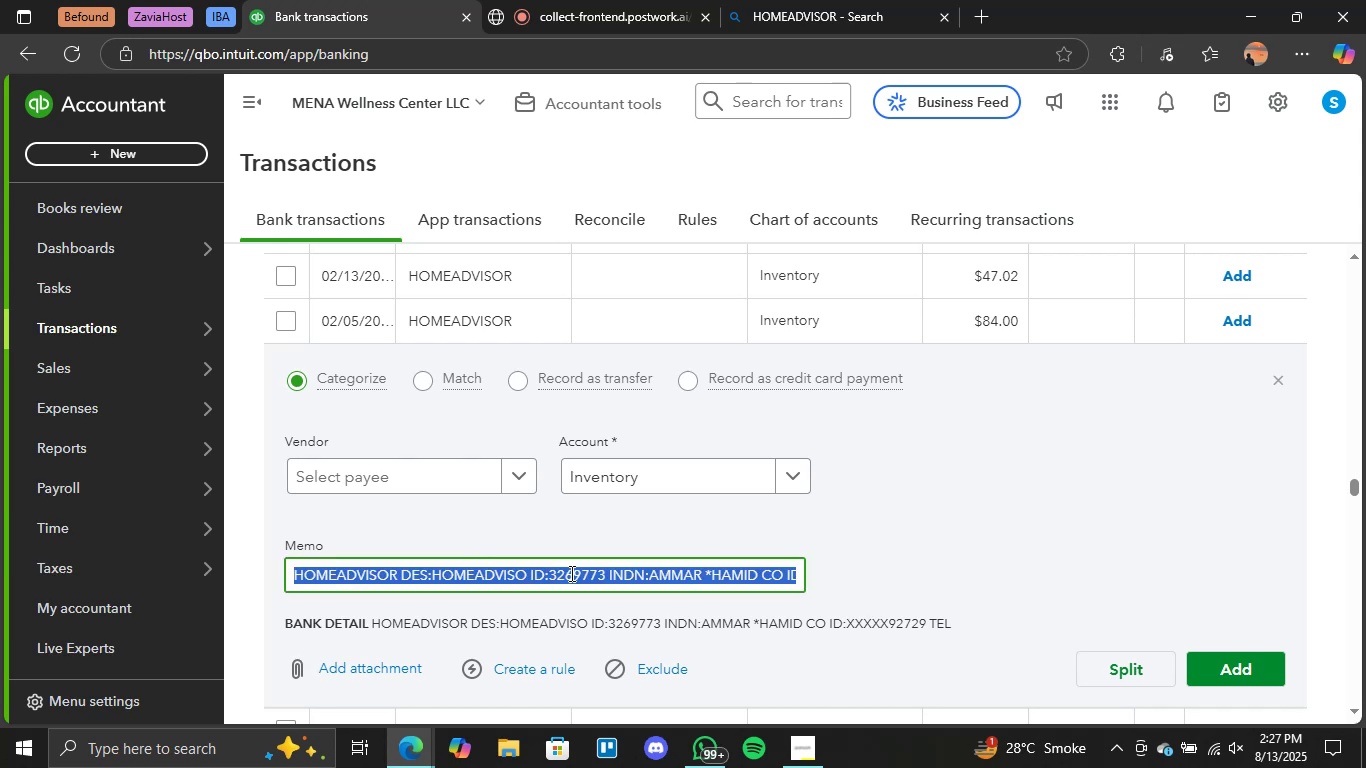 
key(Control+C)
 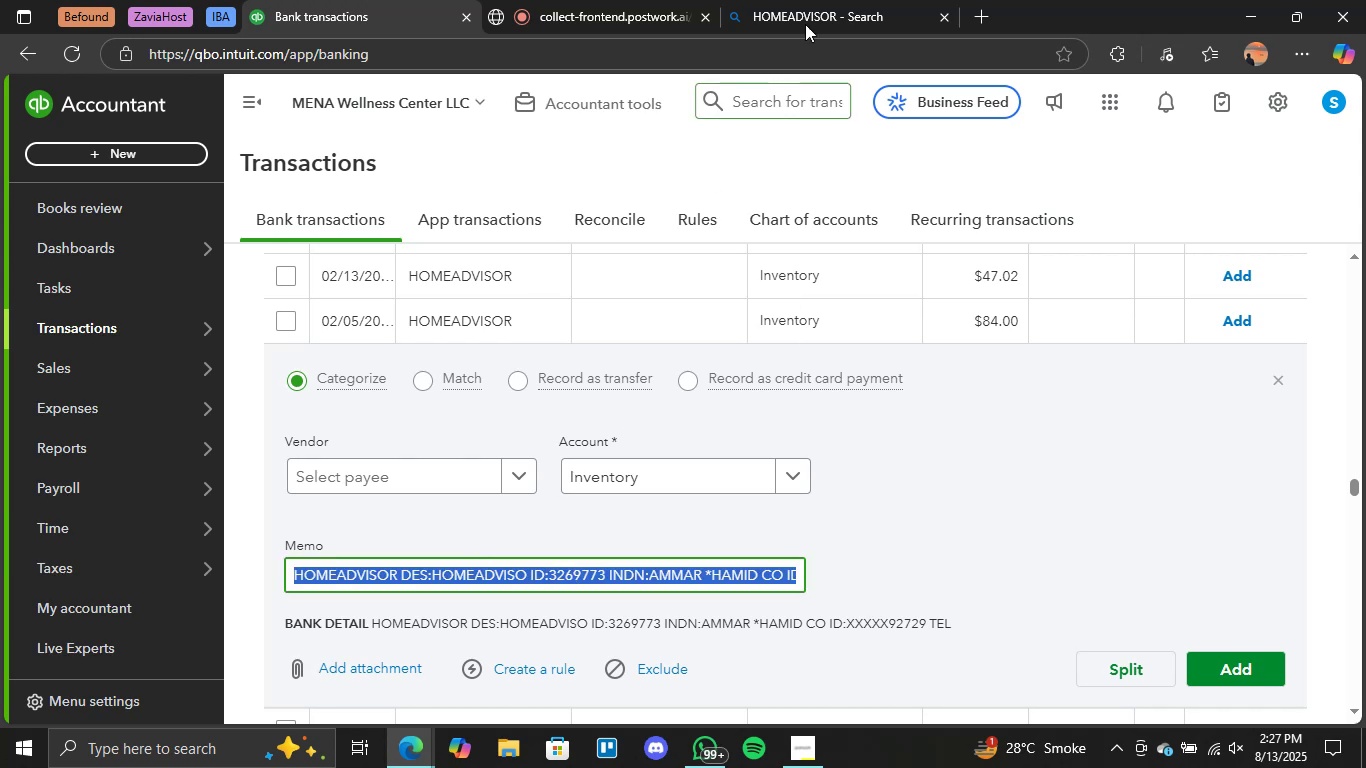 
left_click([823, 0])
 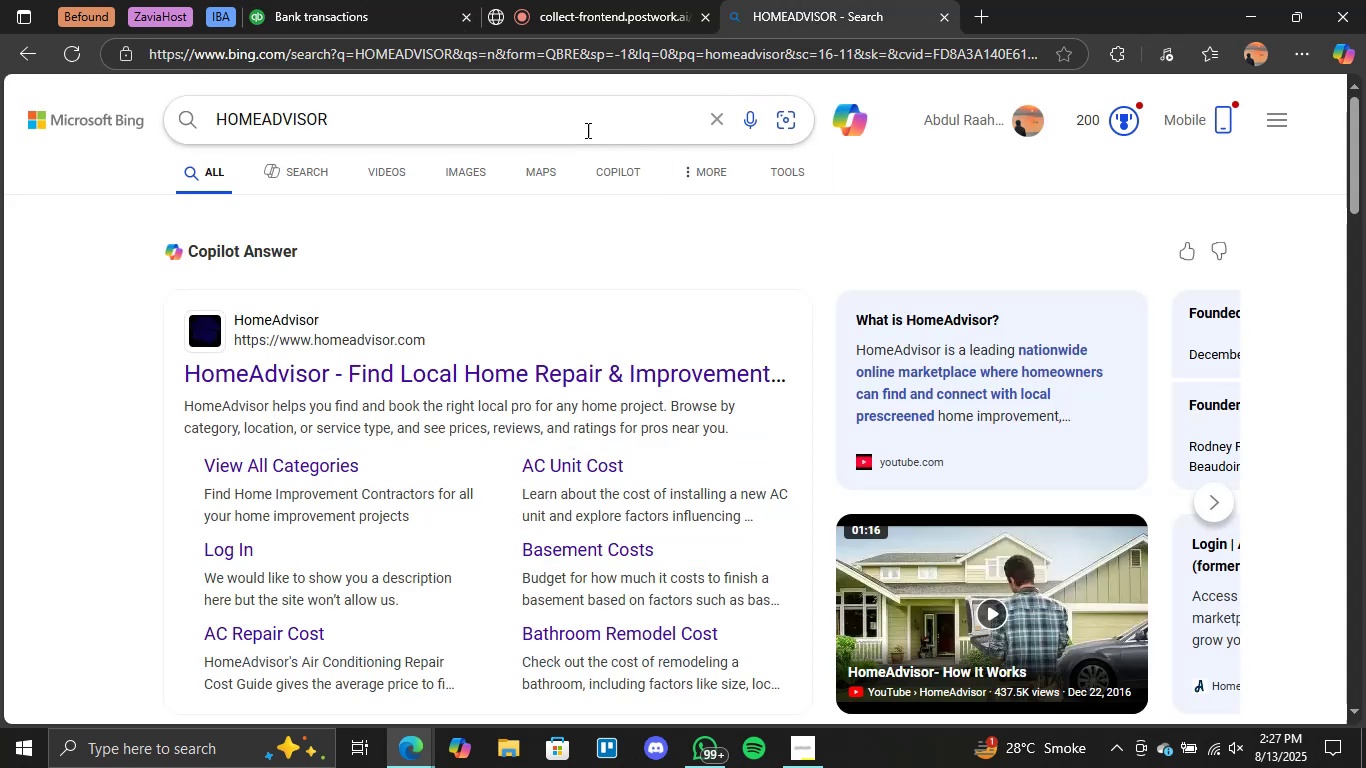 
double_click([587, 128])
 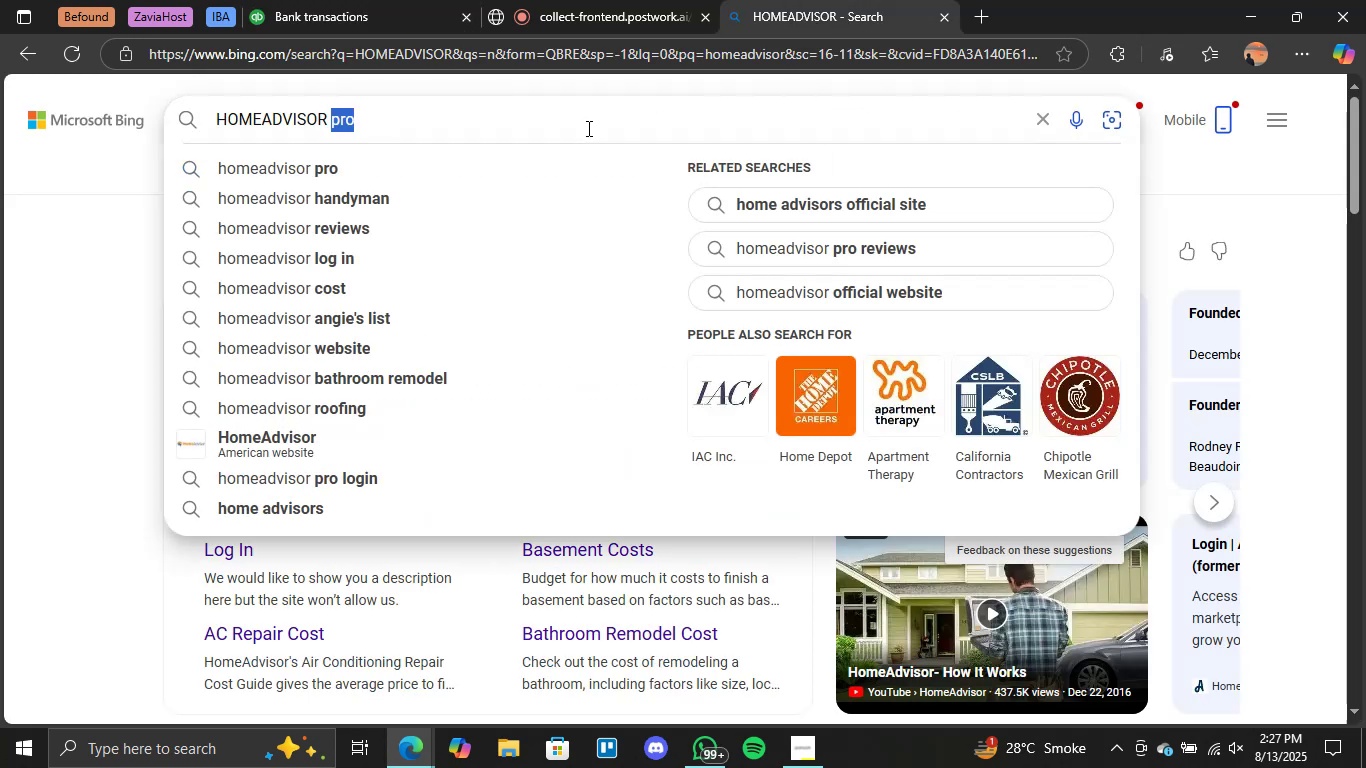 
triple_click([587, 128])
 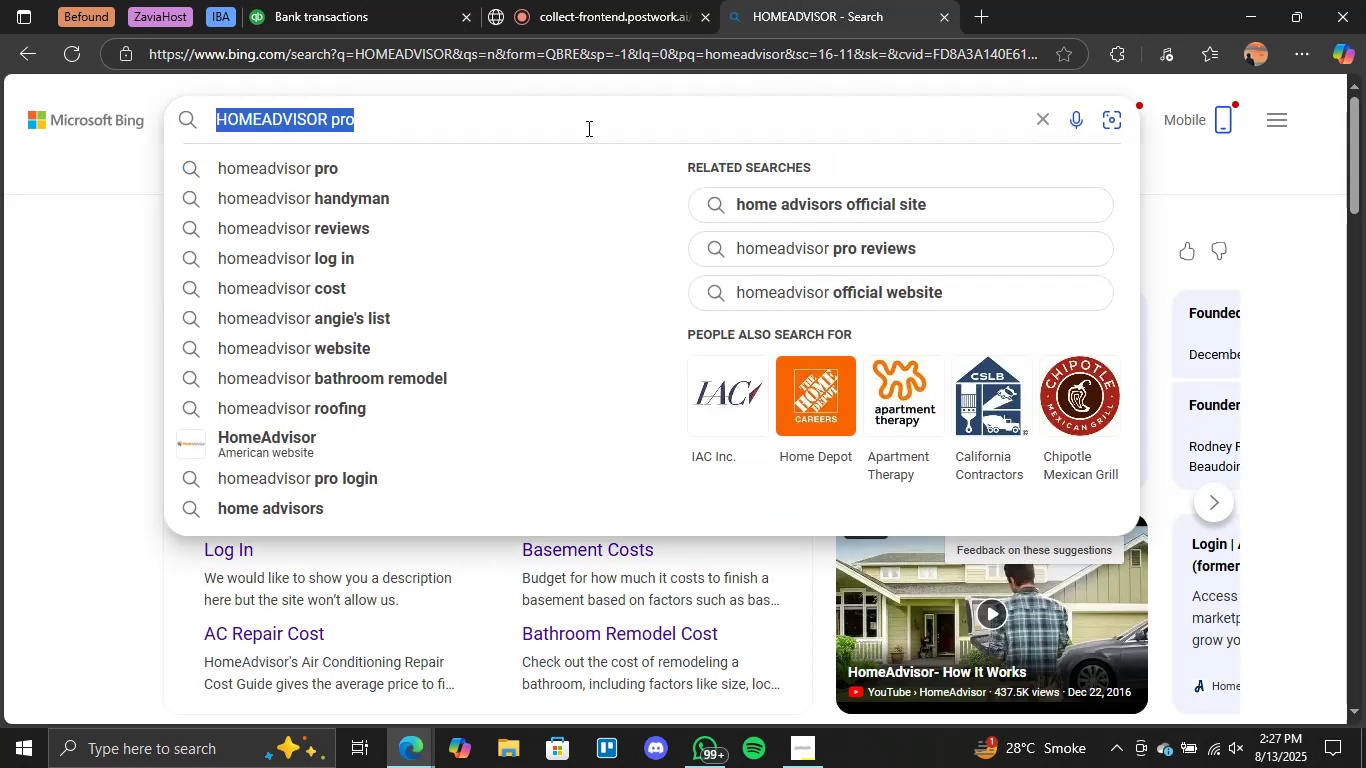 
key(Control+V)
 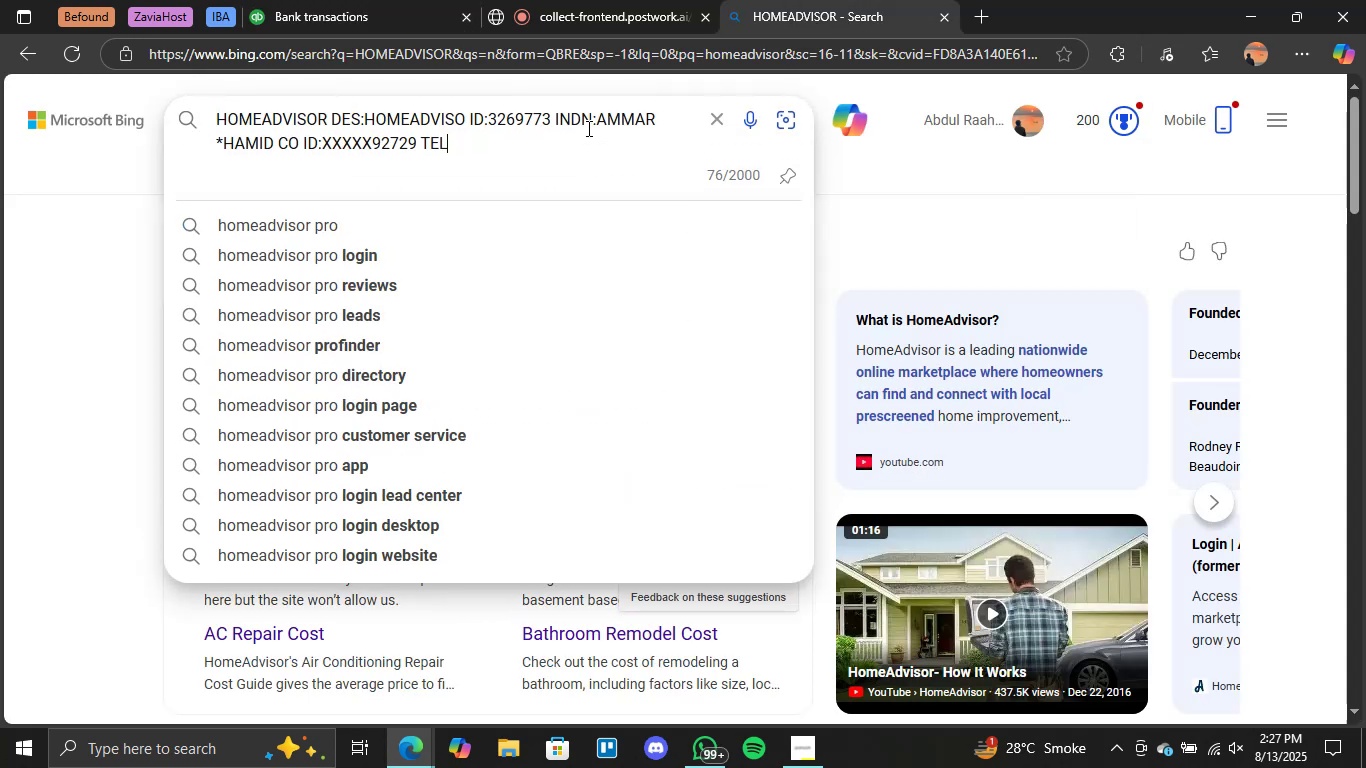 
key(Enter)
 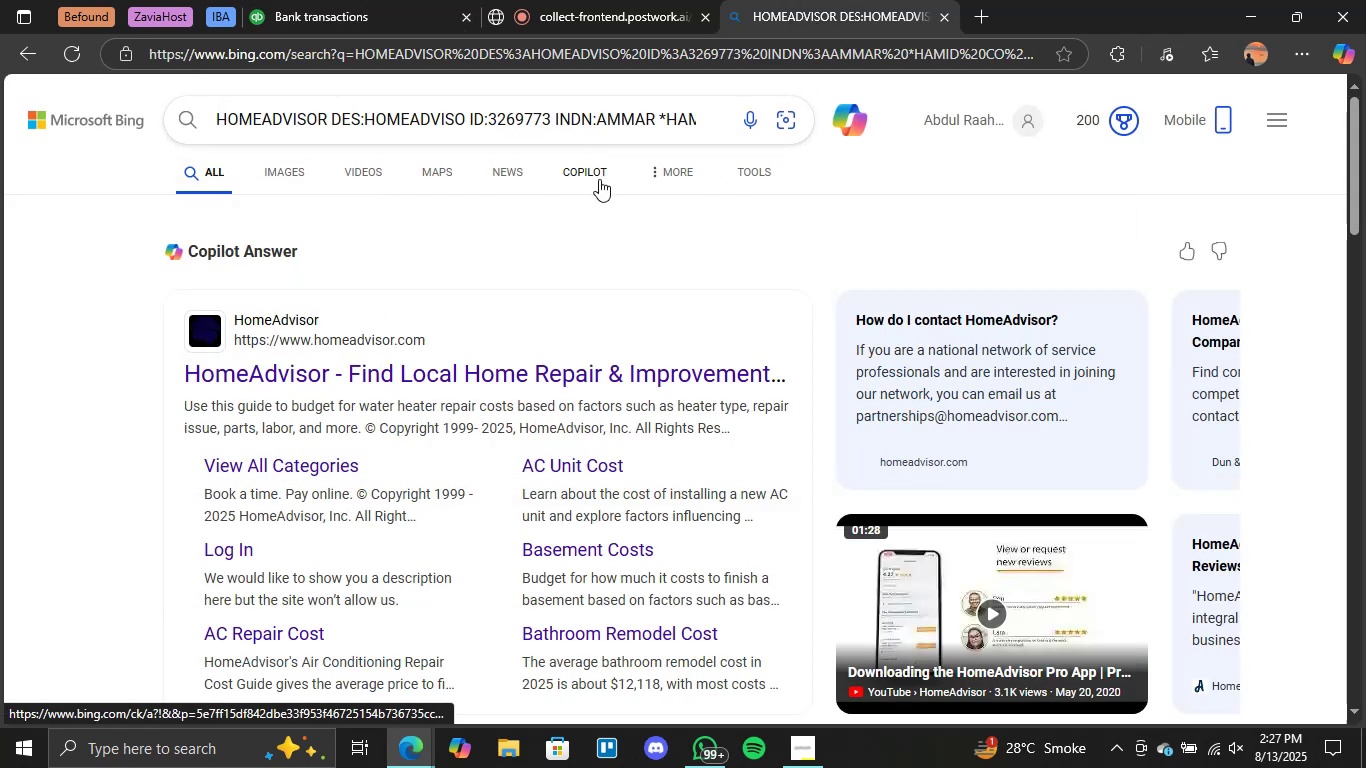 
scroll: coordinate [433, 417], scroll_direction: down, amount: 8.0
 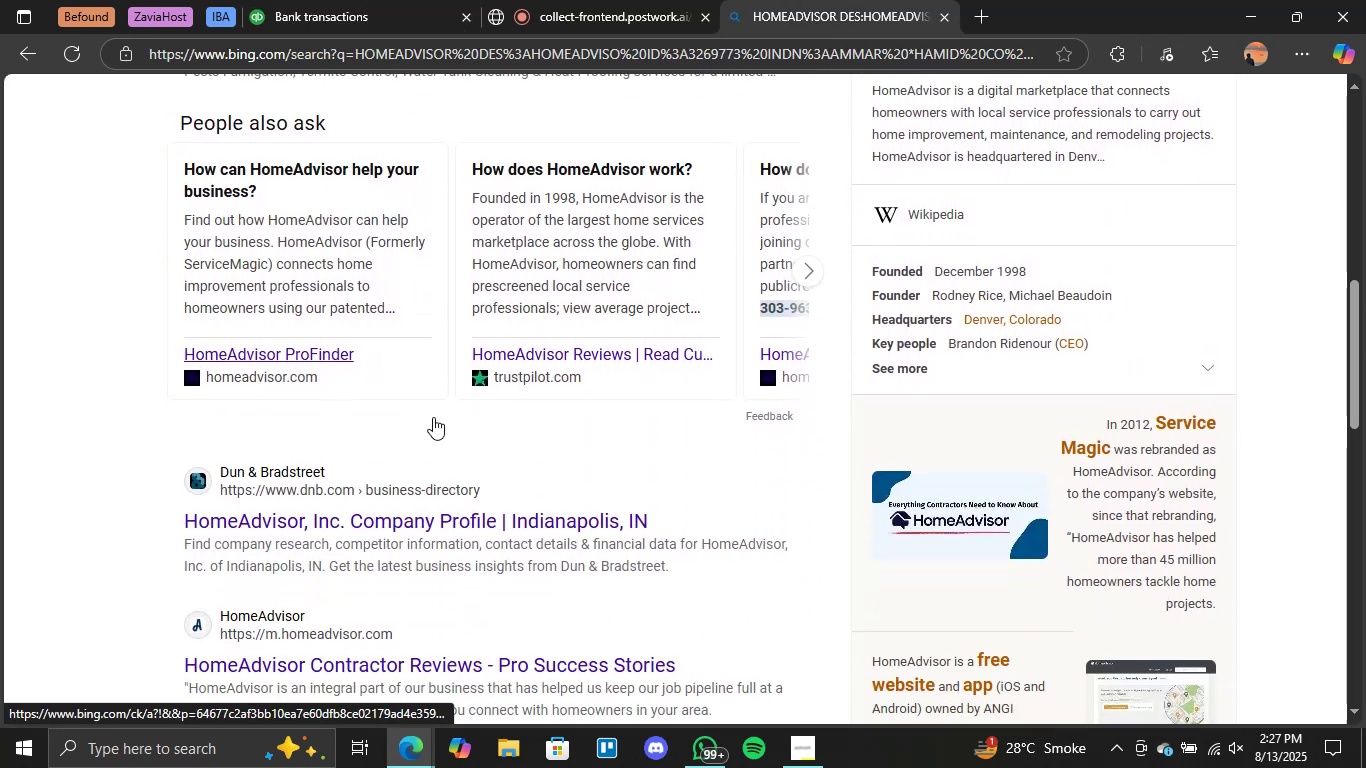 
scroll: coordinate [576, 331], scroll_direction: up, amount: 14.0
 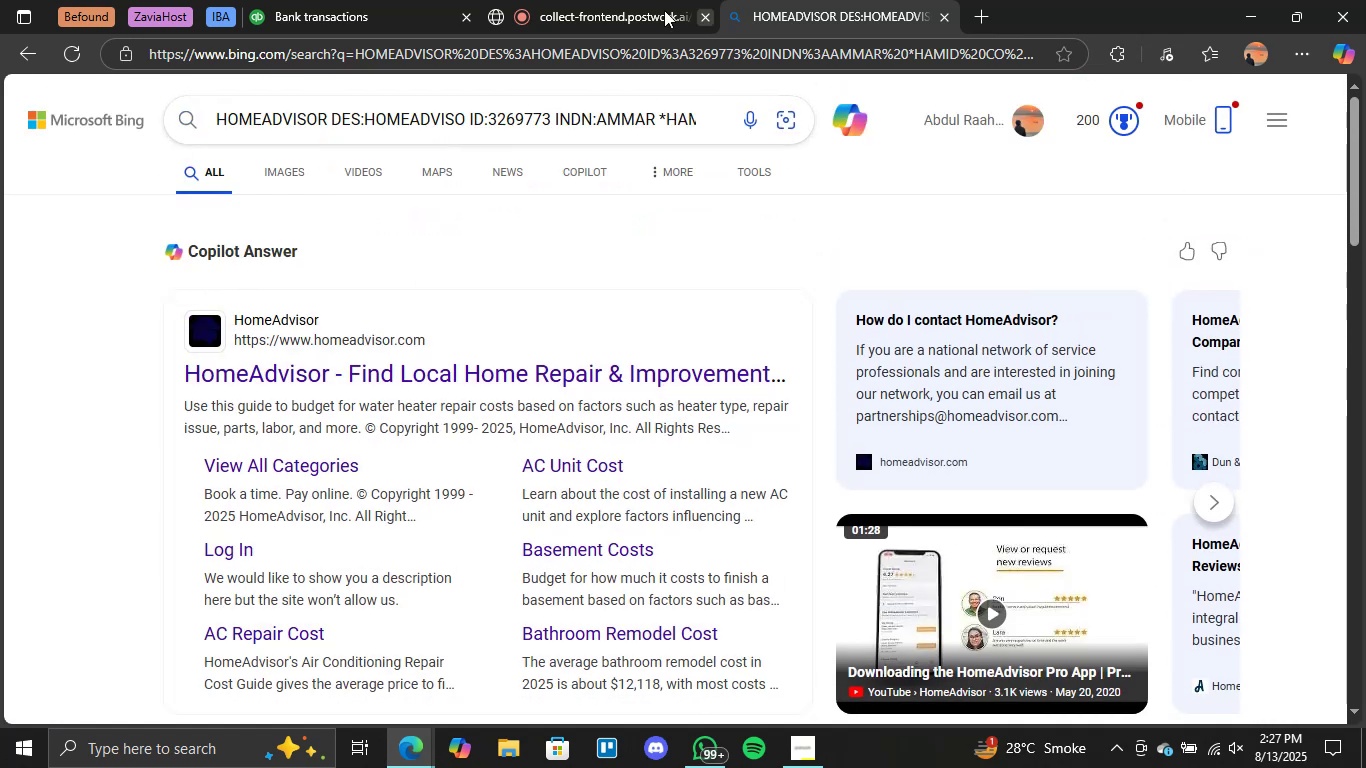 
left_click([343, 0])
 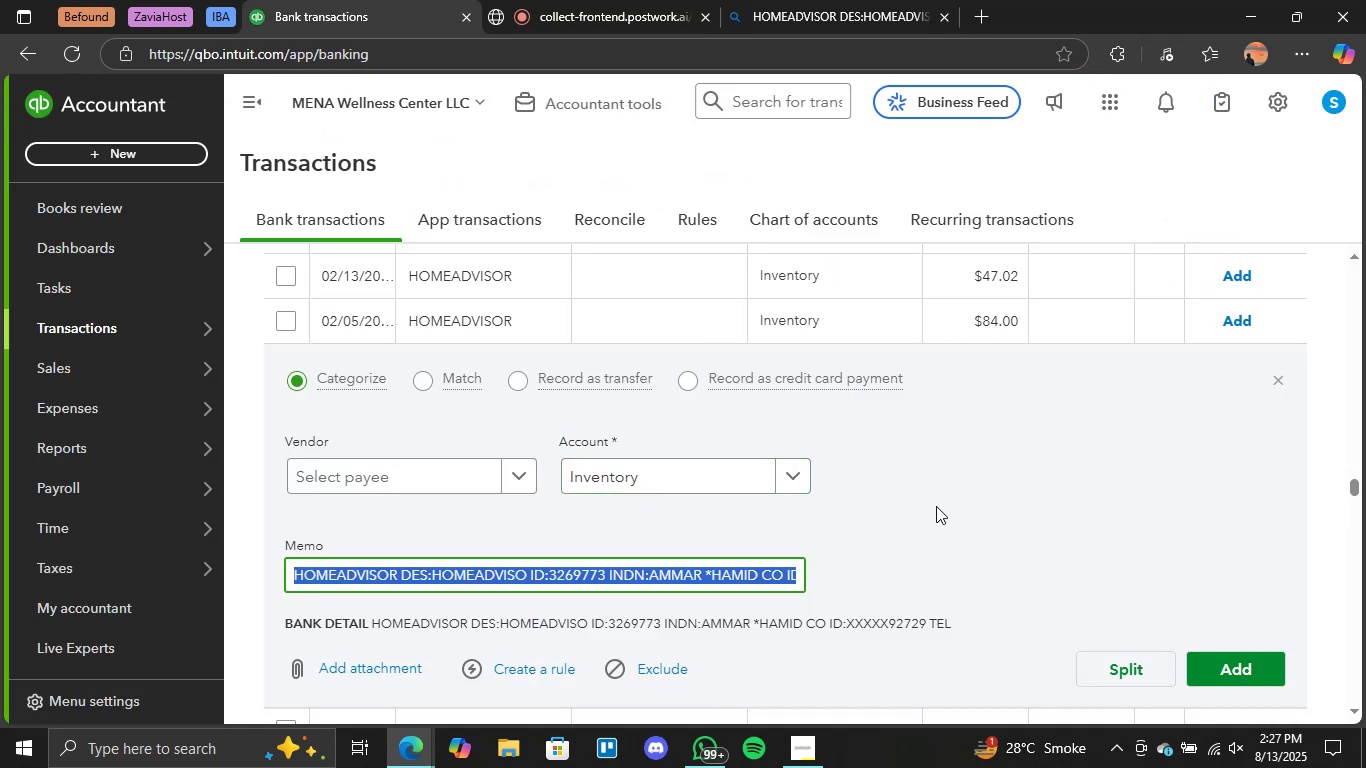 
left_click([936, 506])
 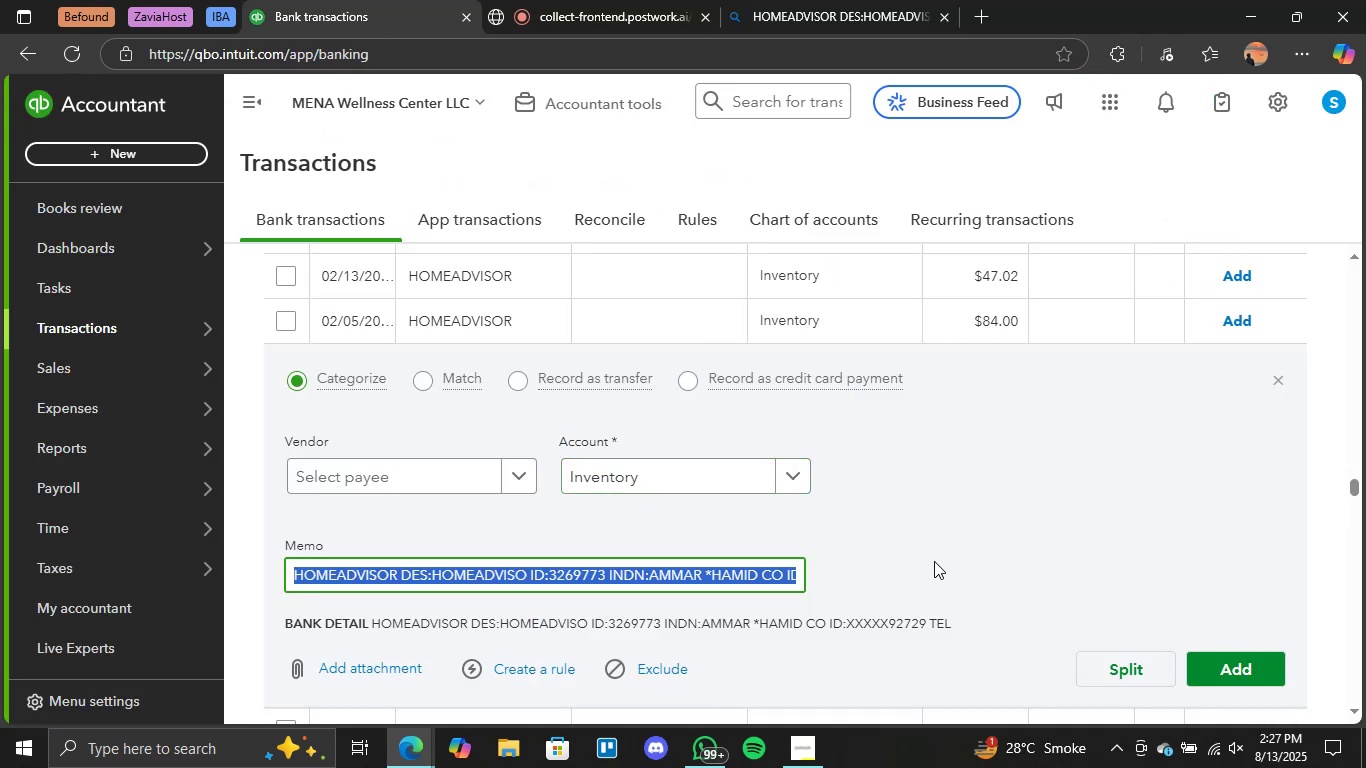 
left_click([977, 560])
 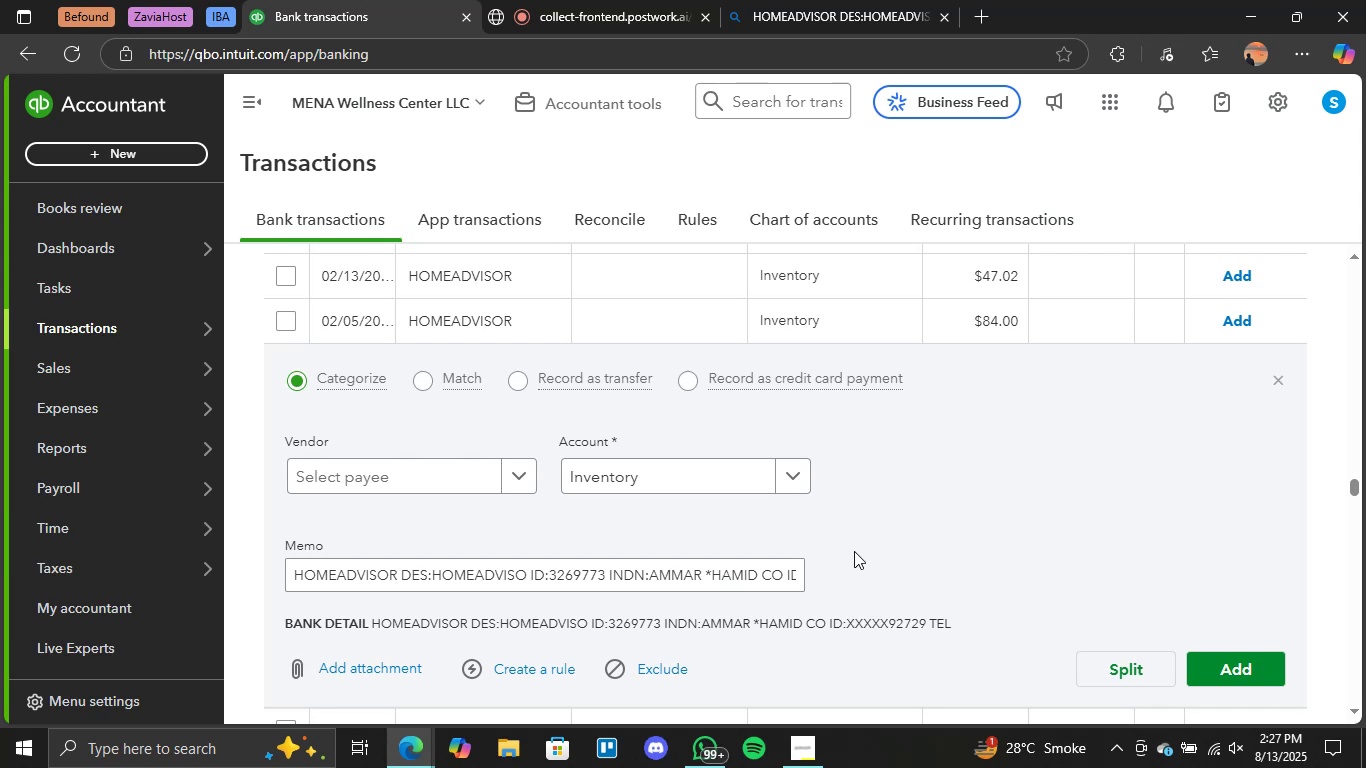 
scroll: coordinate [518, 549], scroll_direction: down, amount: 8.0
 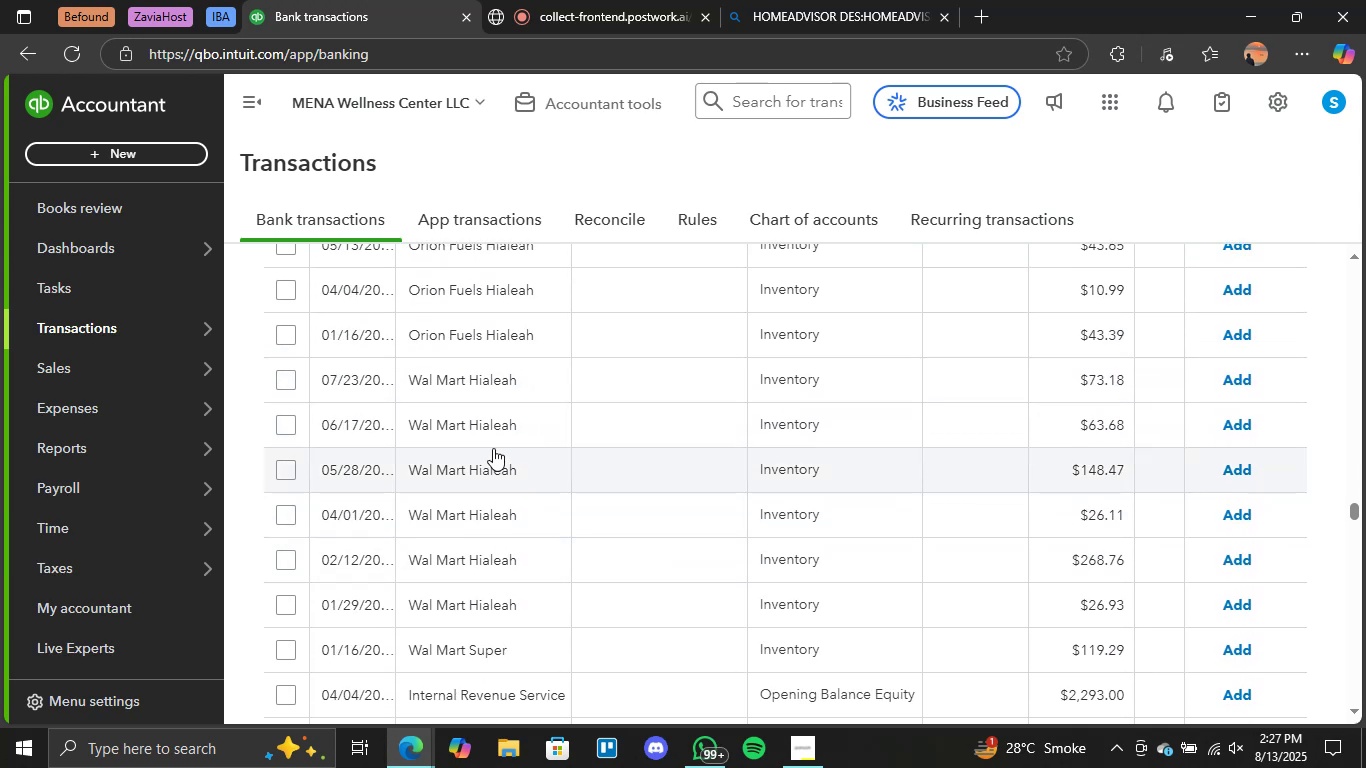 
left_click([493, 427])
 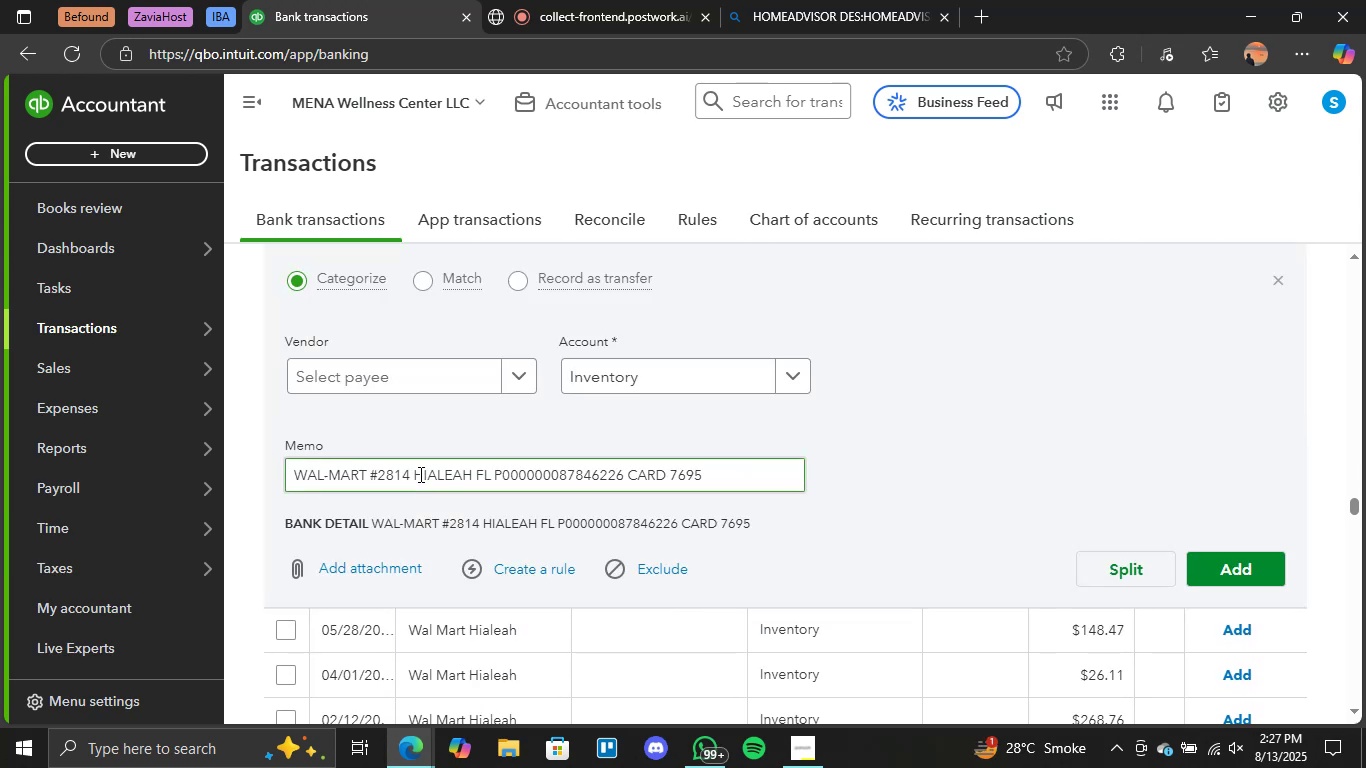 
scroll: coordinate [873, 517], scroll_direction: down, amount: 2.0
 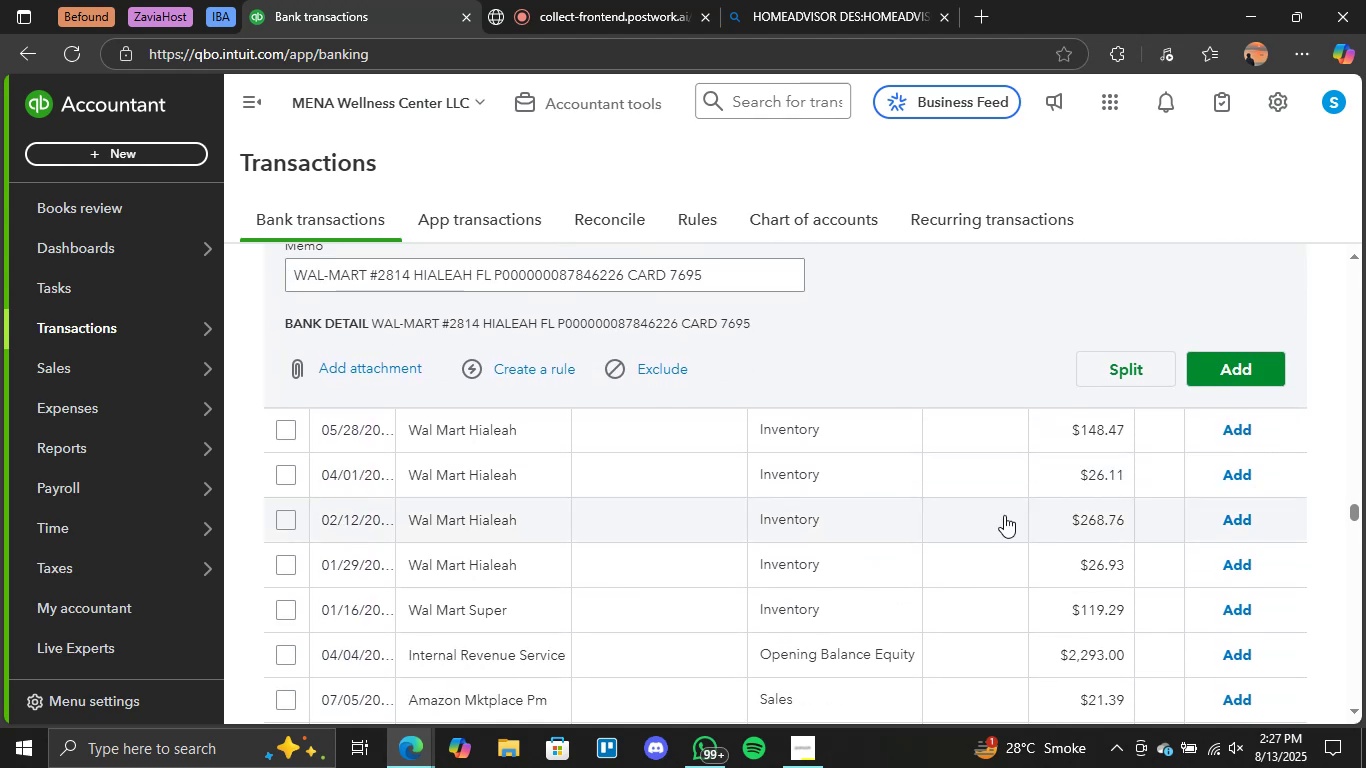 
scroll: coordinate [724, 493], scroll_direction: up, amount: 3.0
 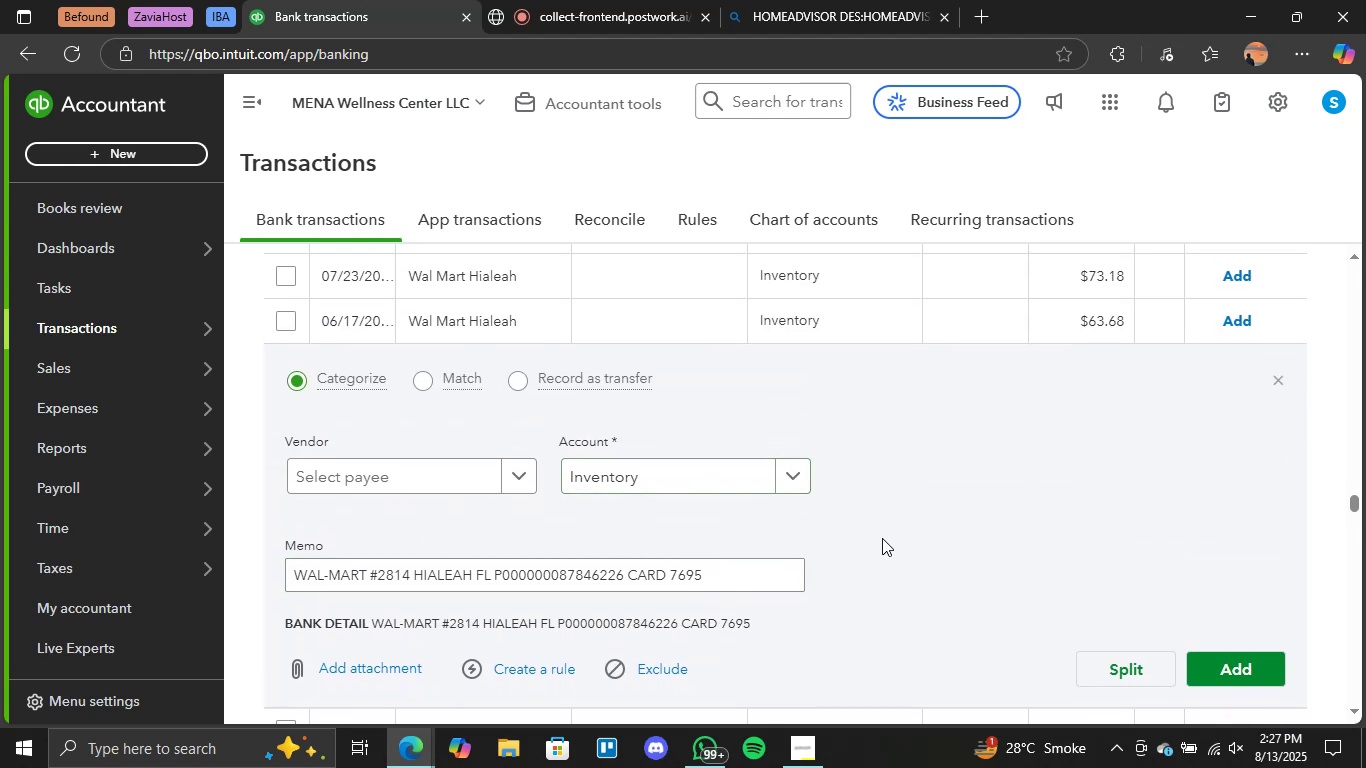 
scroll: coordinate [525, 459], scroll_direction: down, amount: 10.0
 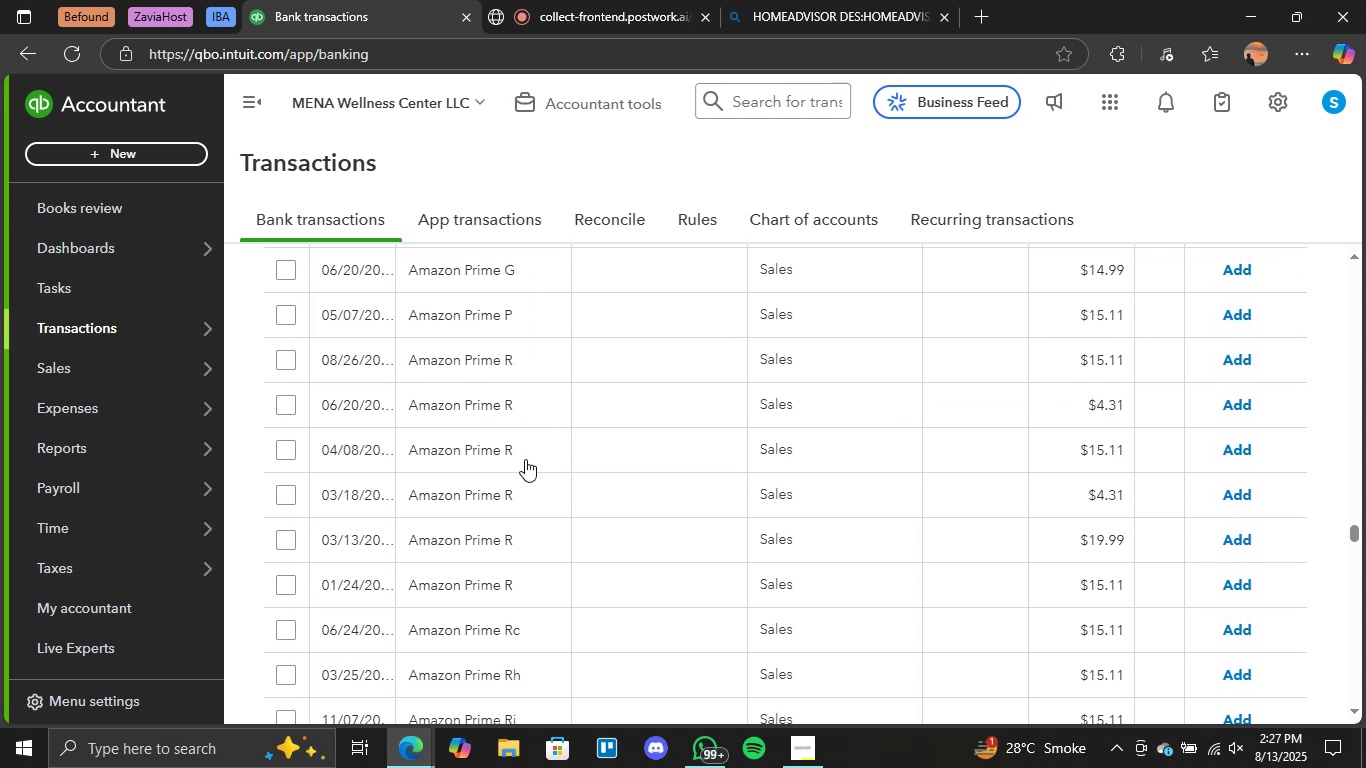 
scroll: coordinate [525, 459], scroll_direction: up, amount: 3.0
 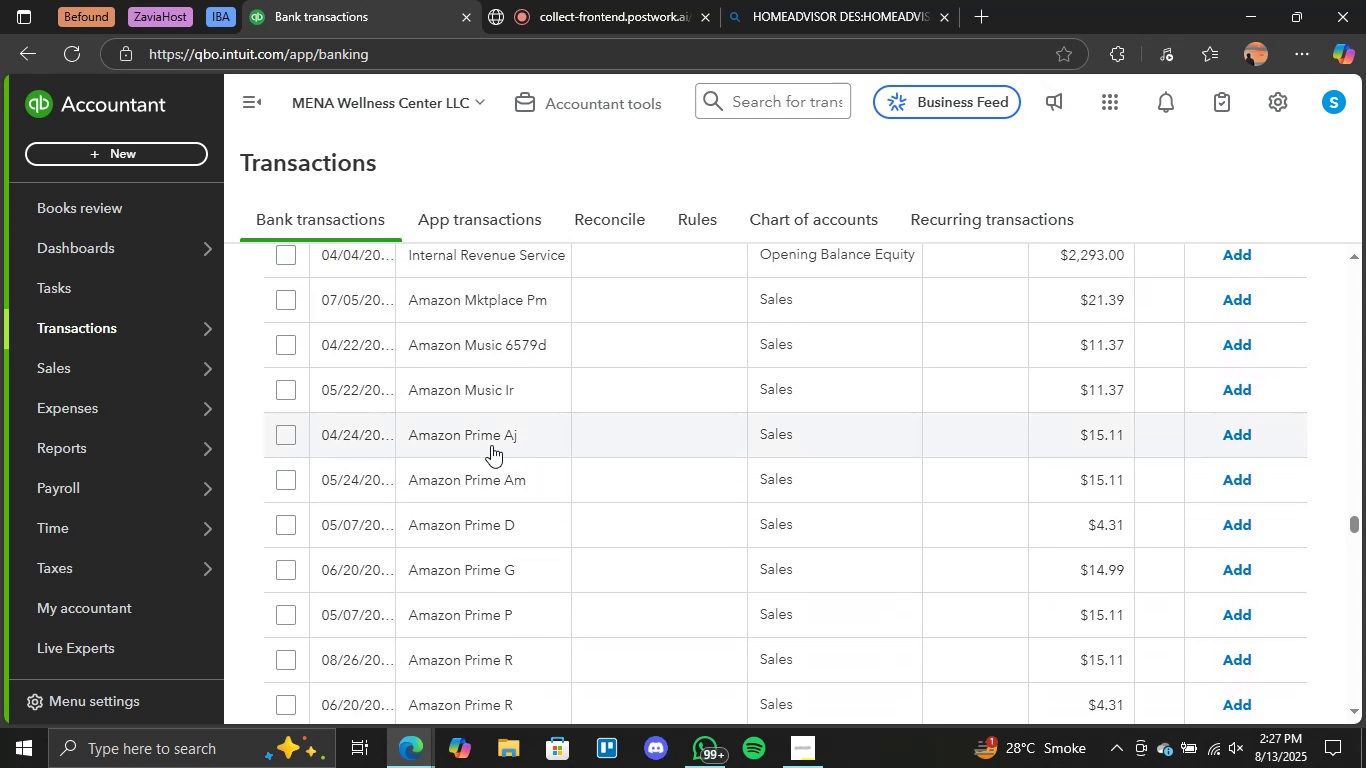 
left_click([487, 438])
 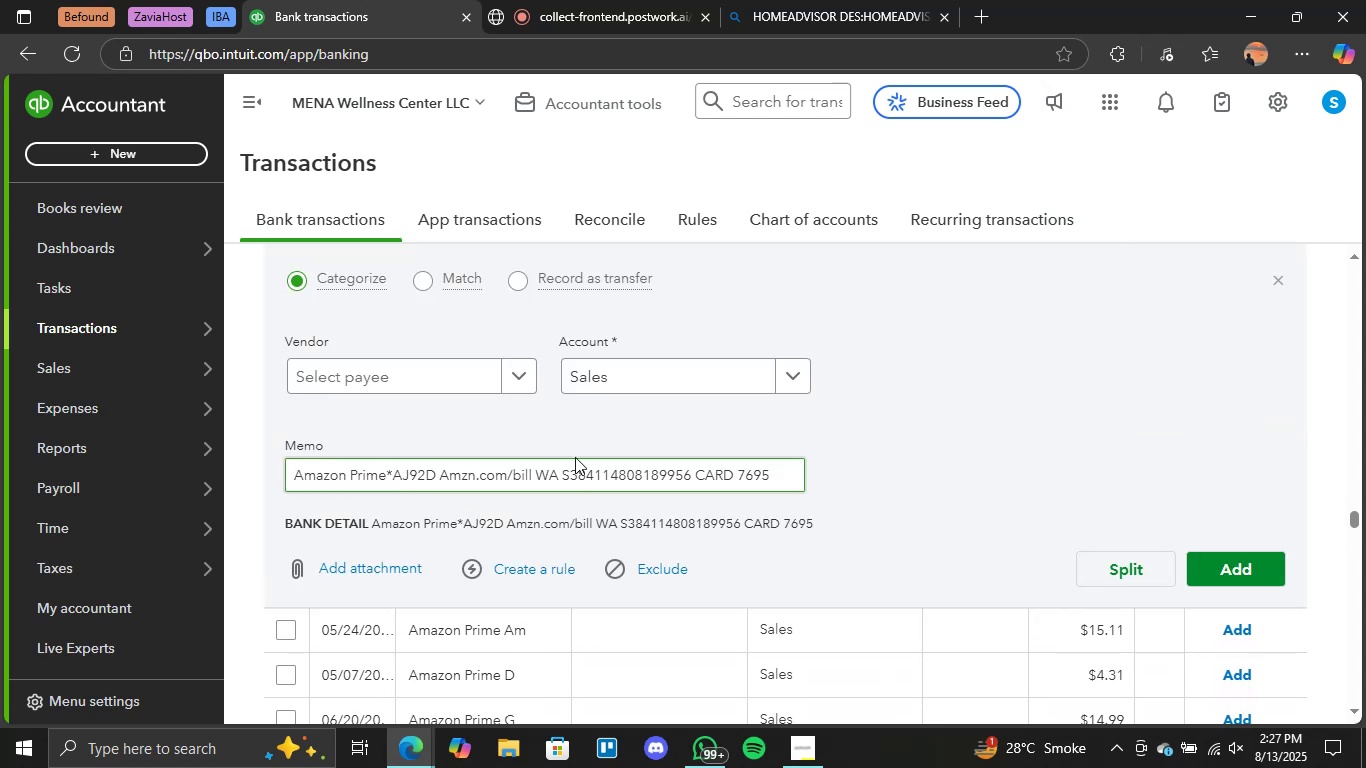 
scroll: coordinate [816, 406], scroll_direction: up, amount: 1.0
 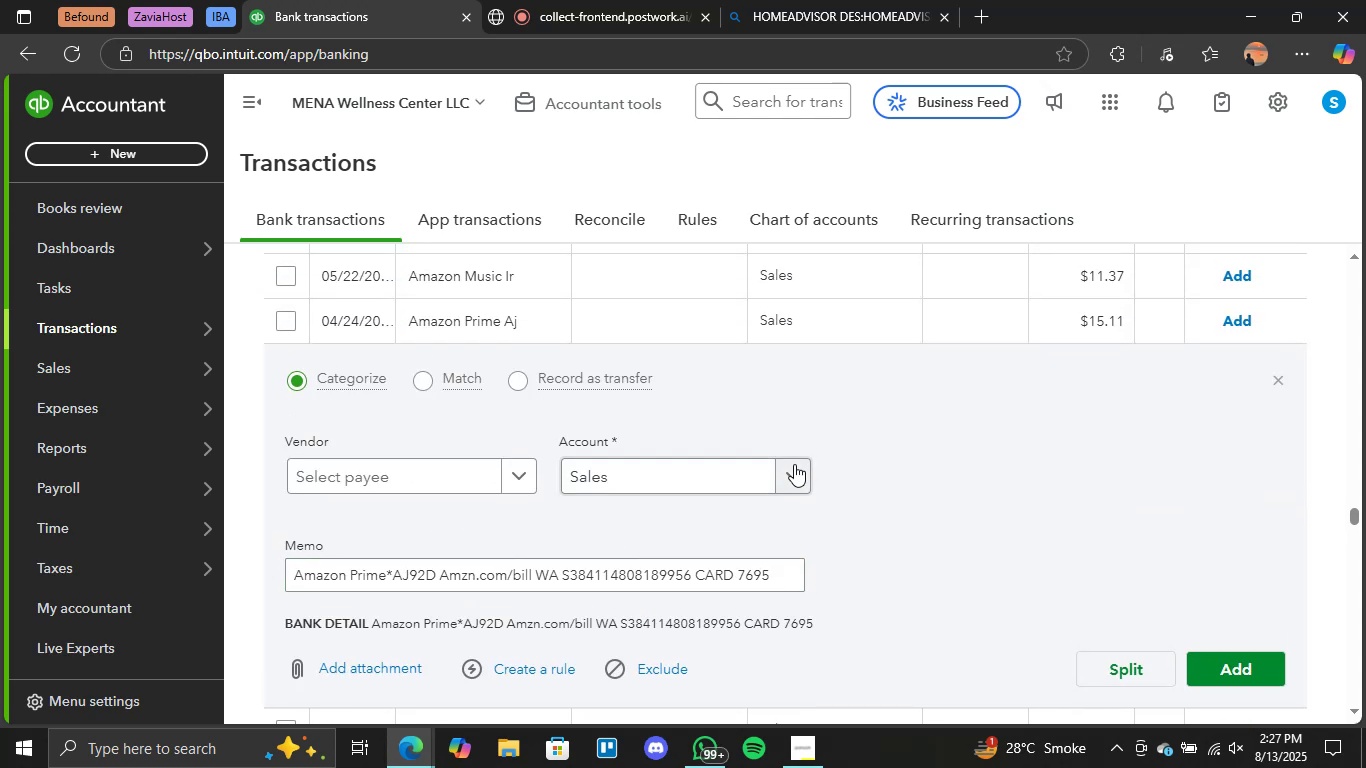 
left_click([794, 465])
 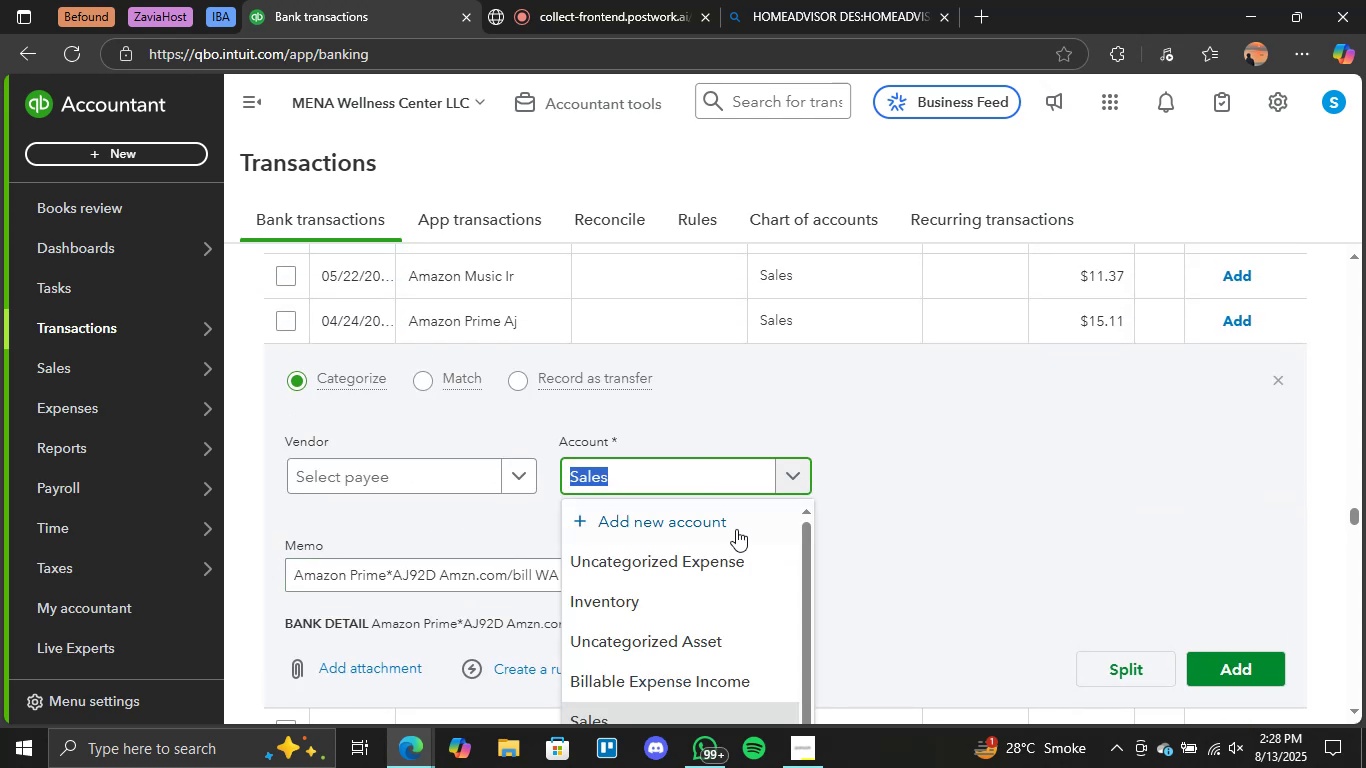 
scroll: coordinate [781, 554], scroll_direction: down, amount: 5.0
 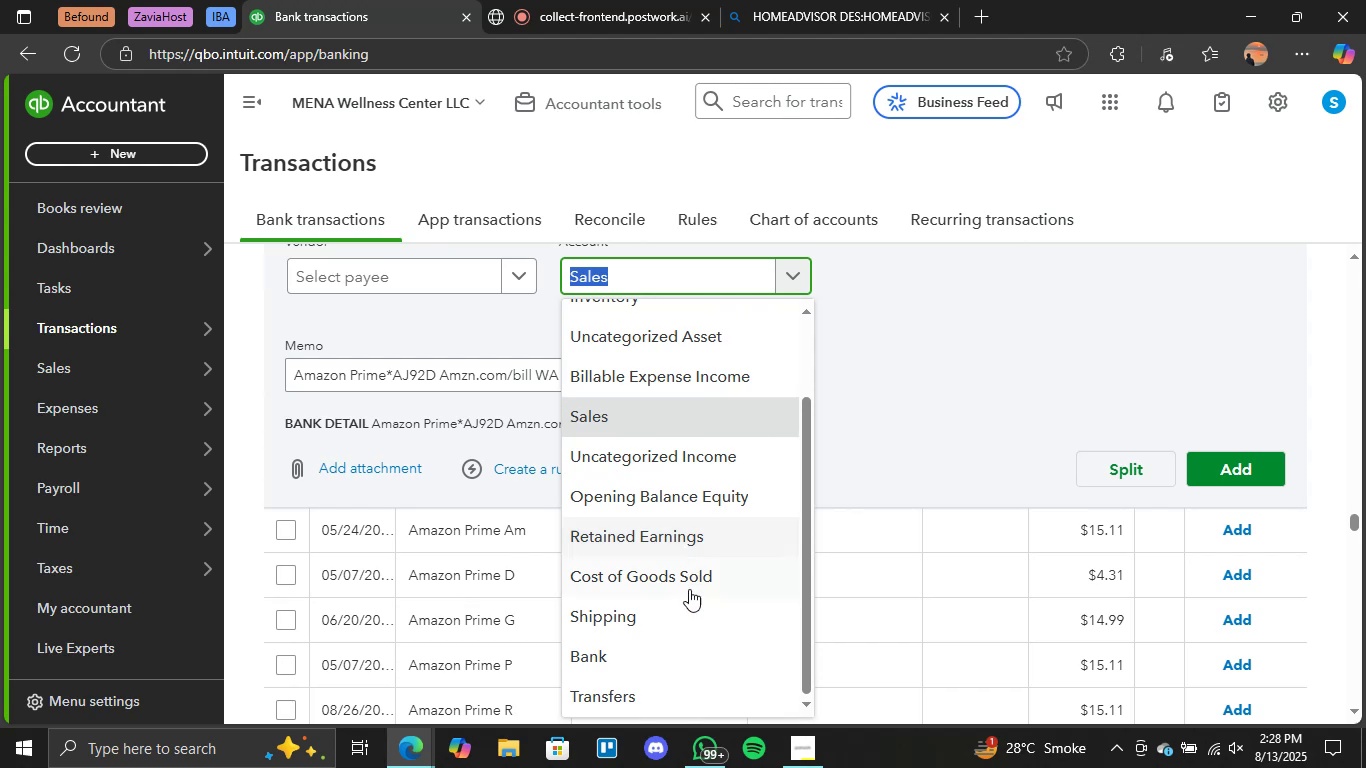 
scroll: coordinate [687, 620], scroll_direction: up, amount: 2.0
 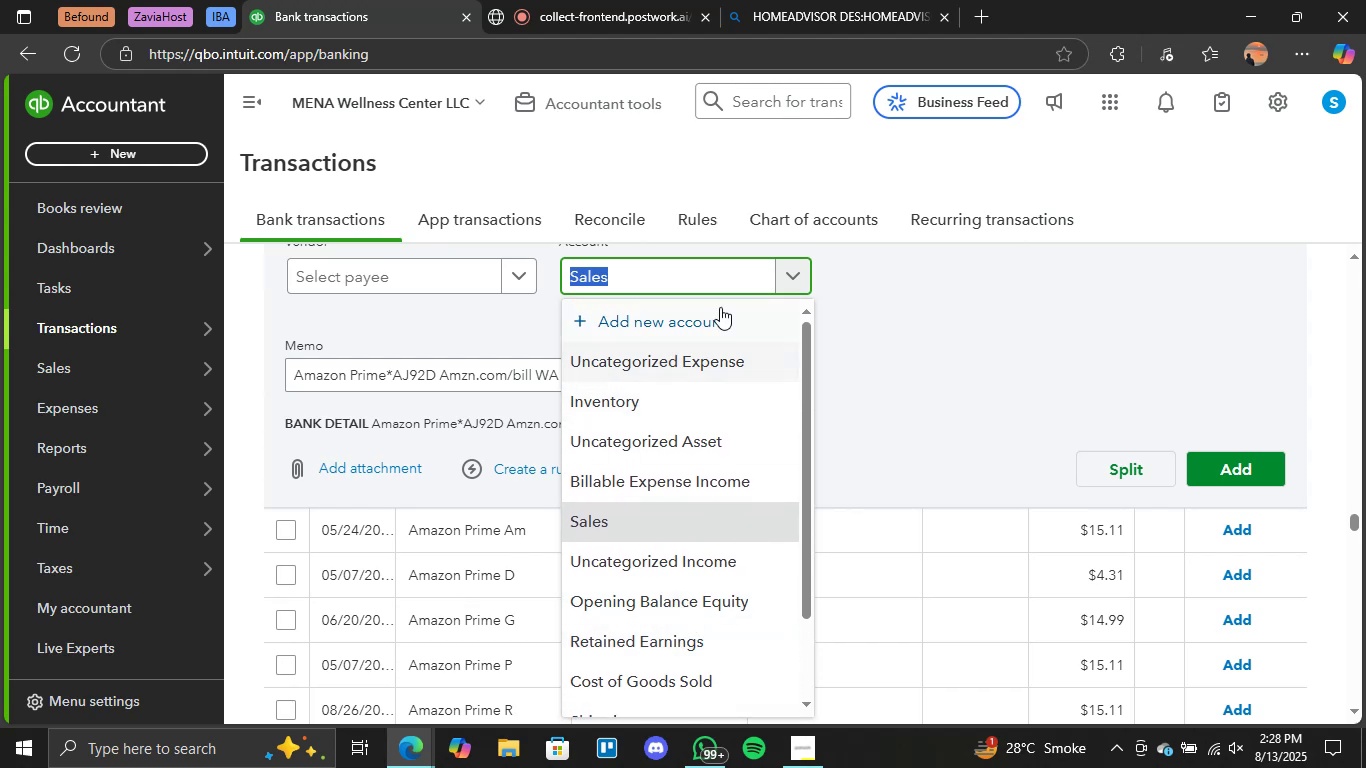 
scroll: coordinate [708, 527], scroll_direction: down, amount: 5.0
 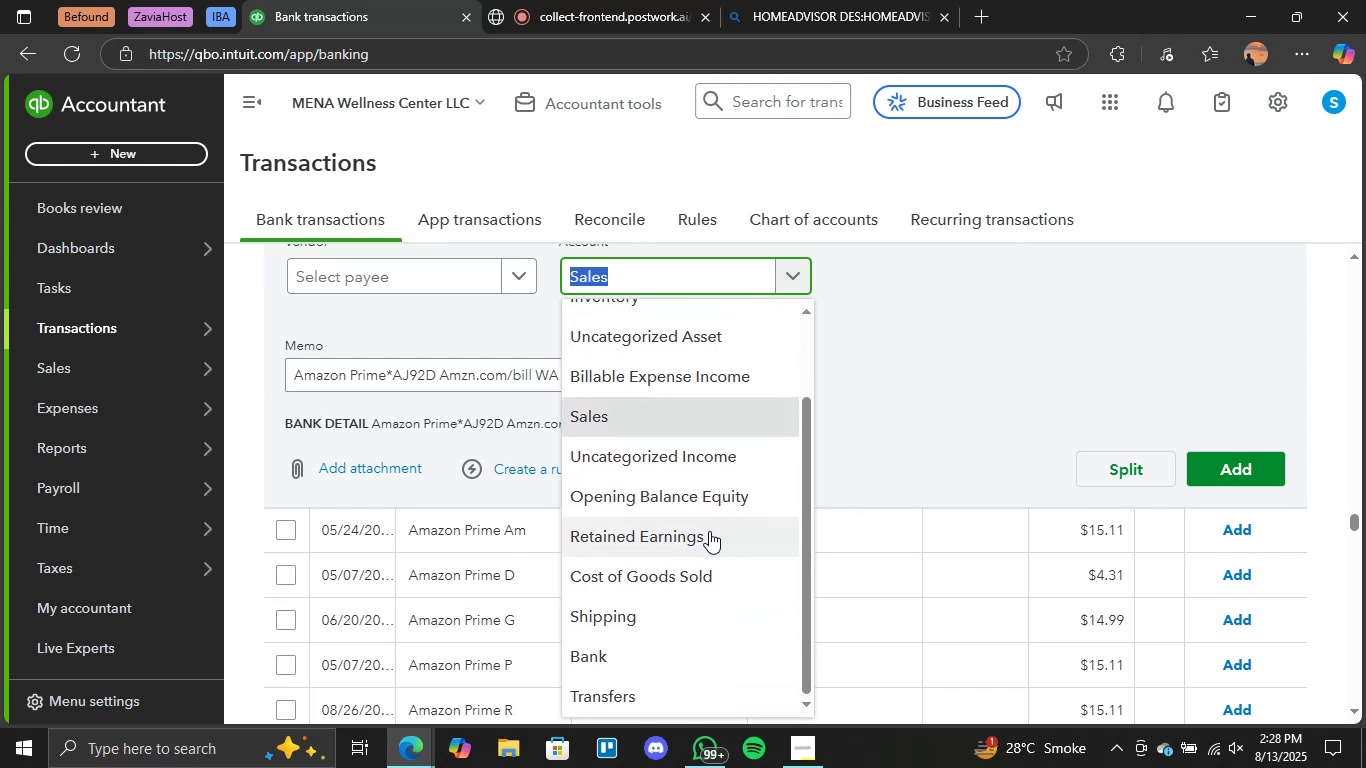 
wait(6.14)
 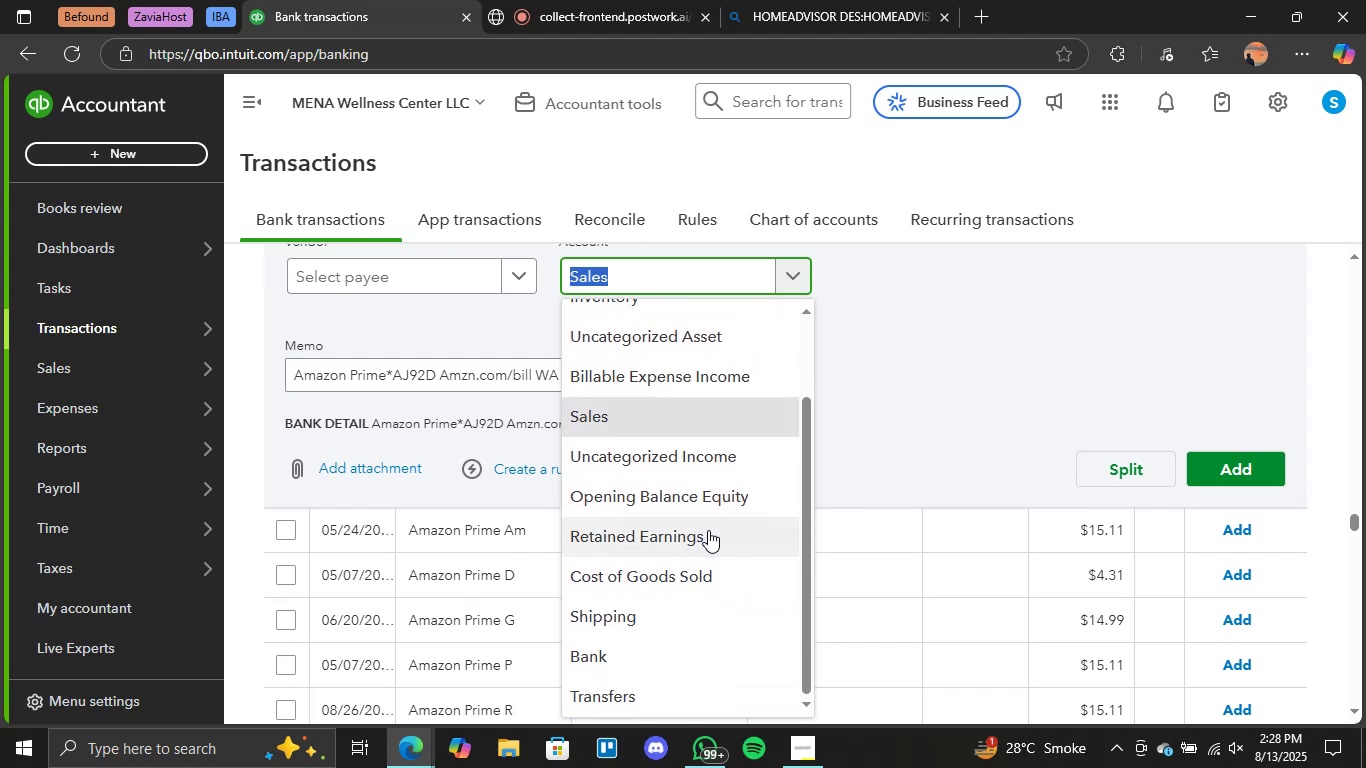 
mouse_move([726, 591])
 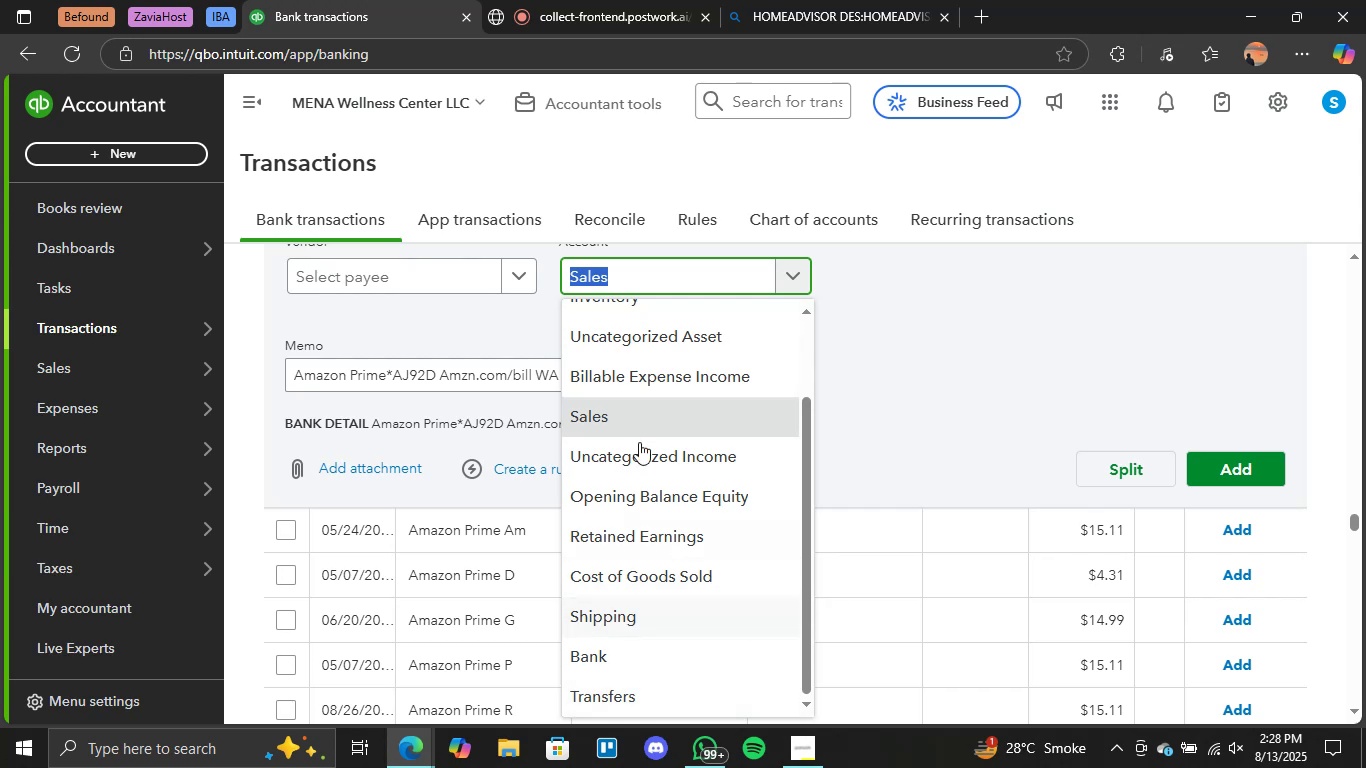 
scroll: coordinate [686, 405], scroll_direction: up, amount: 6.0
 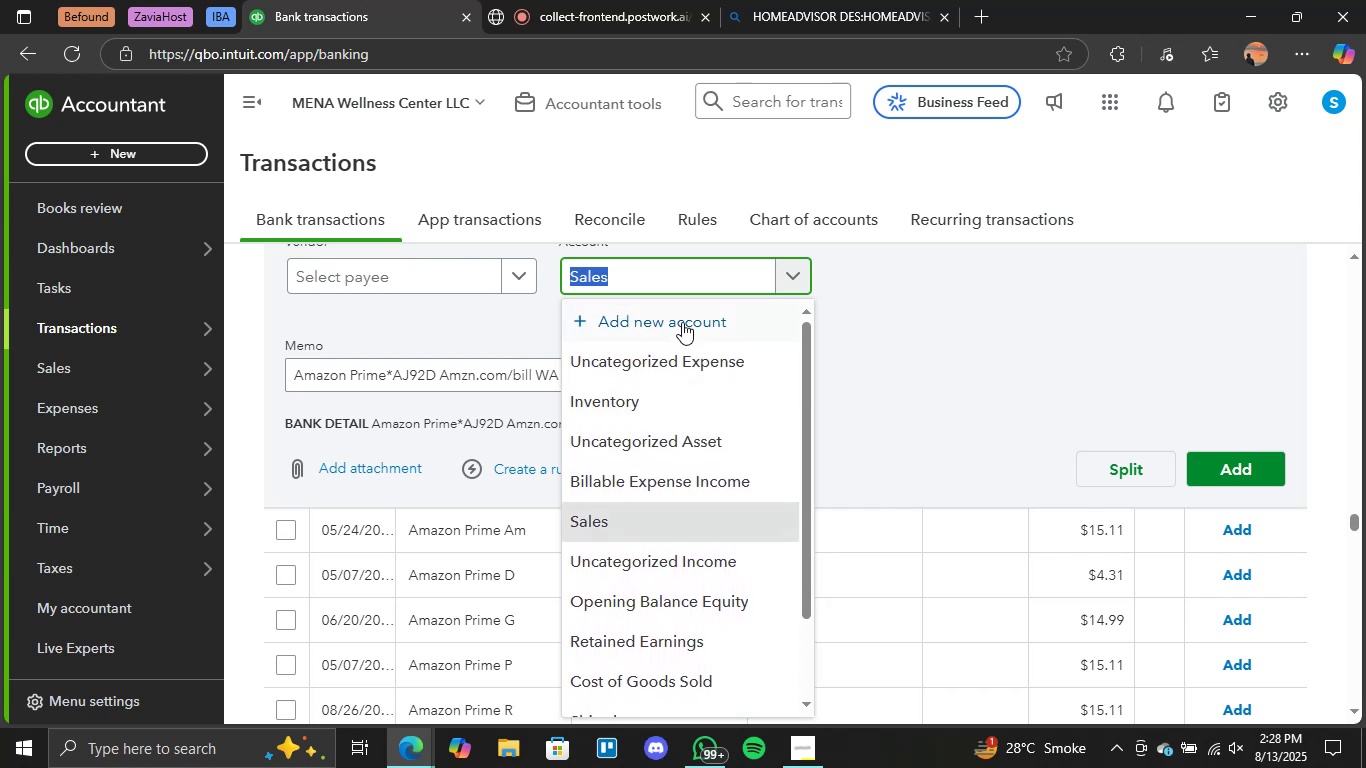 
left_click([682, 321])
 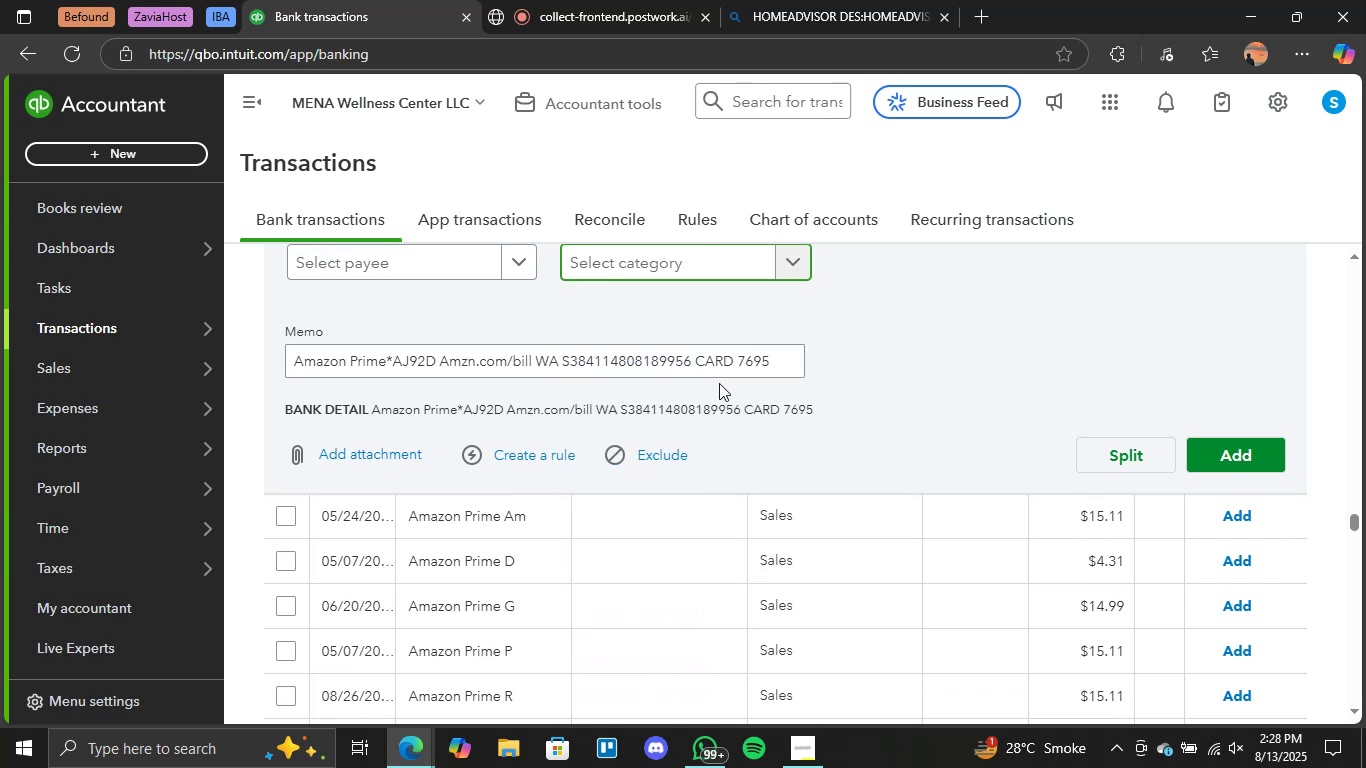 
mouse_move([921, 372])
 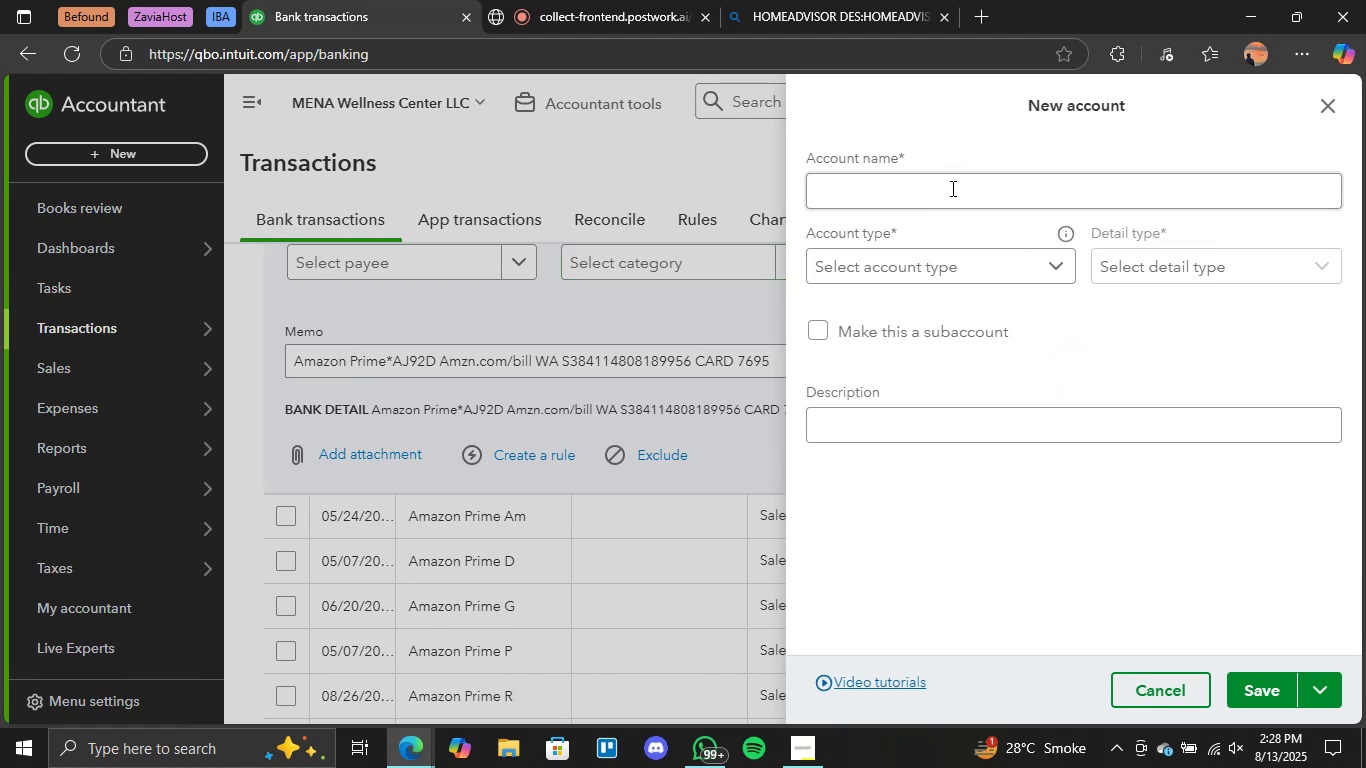 
left_click([950, 189])
 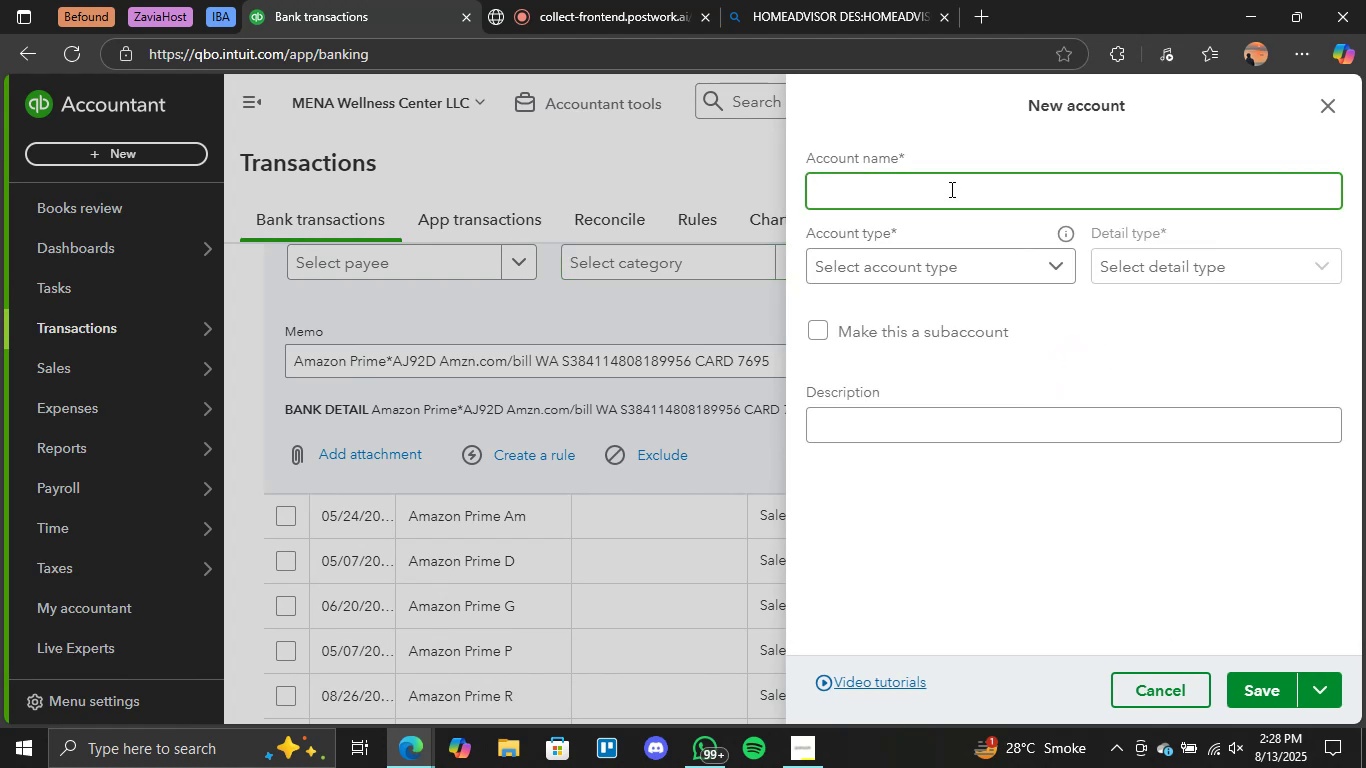 
type(Entern)
key(Backspace)
type(tainment)
 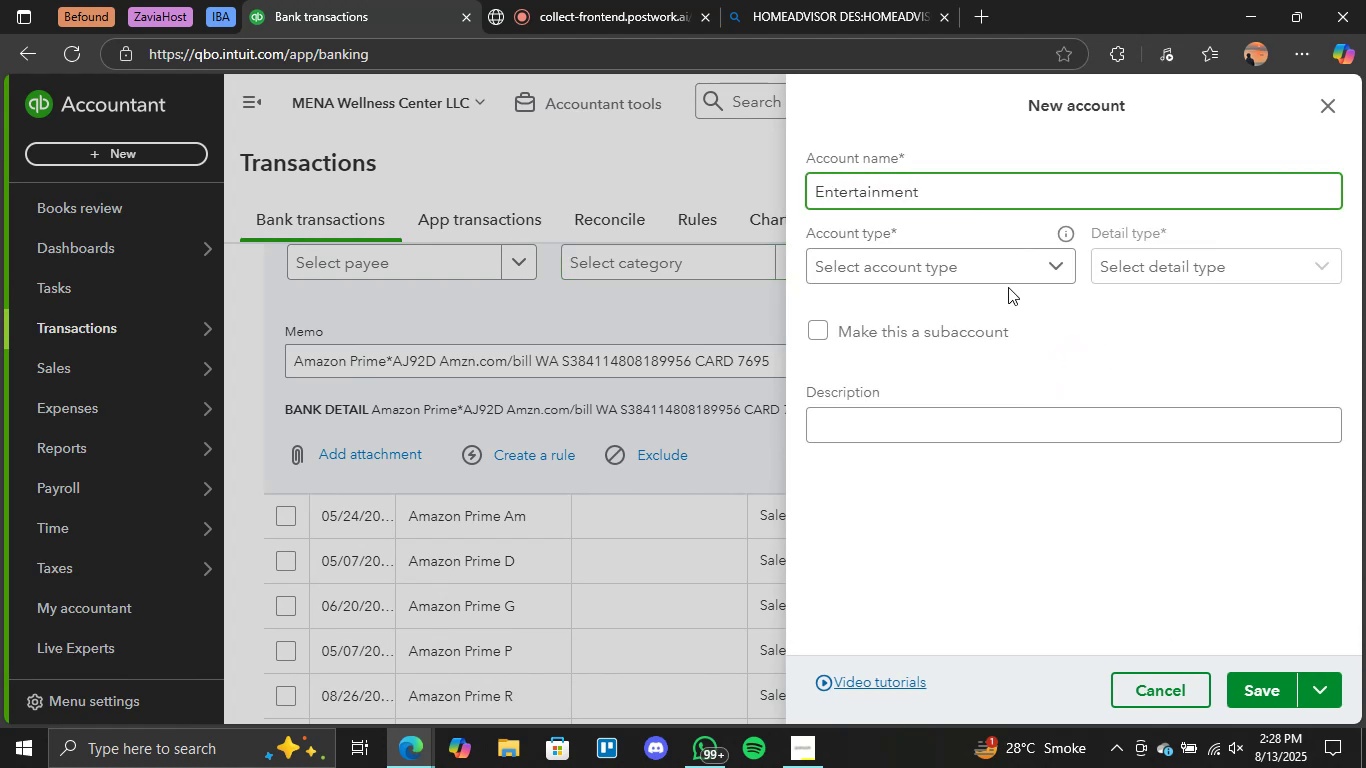 
left_click([1008, 269])
 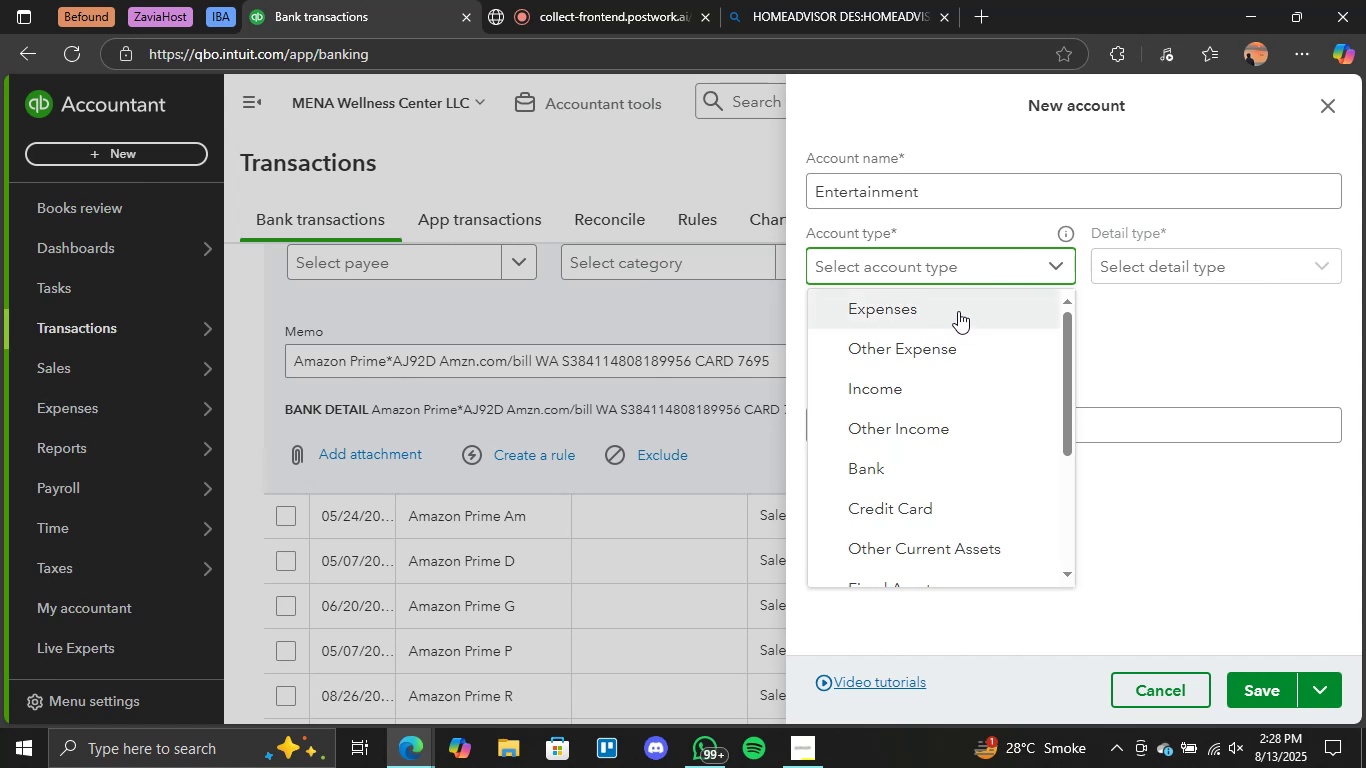 
scroll: coordinate [956, 460], scroll_direction: none, amount: 0.0
 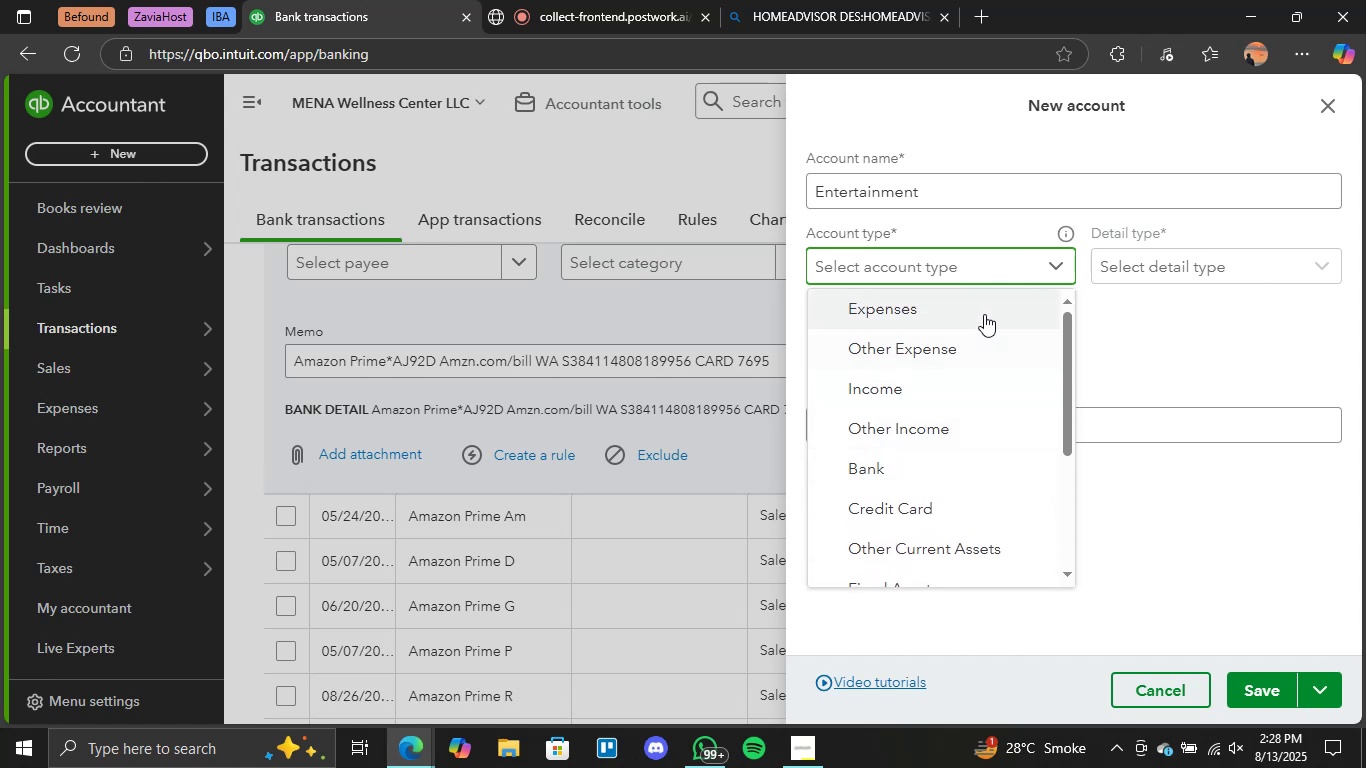 
left_click([984, 313])
 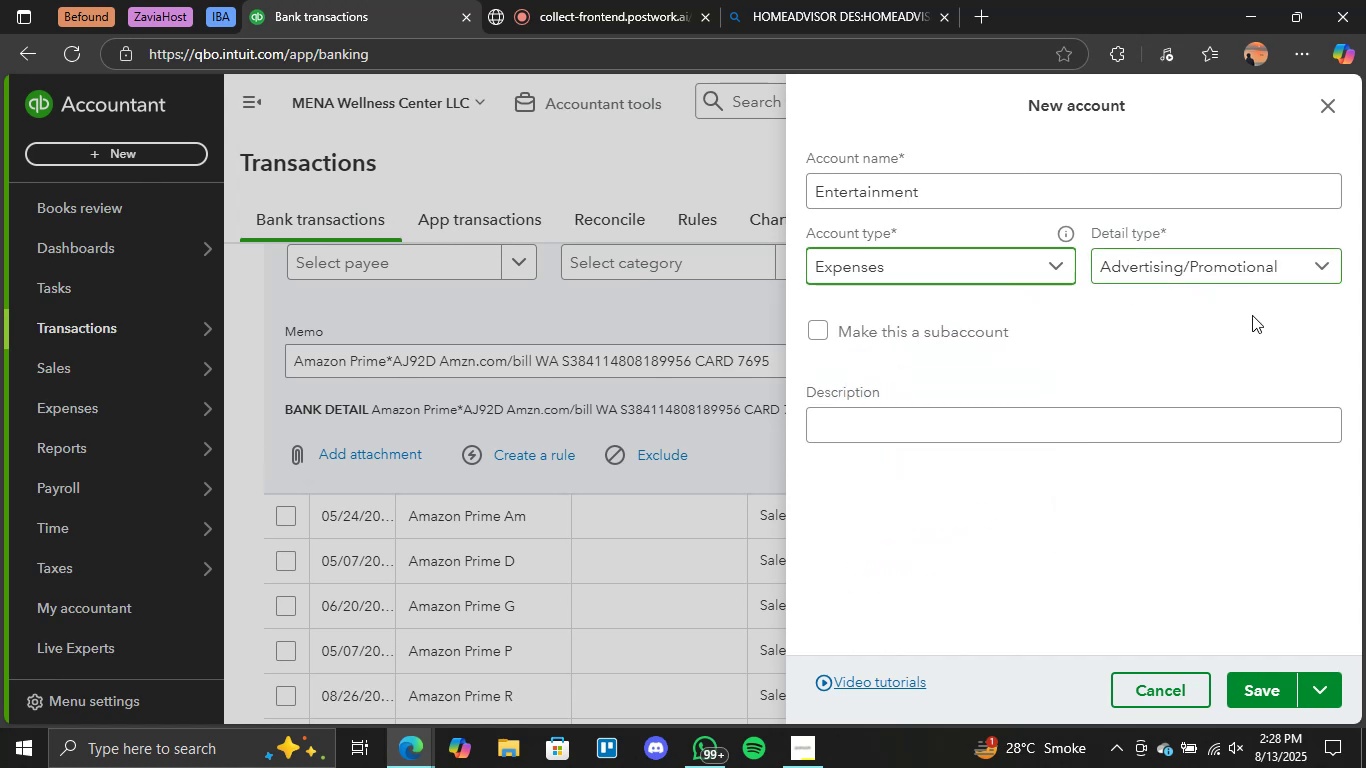 
mouse_move([1269, 289])
 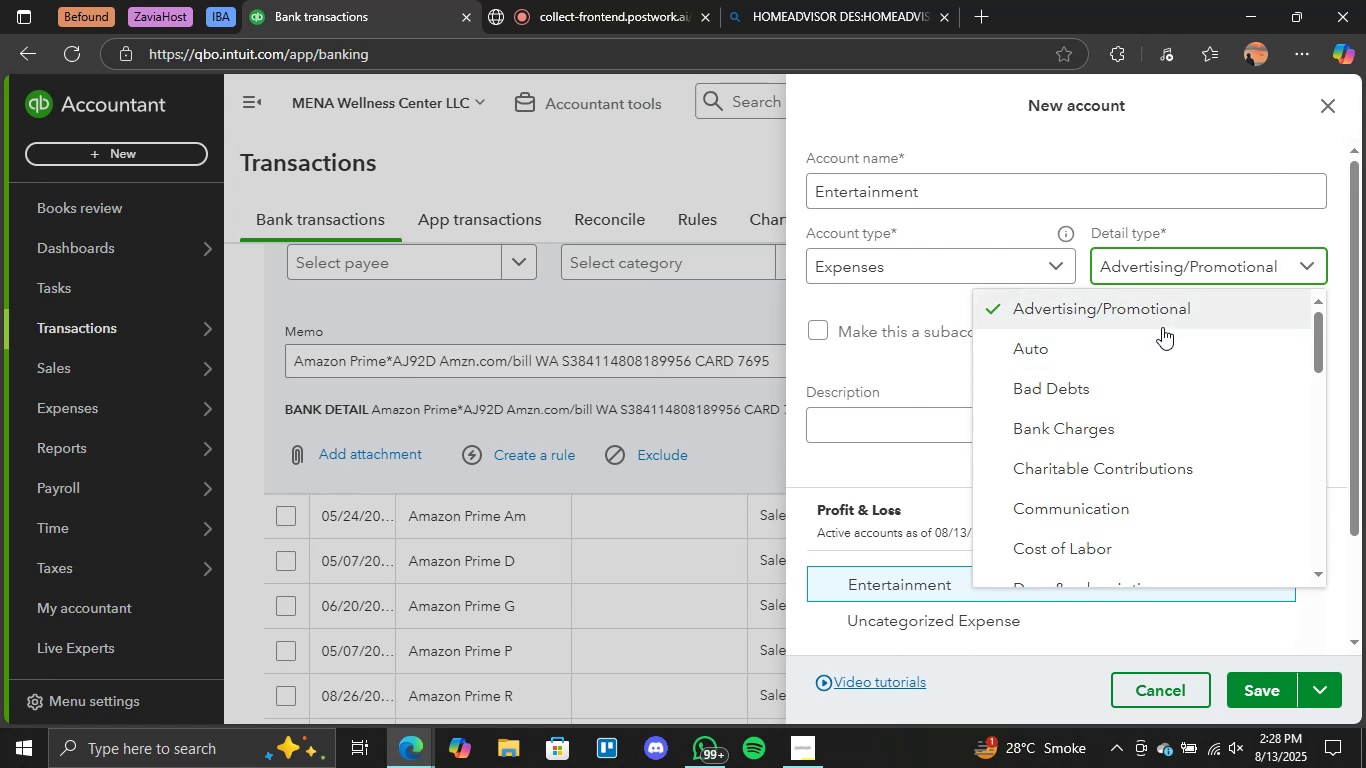 
wait(7.14)
 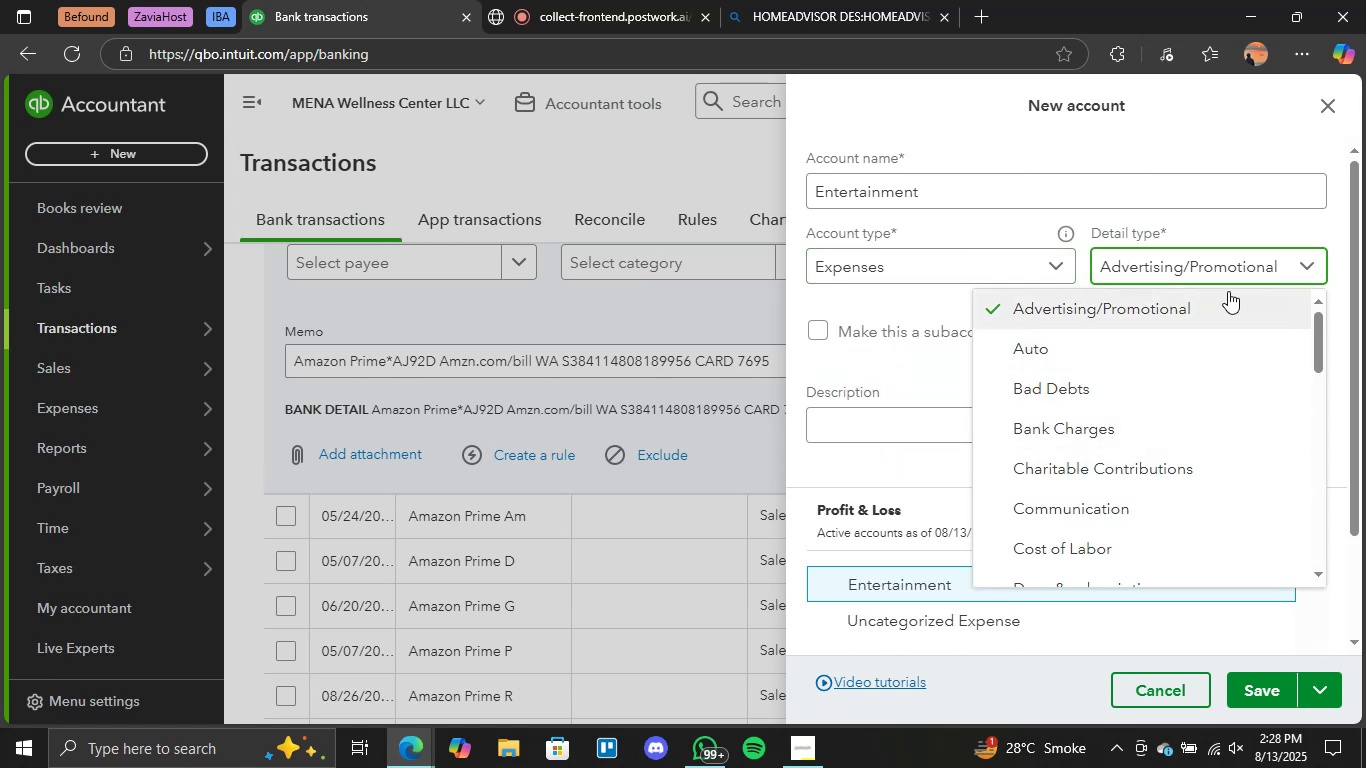 
scroll: coordinate [1146, 391], scroll_direction: down, amount: 2.0
 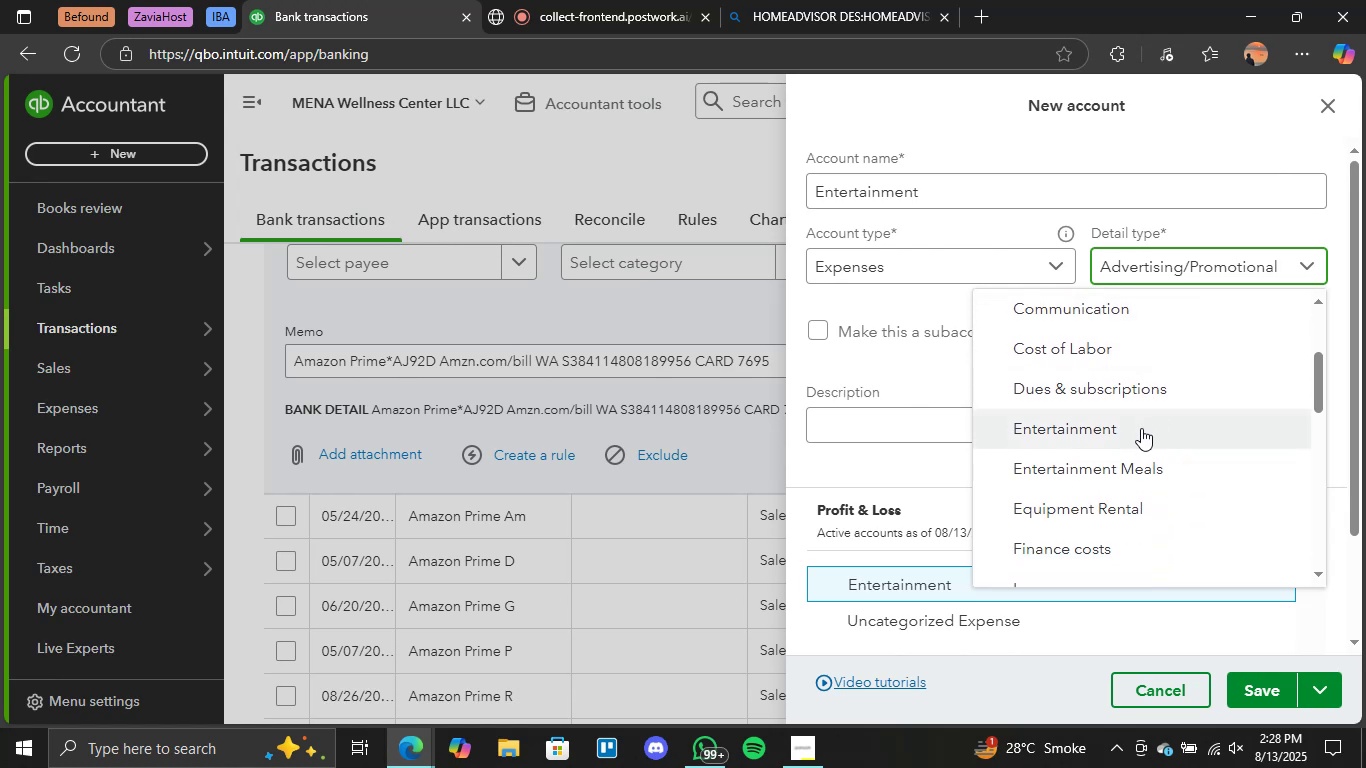 
left_click([1140, 428])
 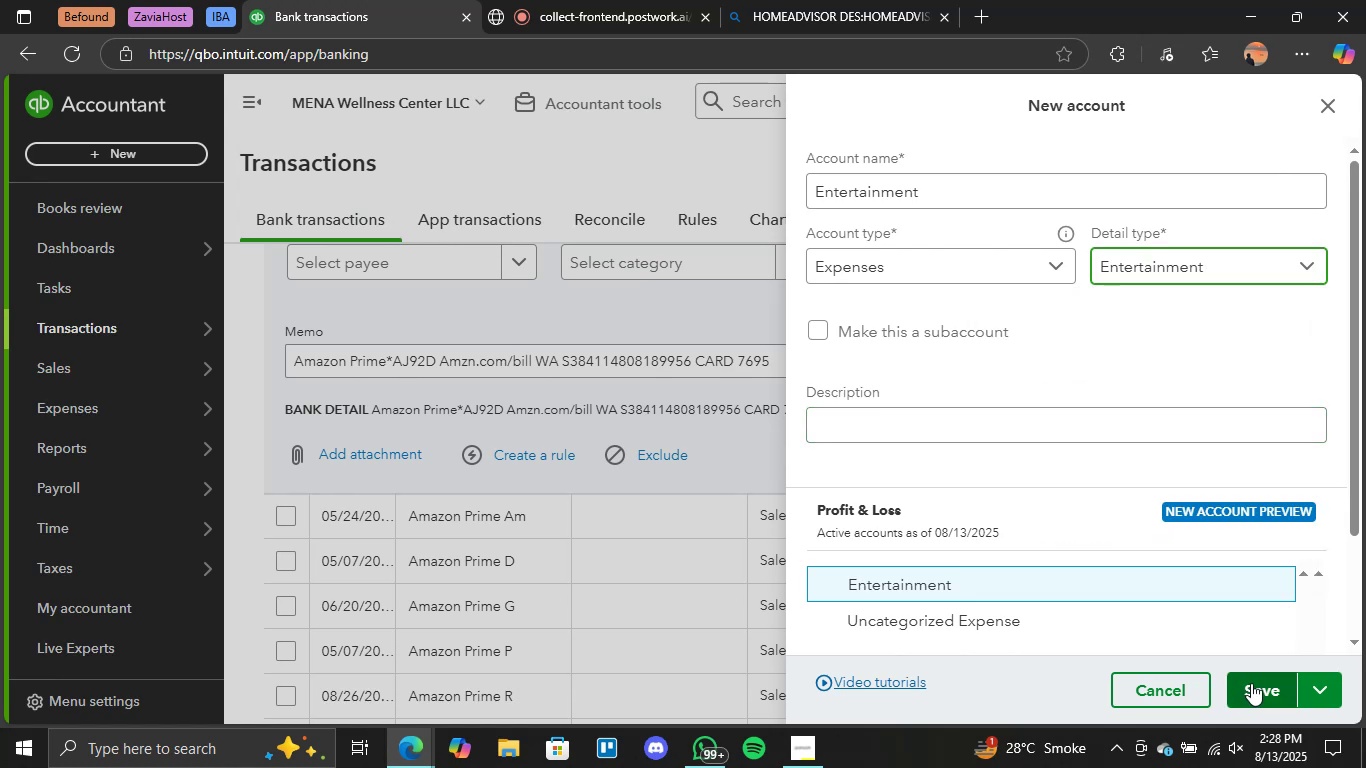 
left_click([1251, 683])
 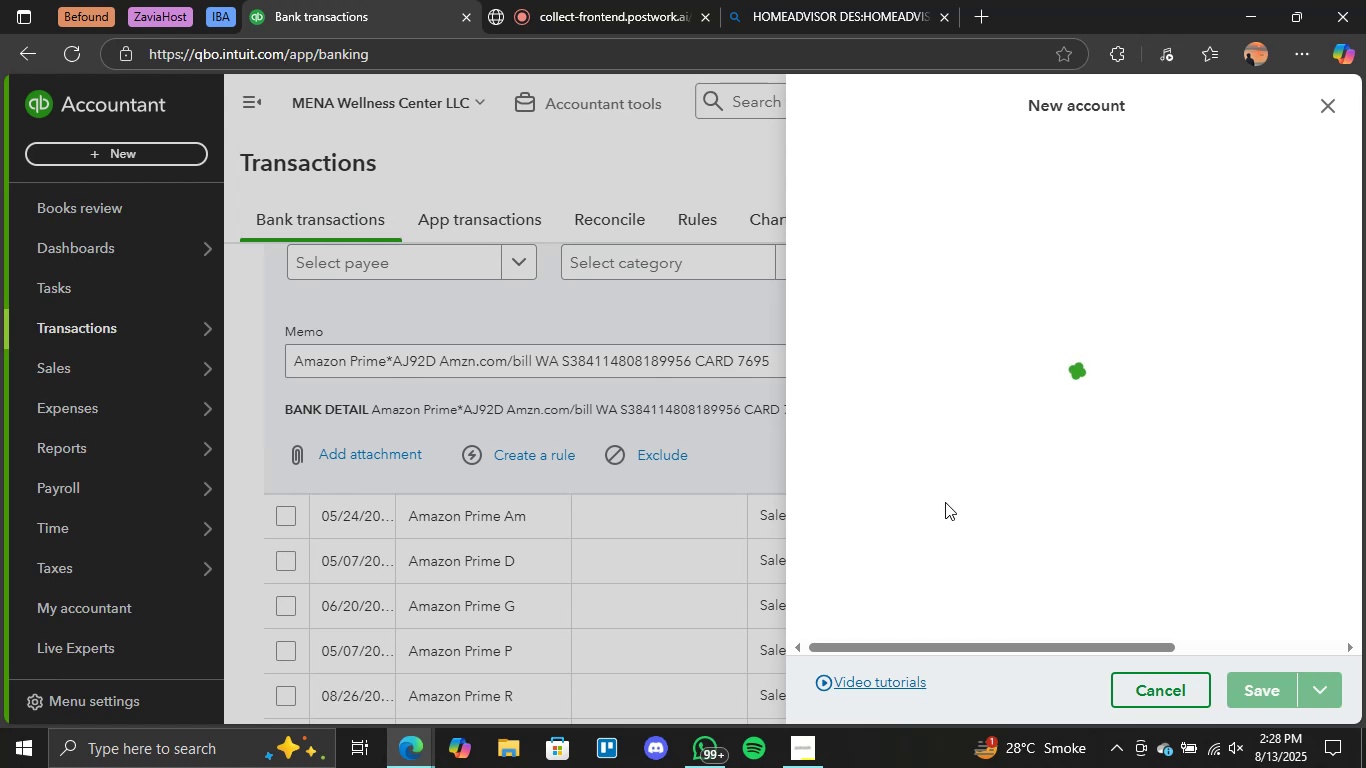 
scroll: coordinate [826, 381], scroll_direction: down, amount: 7.0
 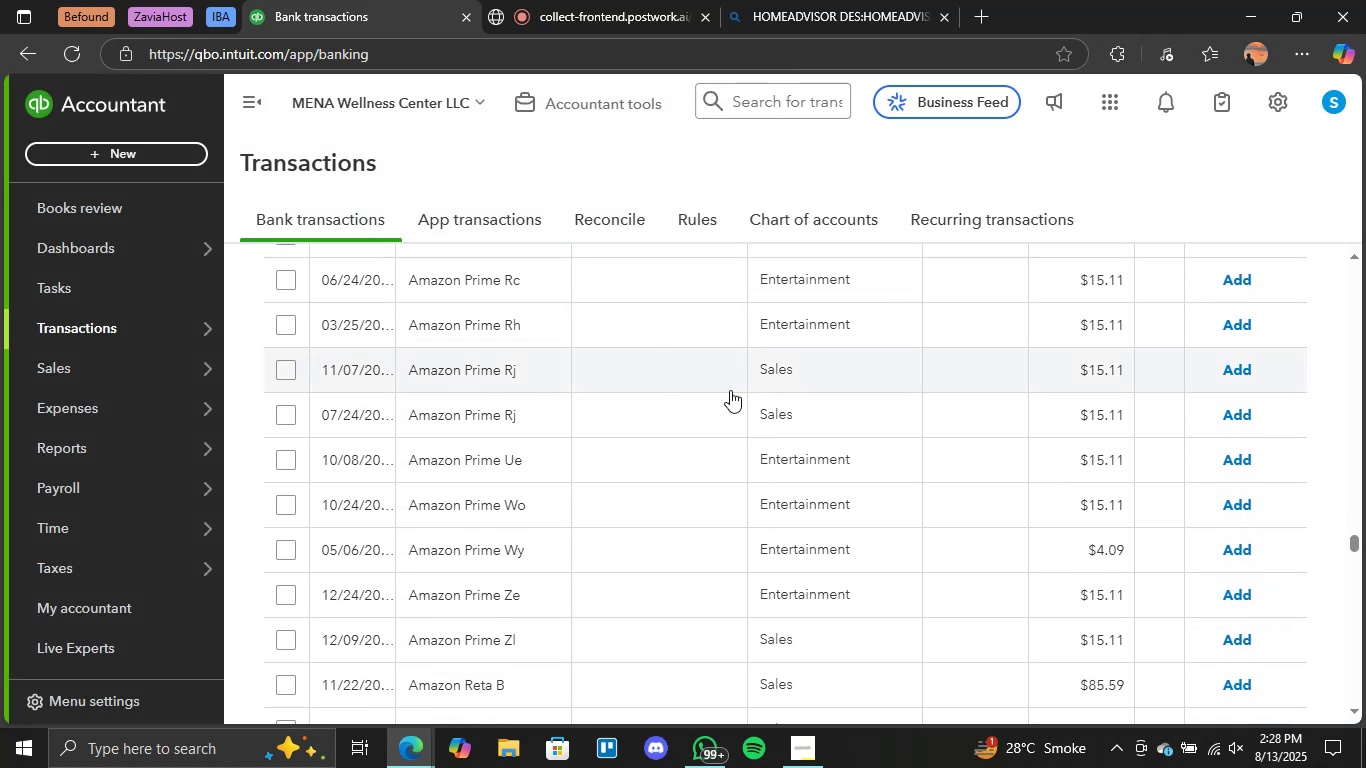 
left_click([769, 371])
 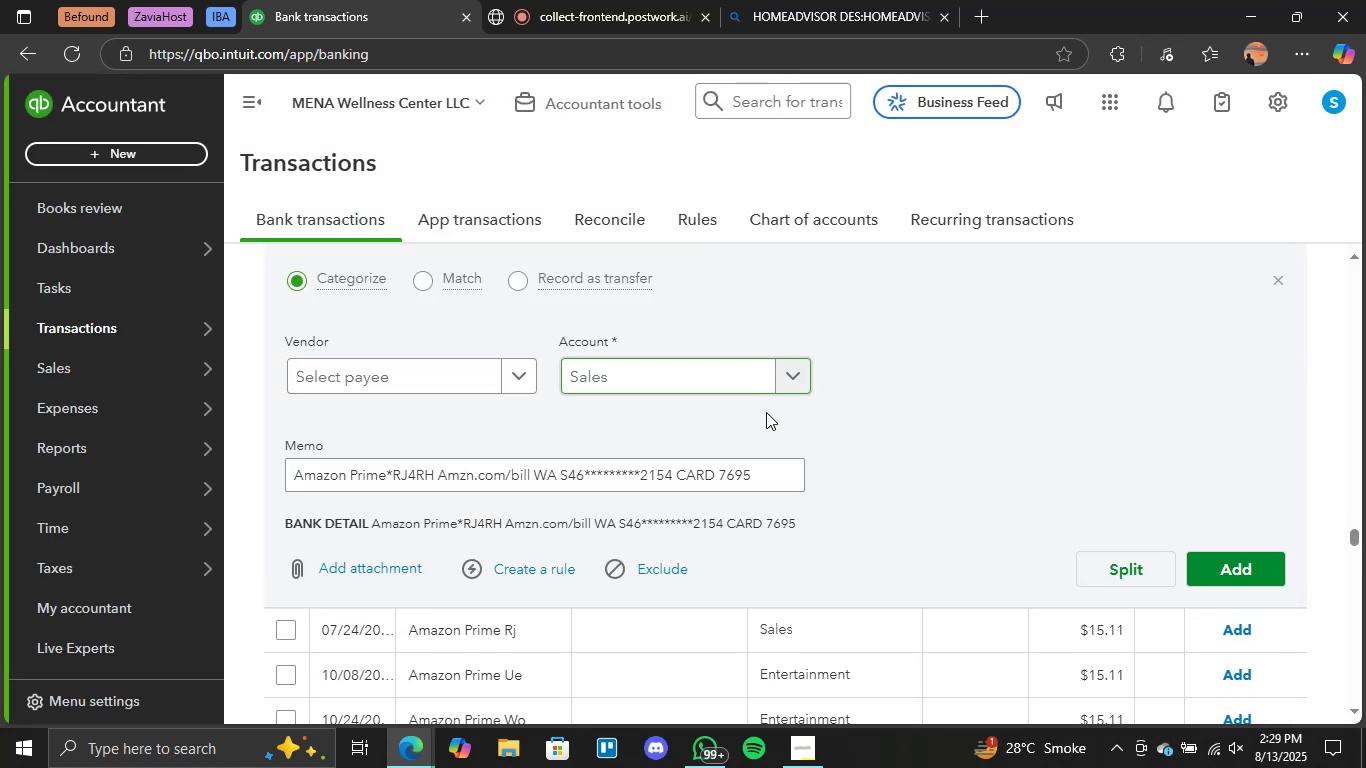 
left_click([784, 377])
 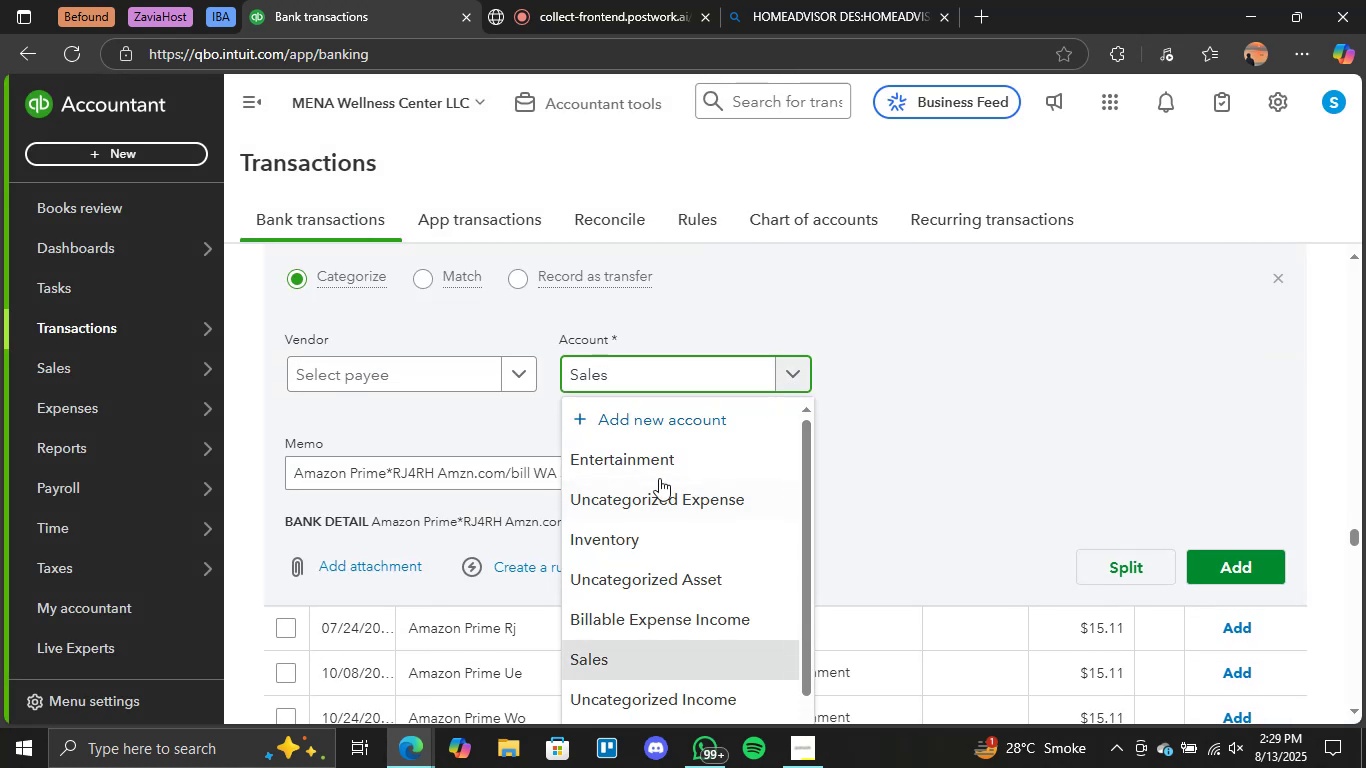 
left_click([664, 453])
 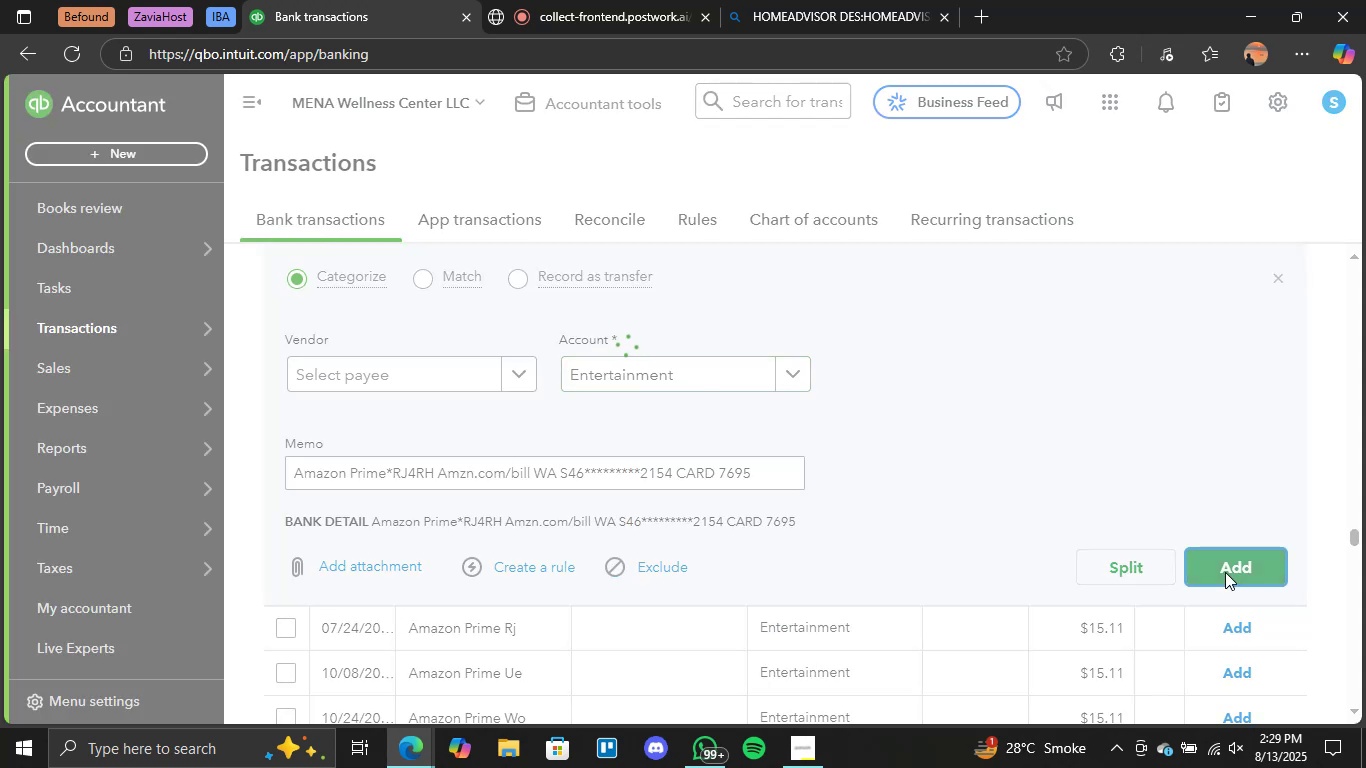 
wait(6.92)
 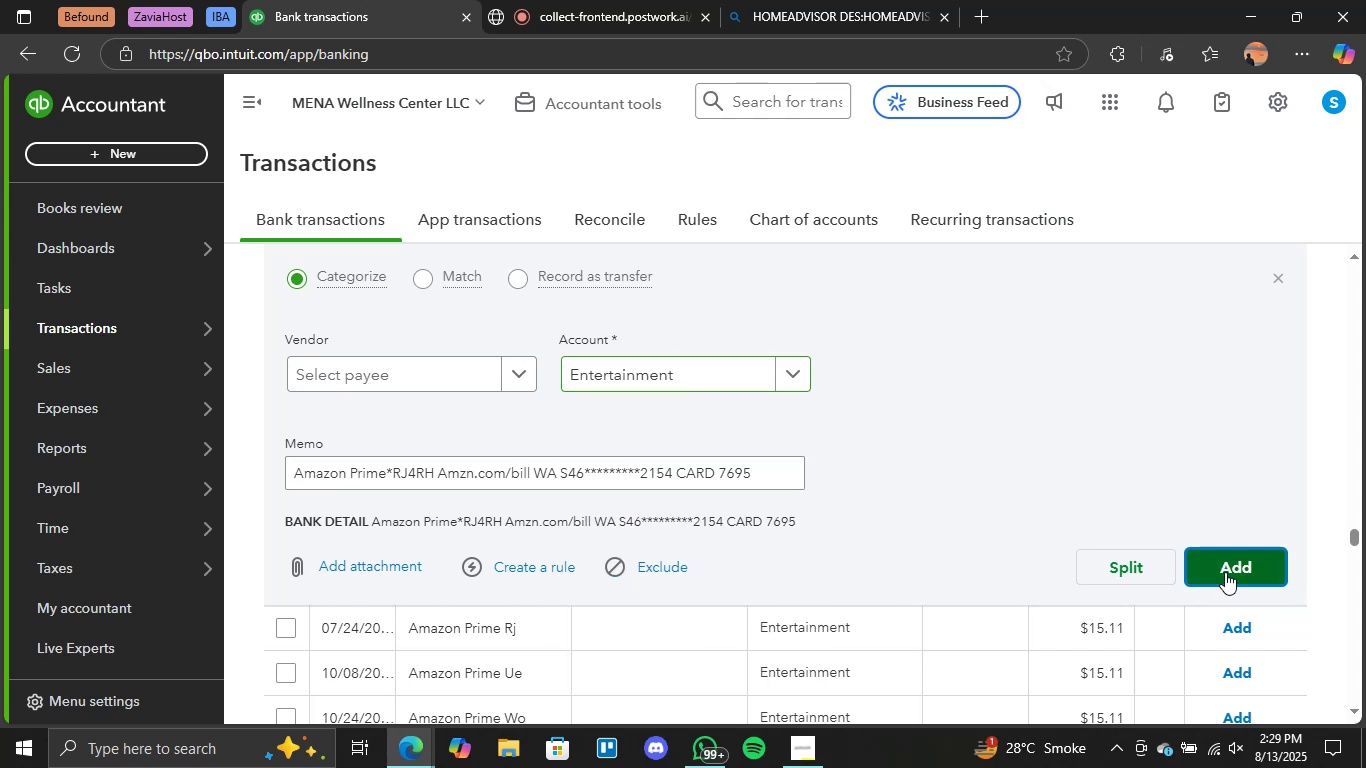 
scroll: coordinate [1106, 342], scroll_direction: up, amount: 1.0
 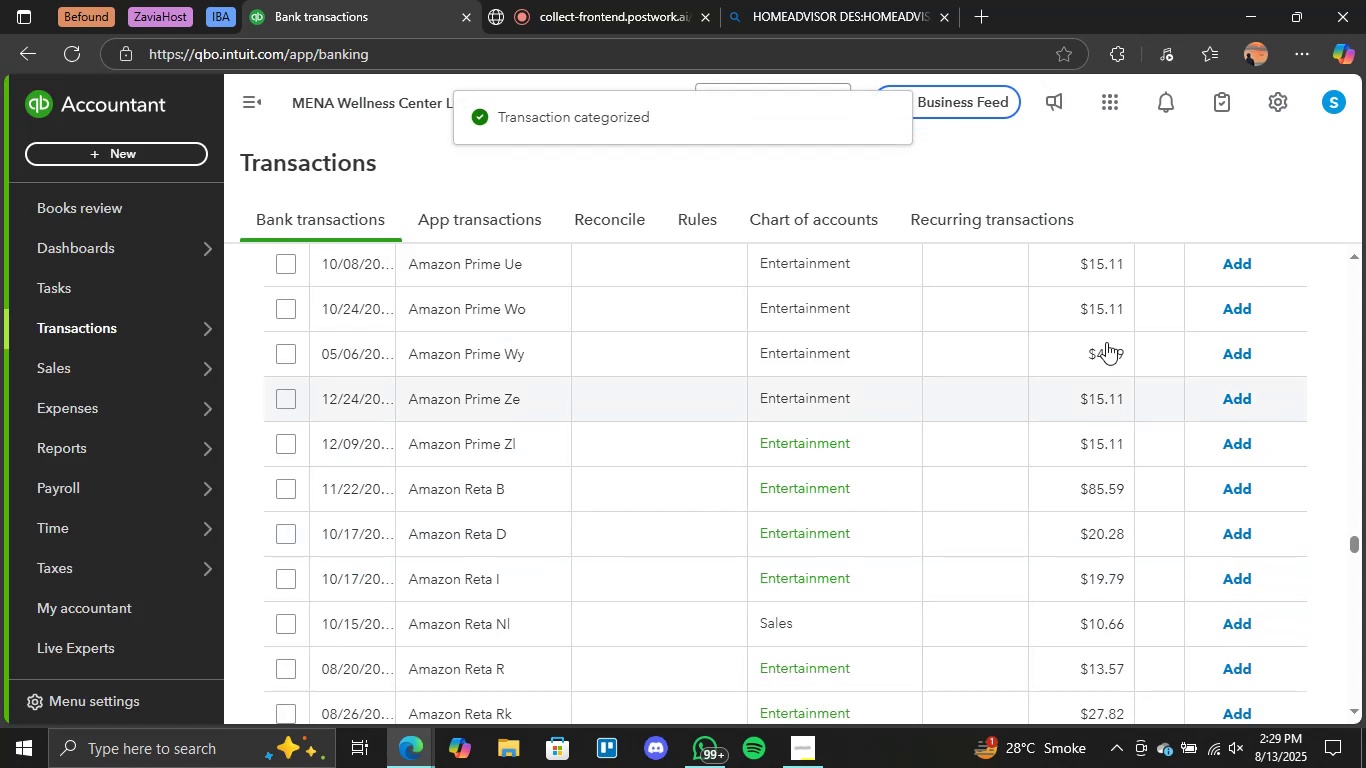 
scroll: coordinate [1106, 343], scroll_direction: none, amount: 0.0
 